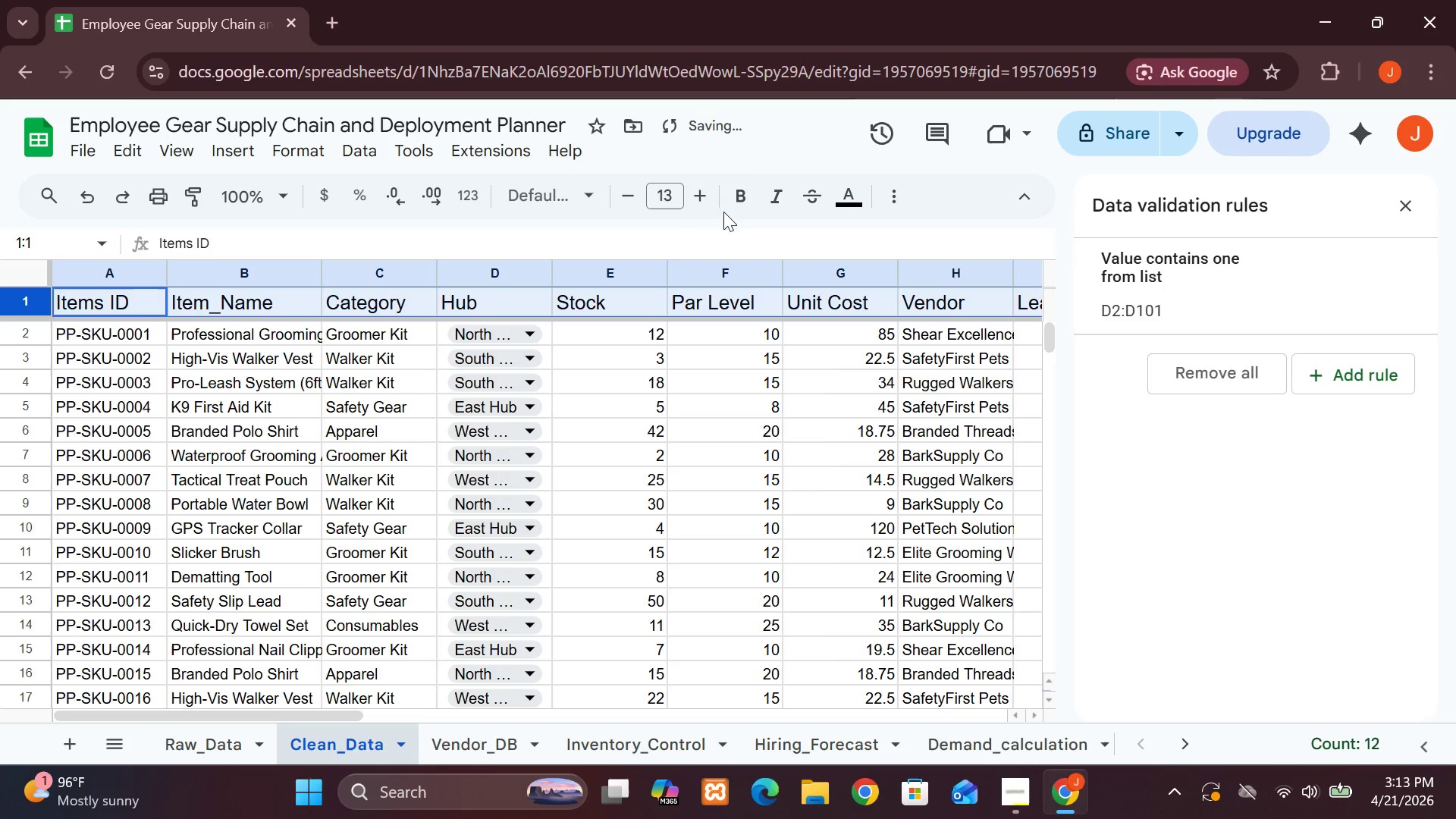 
left_click([741, 211])
 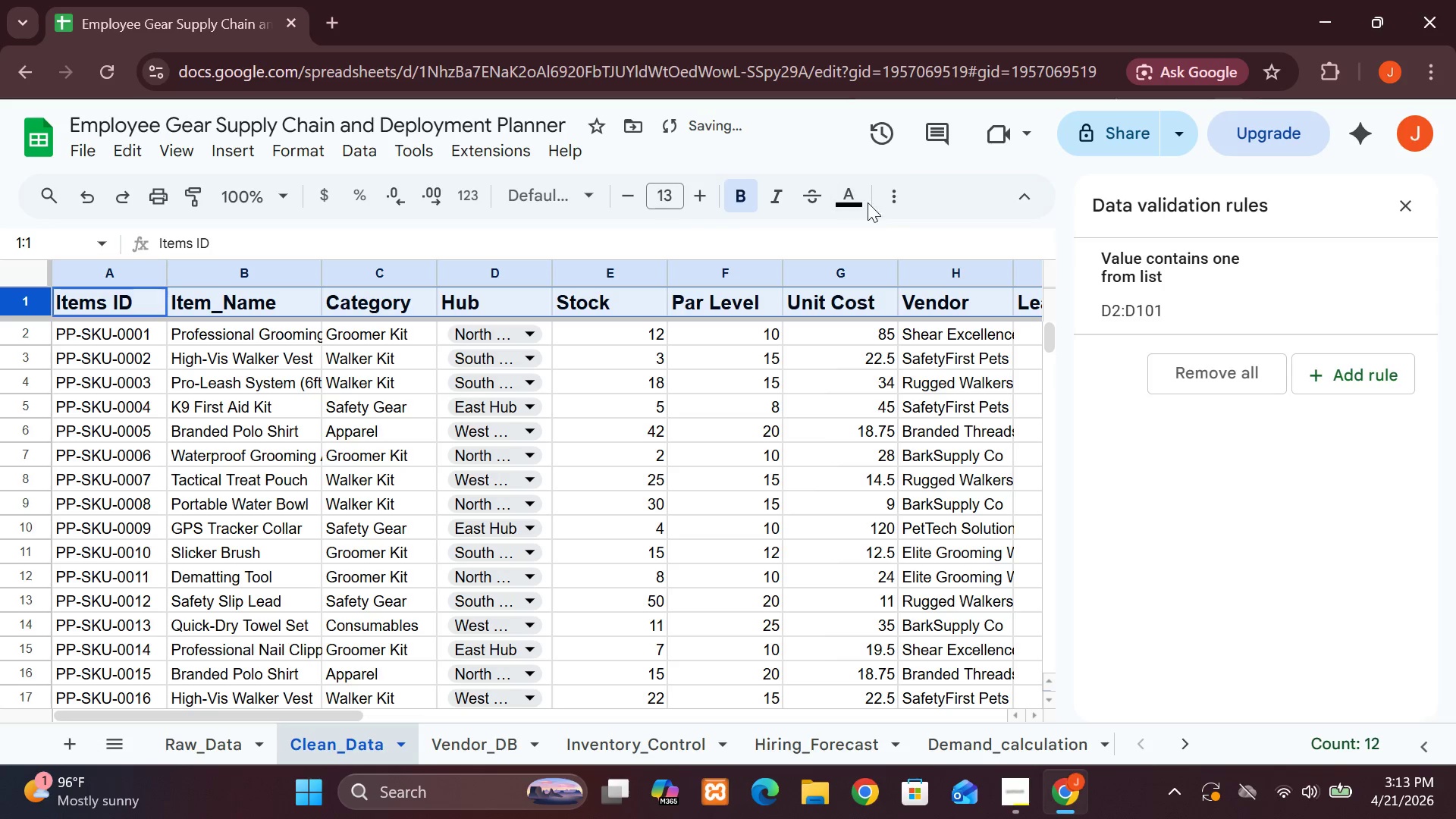 
left_click([886, 200])
 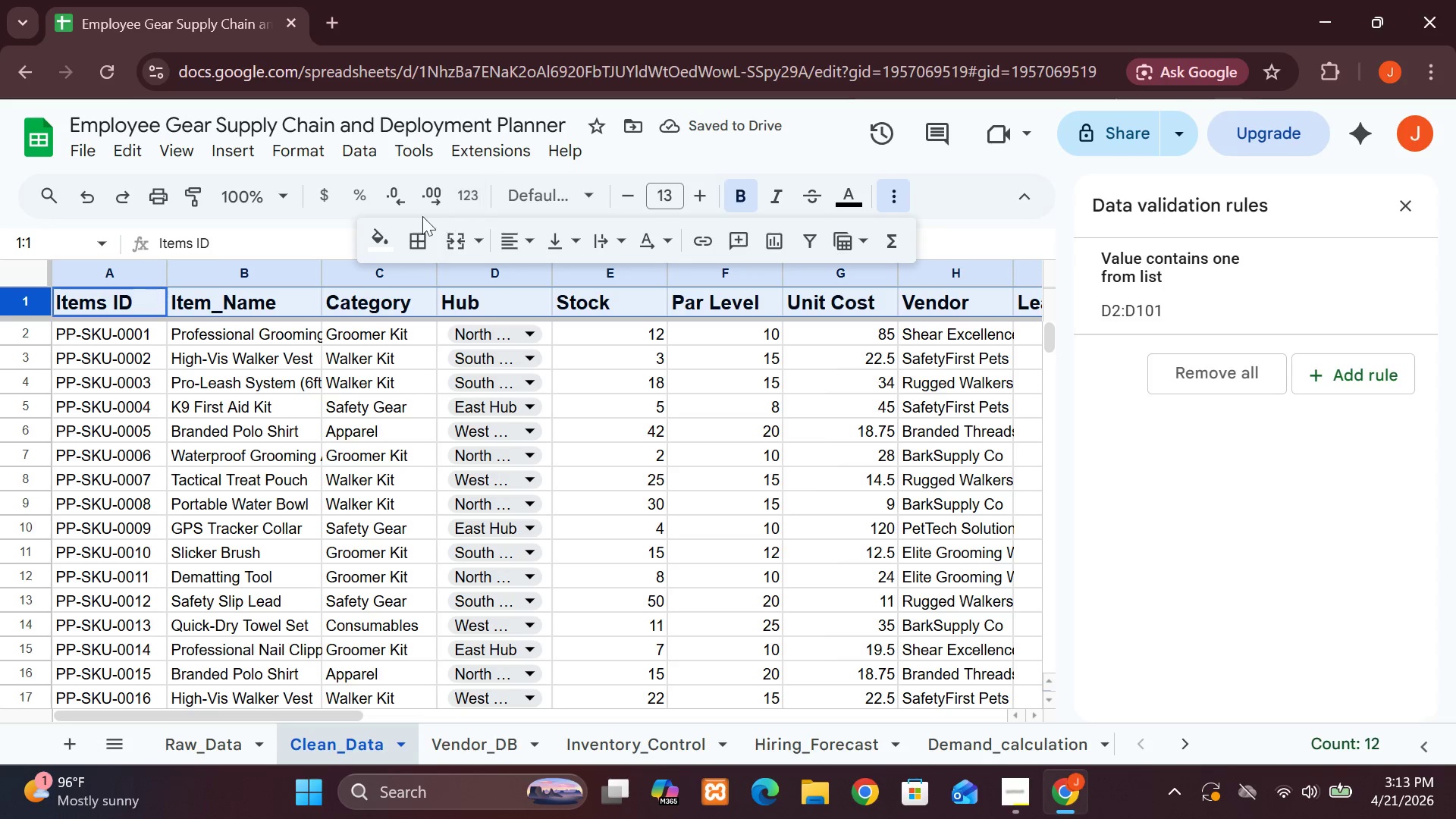 
left_click([386, 233])
 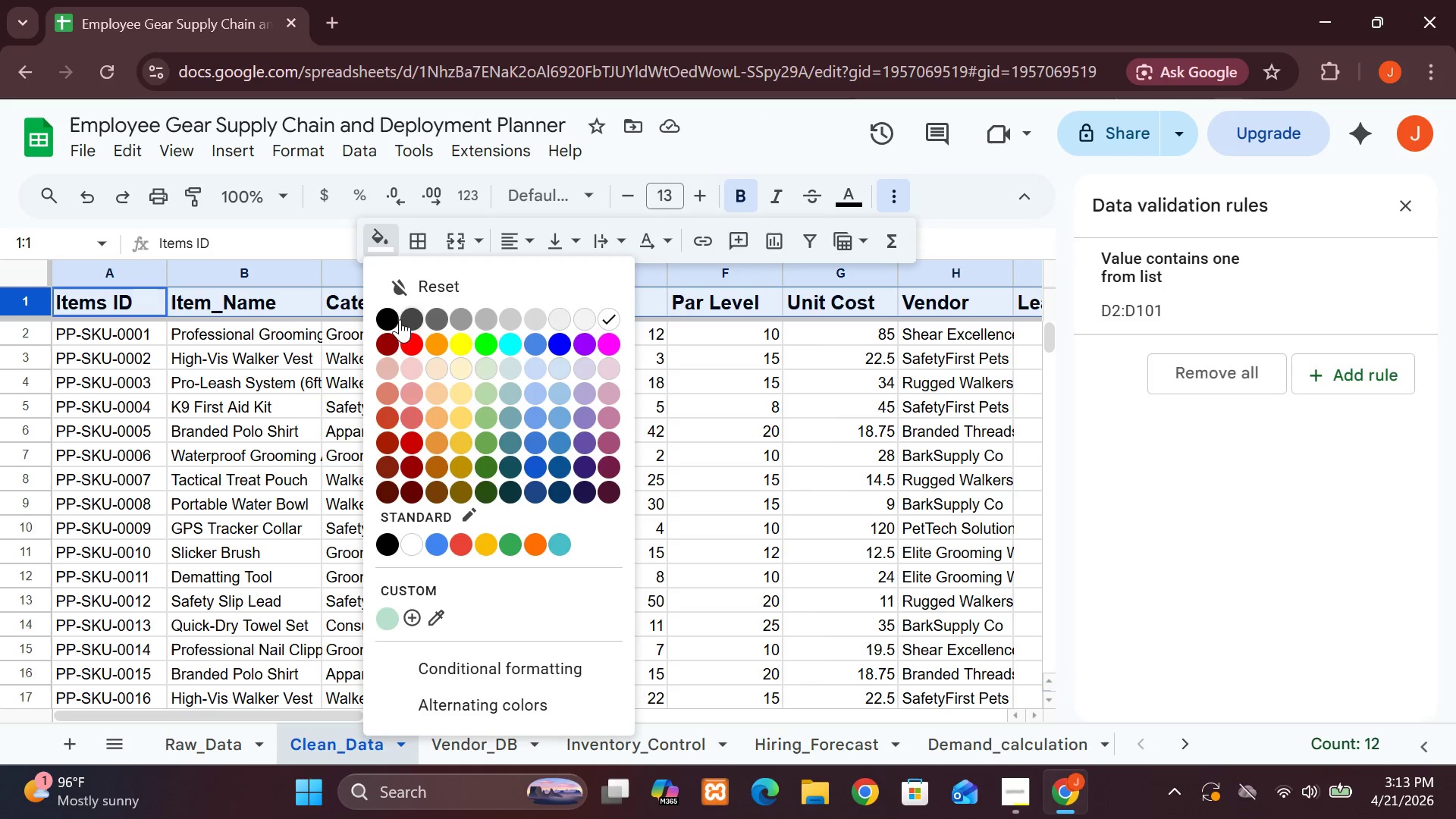 
left_click([392, 314])
 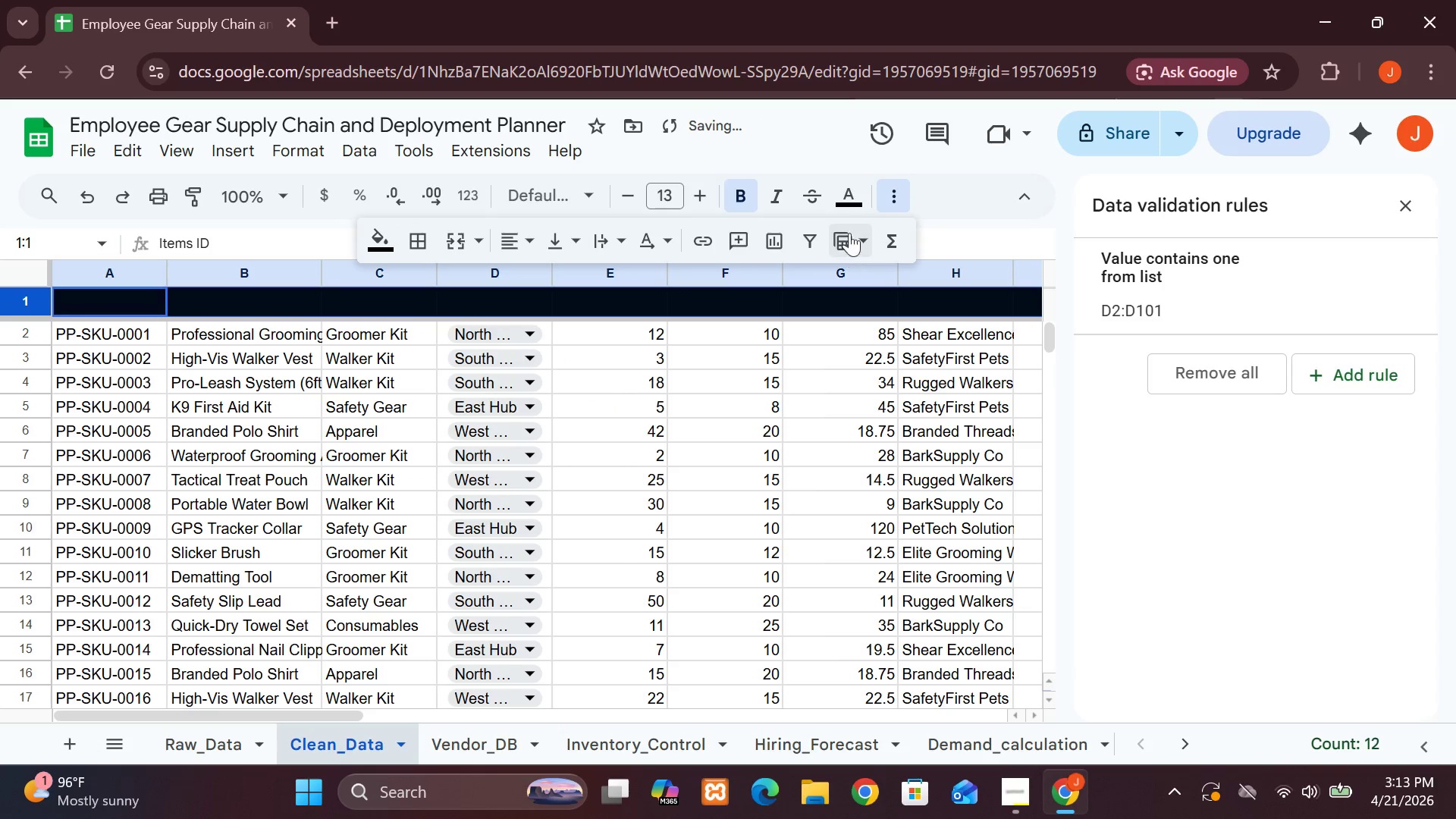 
left_click_drag(start_coordinate=[841, 196], to_coordinate=[1075, 275])
 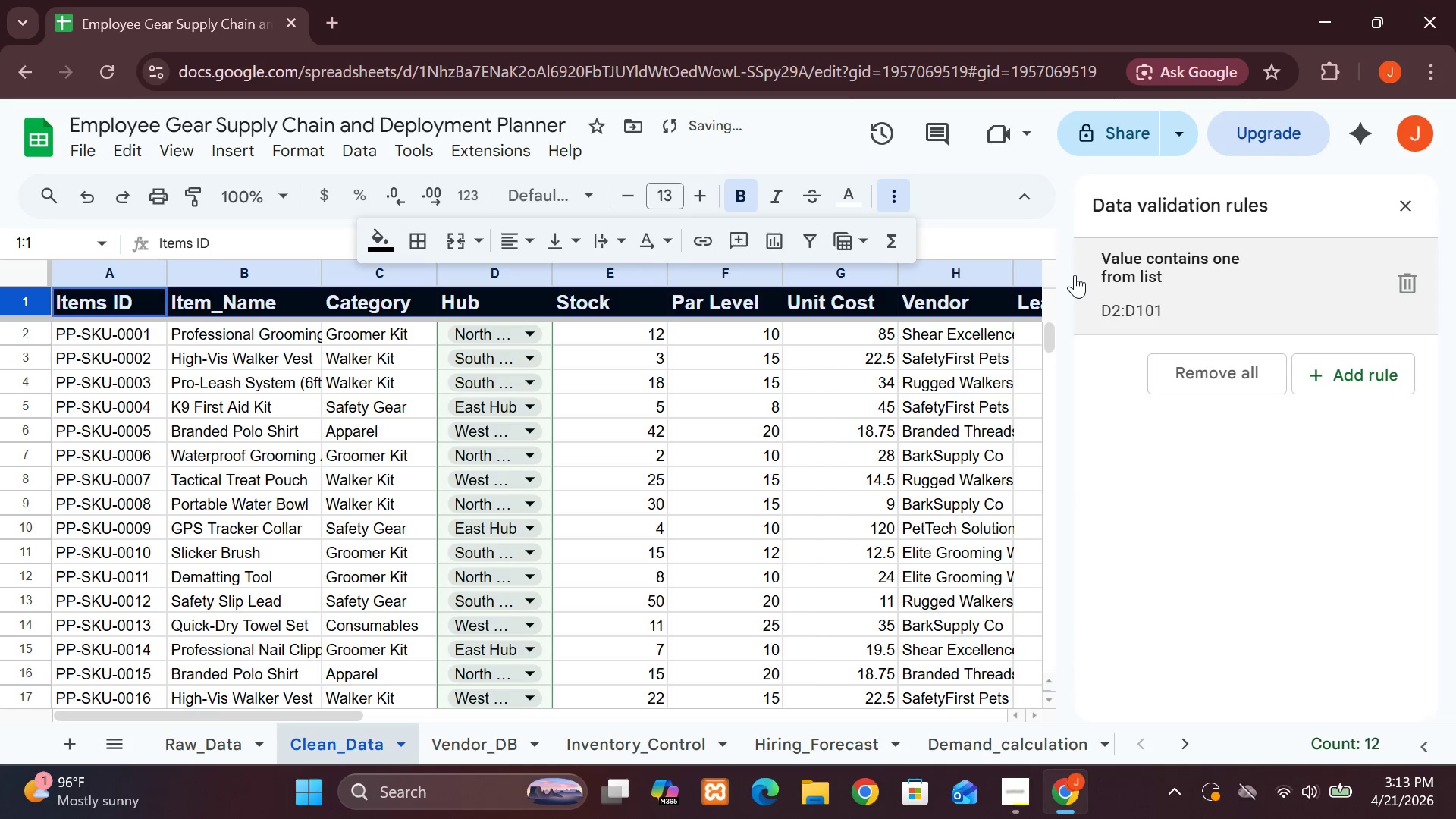 
left_click([1075, 275])
 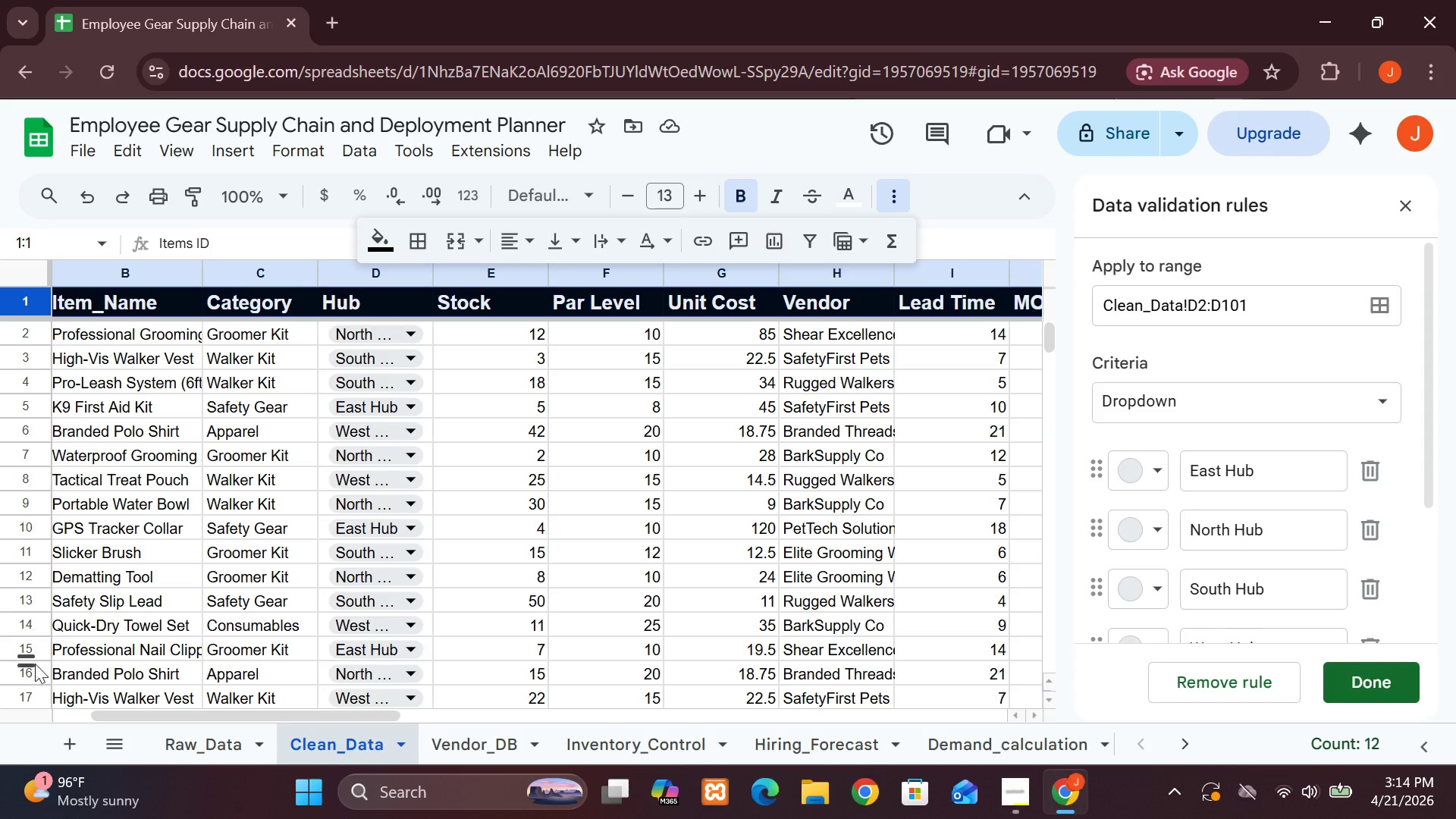 
wait(7.08)
 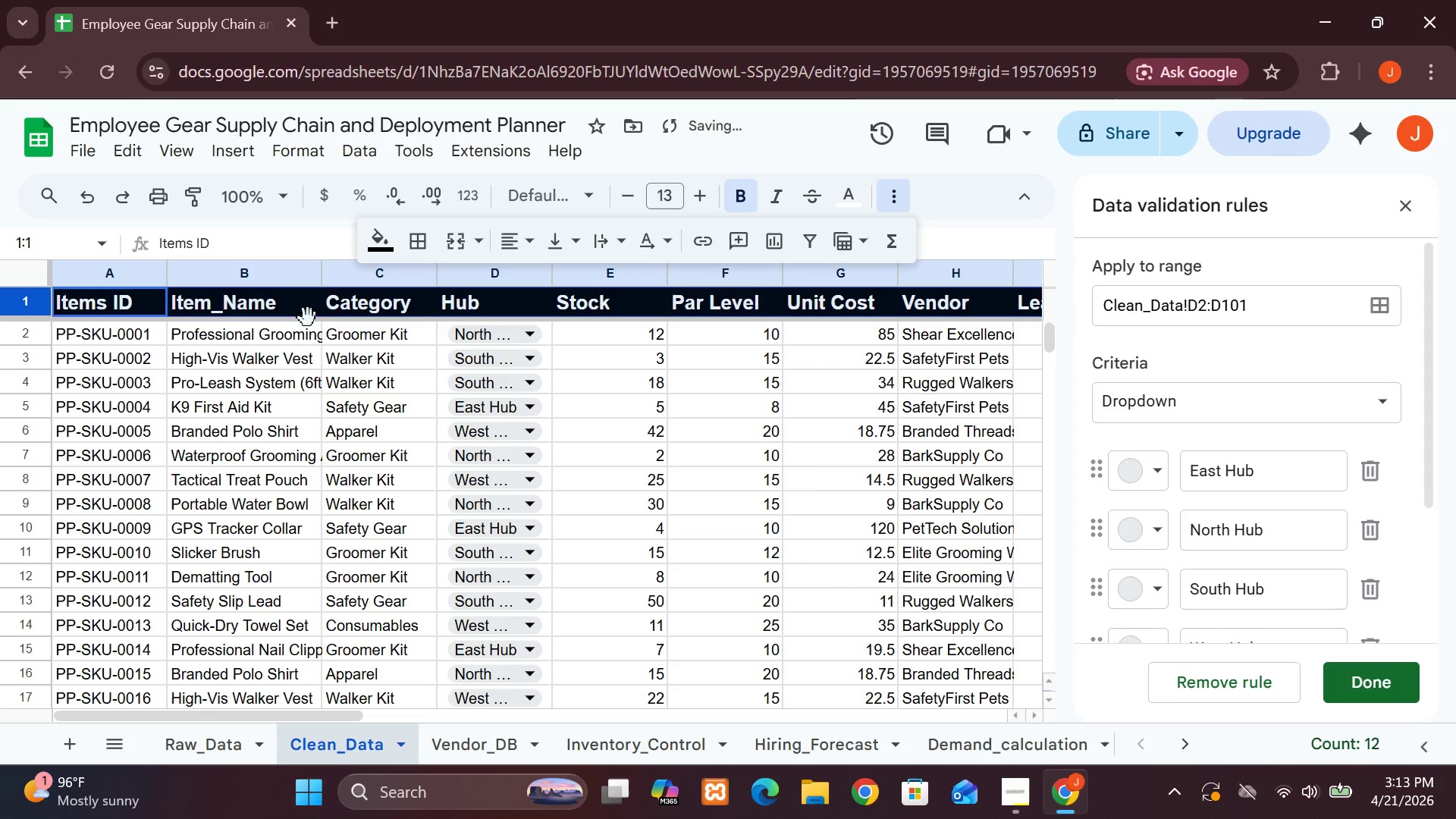 
left_click([180, 749])
 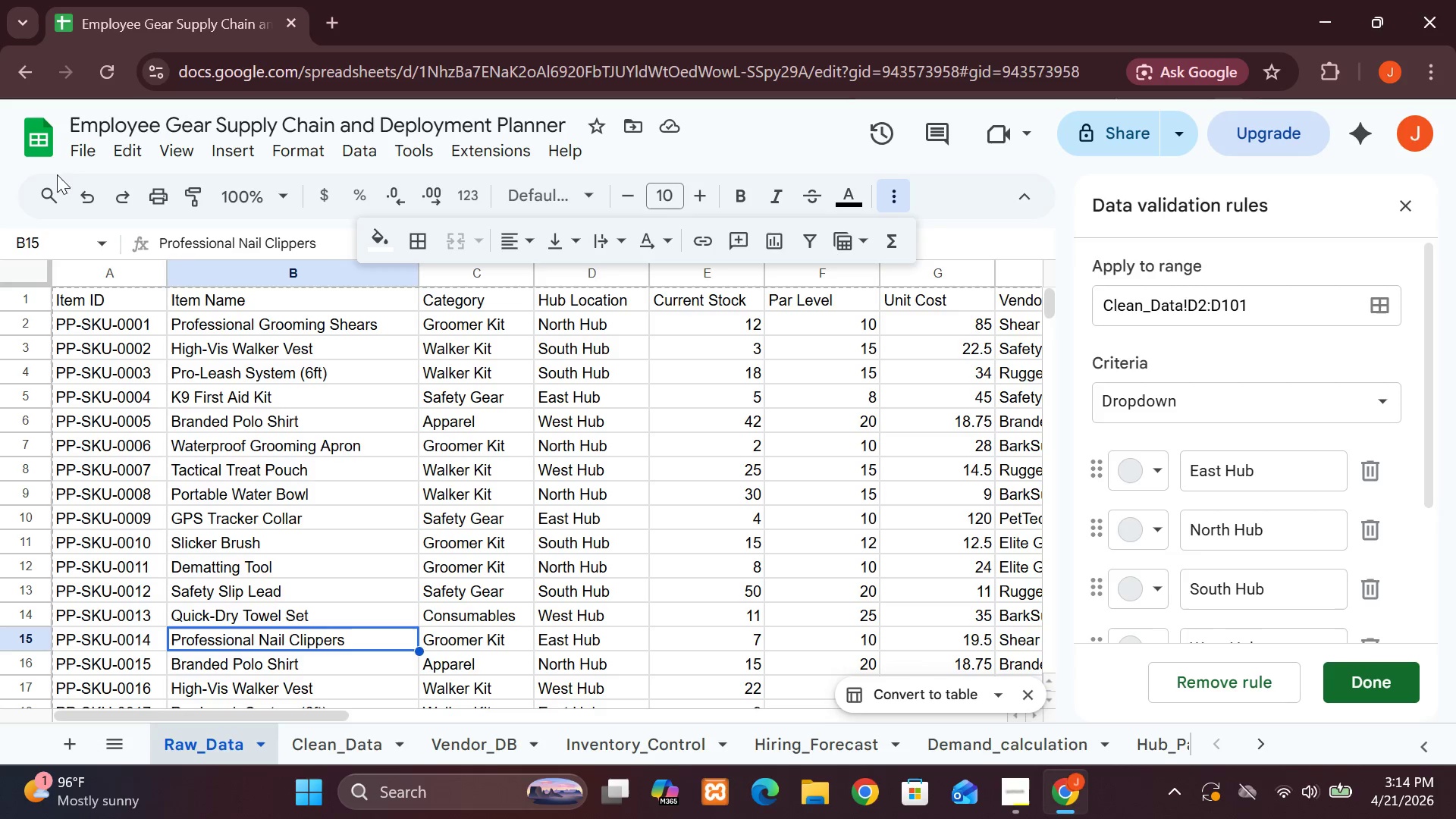 
left_click([24, 295])
 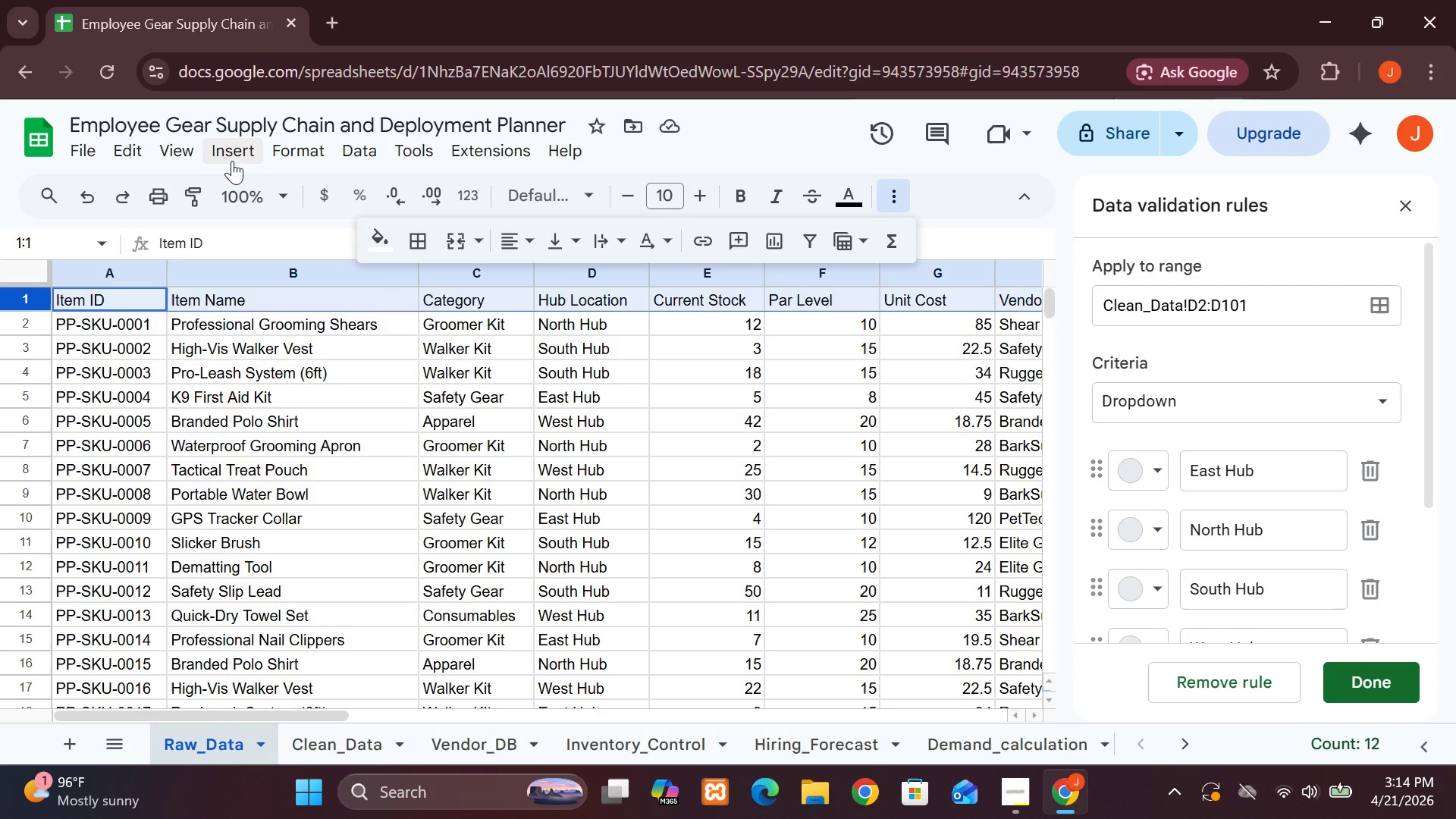 
left_click([238, 155])
 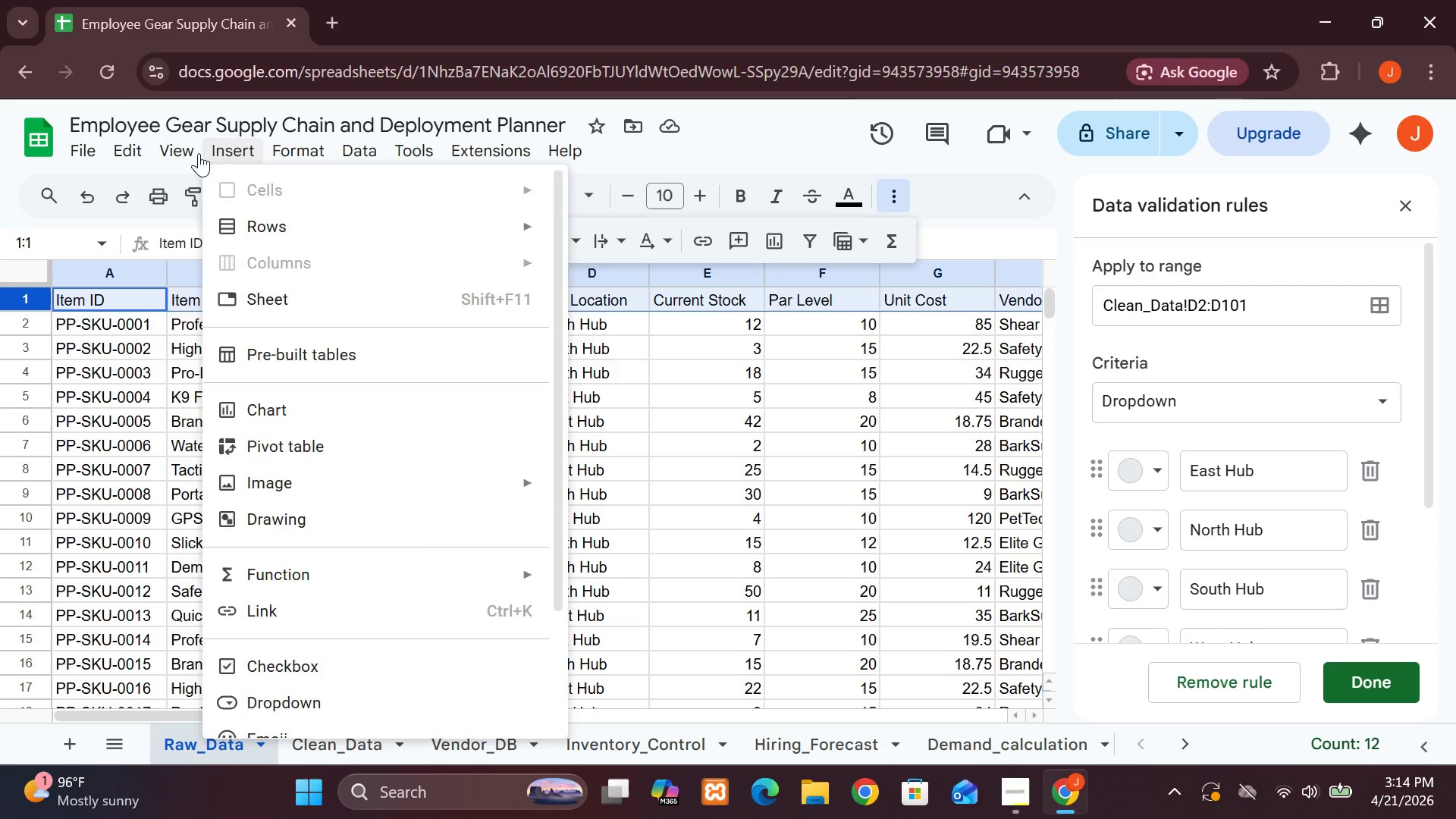 
left_click([197, 153])
 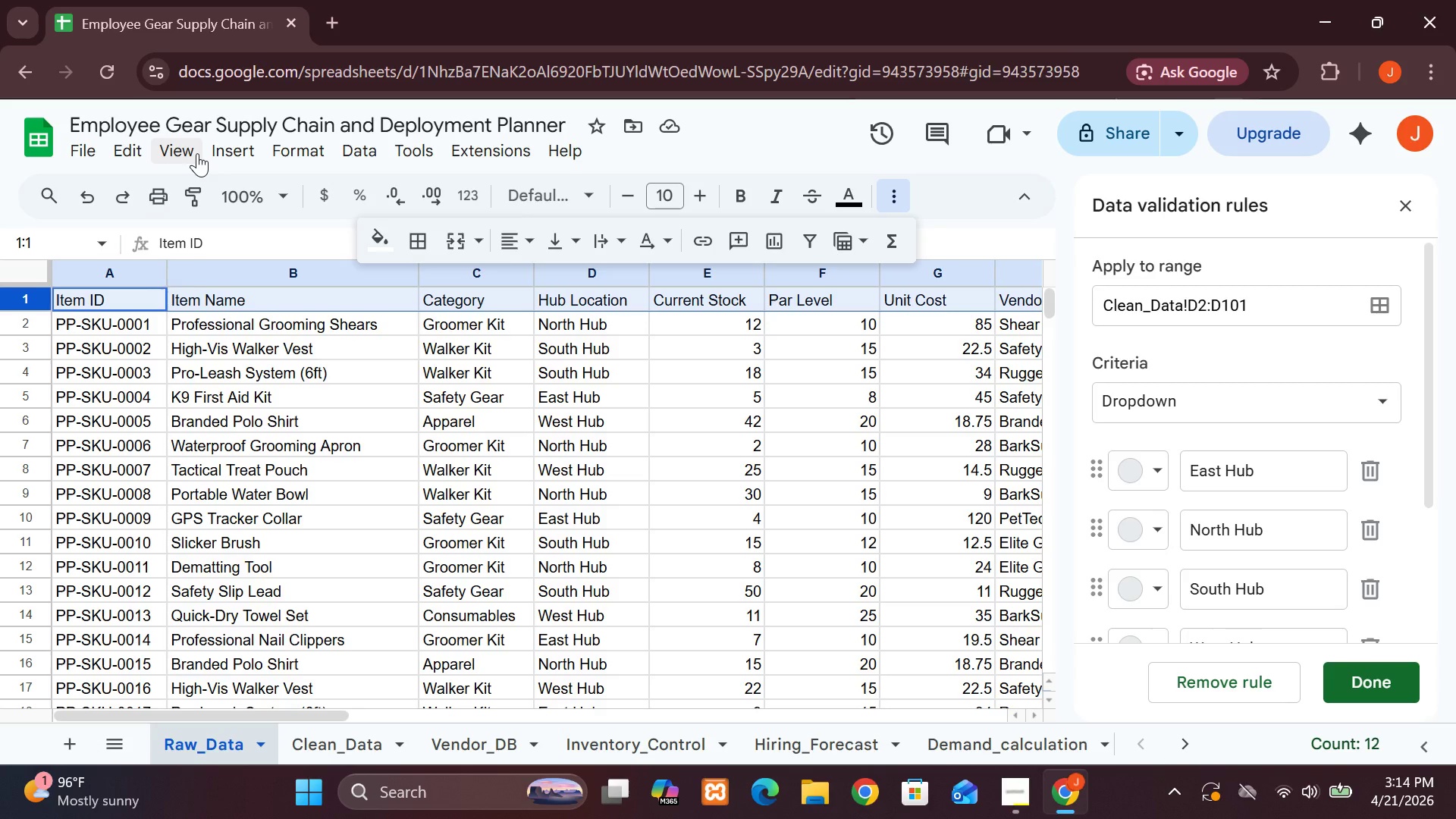 
left_click([197, 153])
 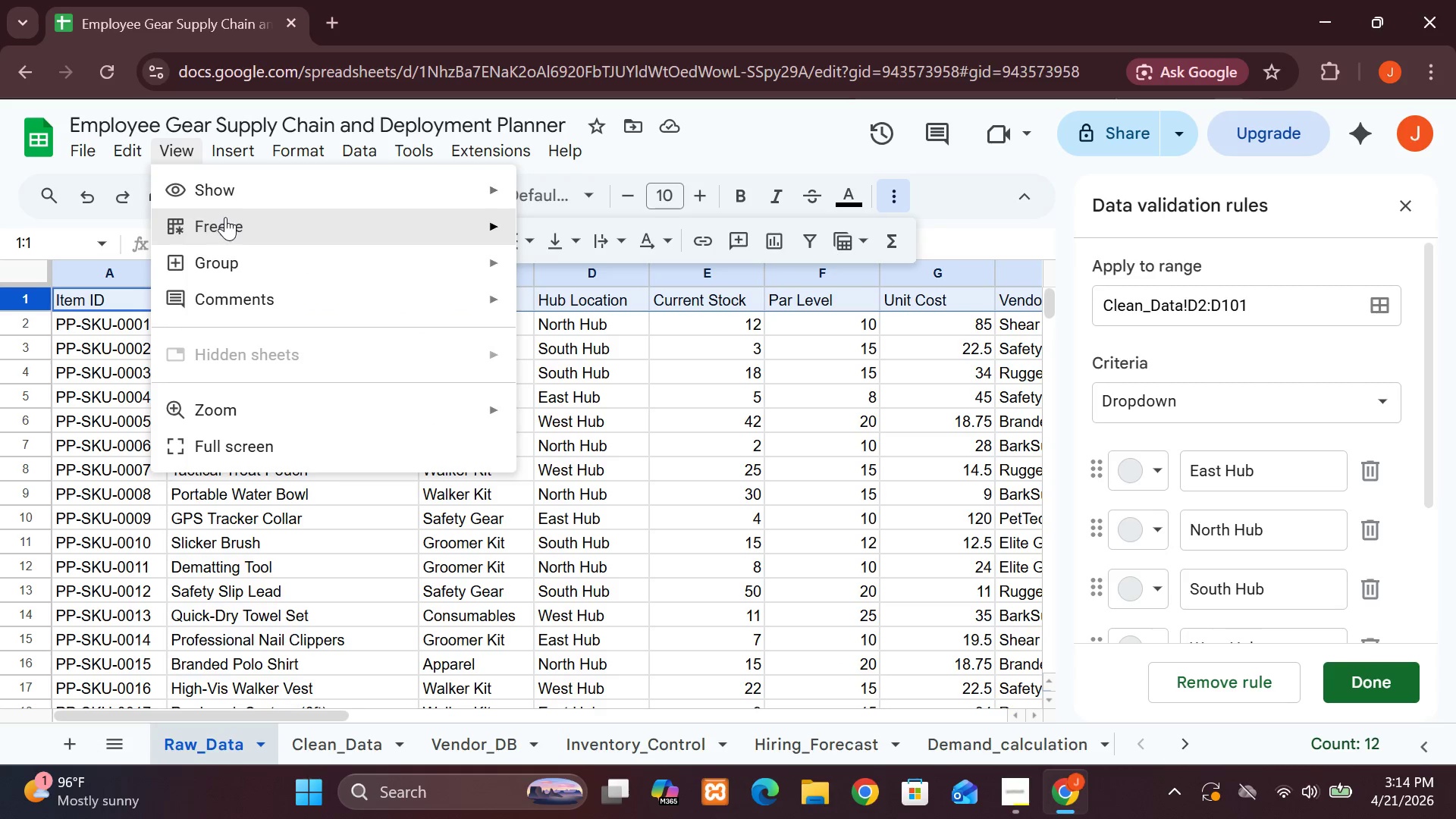 
left_click([225, 218])
 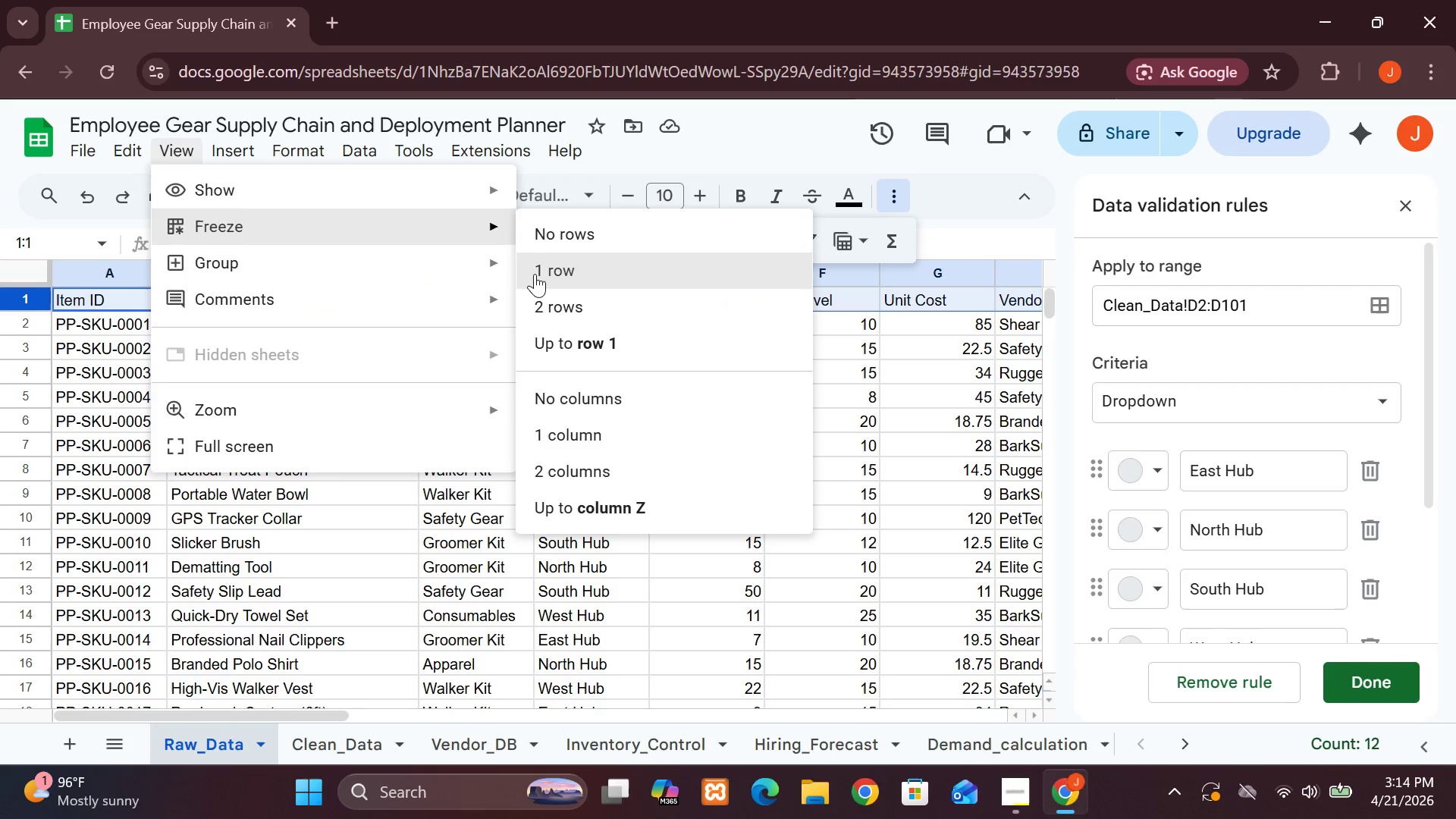 
left_click([536, 274])
 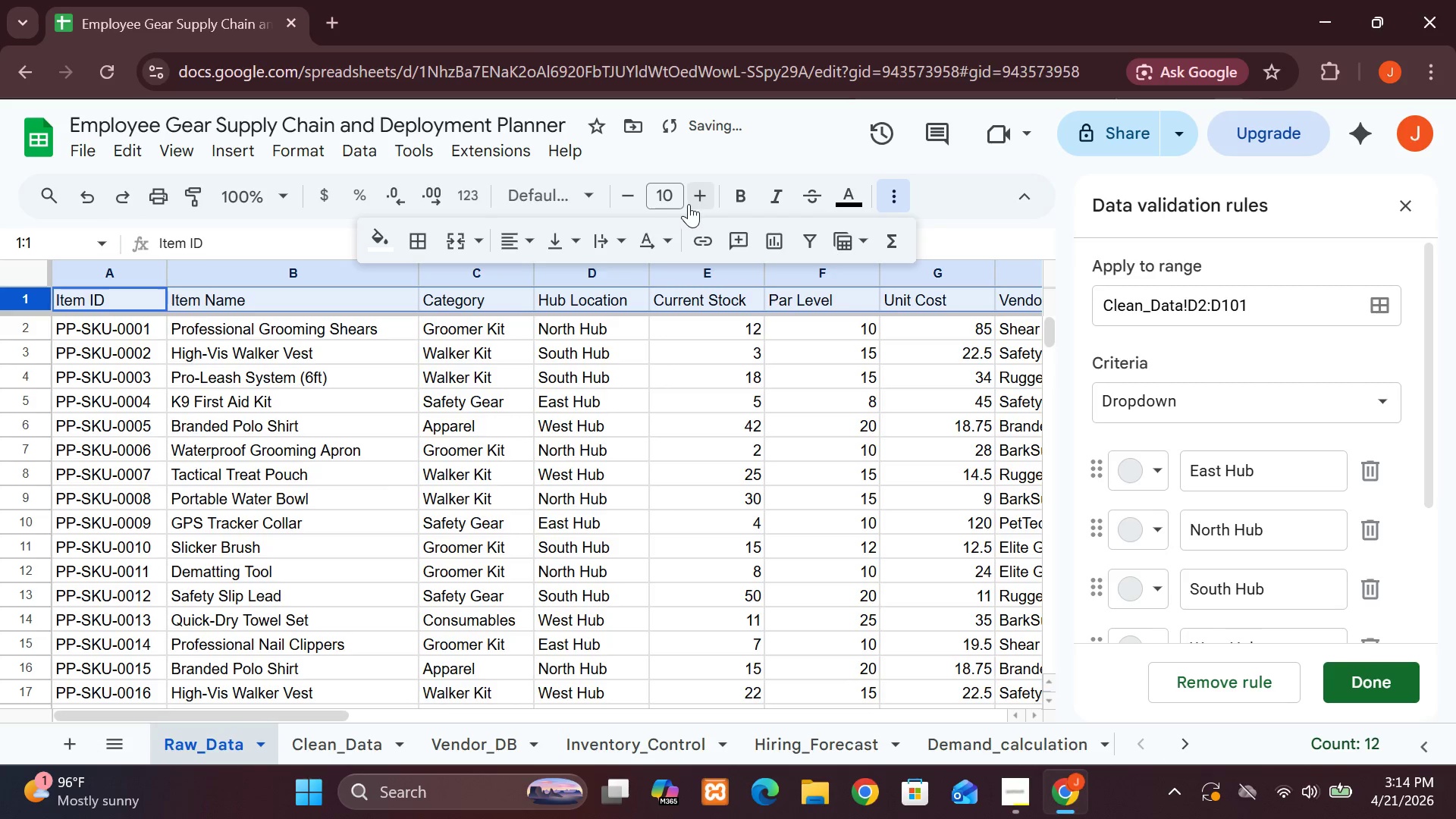 
double_click([689, 205])
 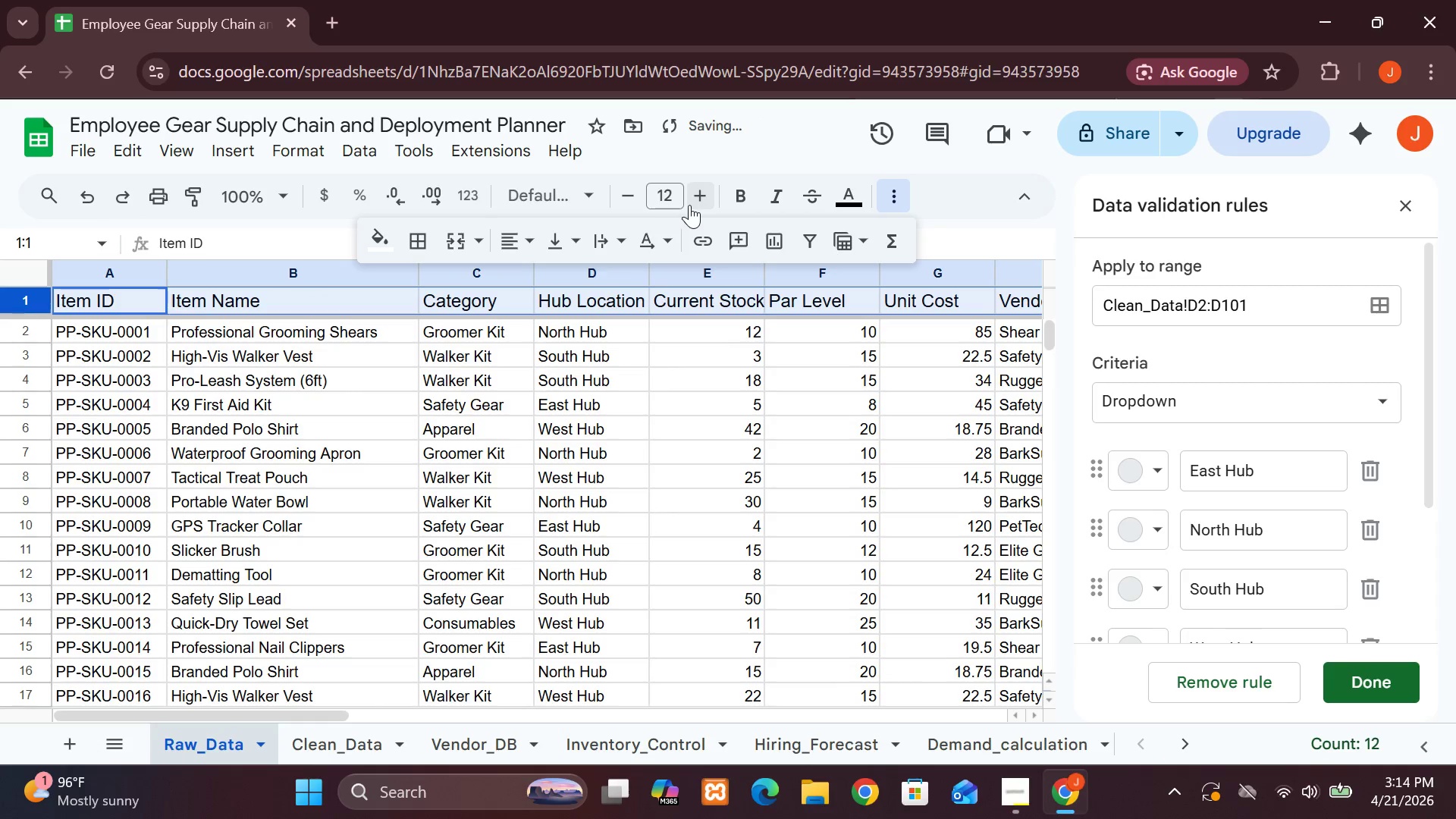 
triple_click([689, 205])
 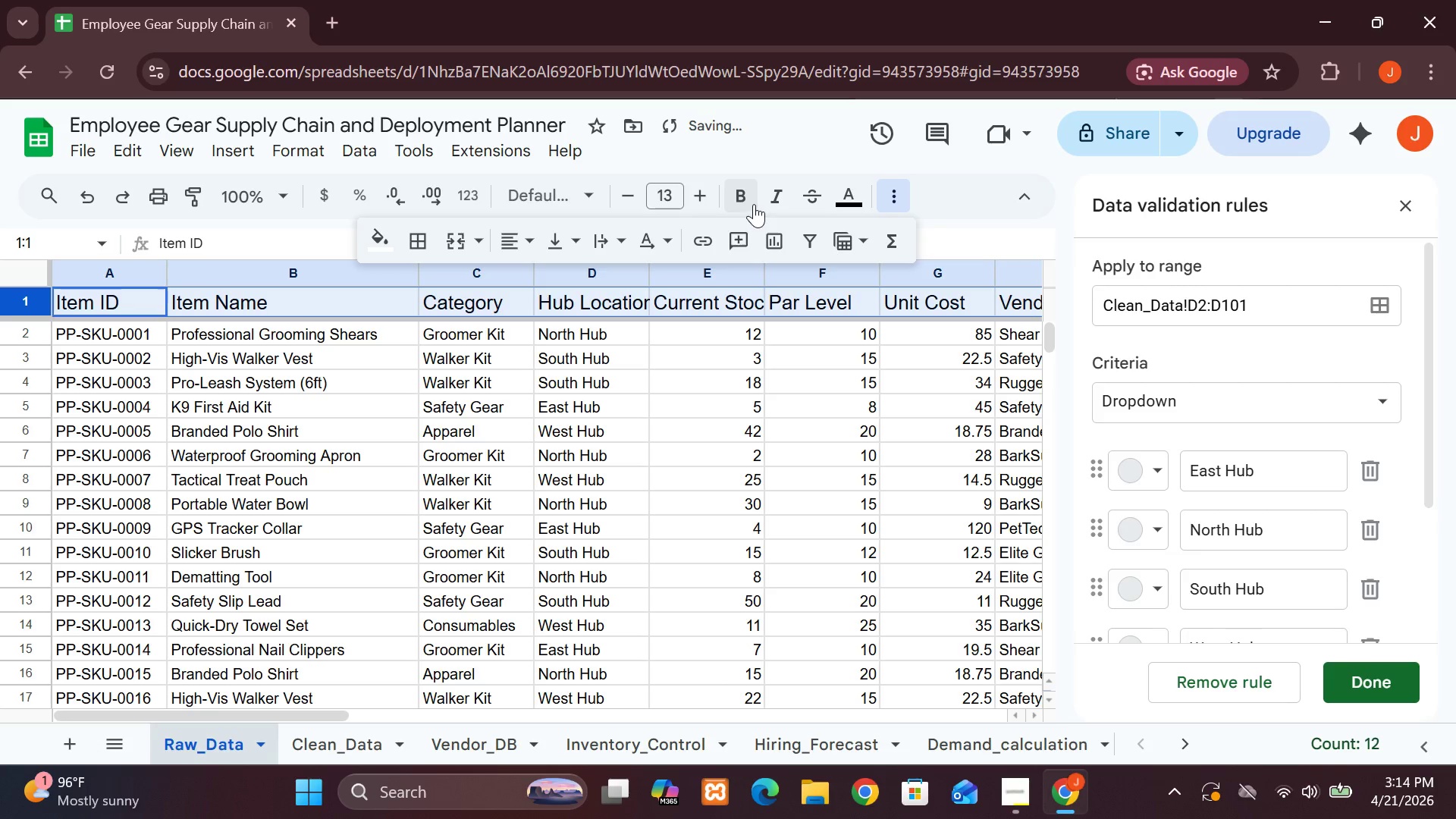 
left_click([754, 204])
 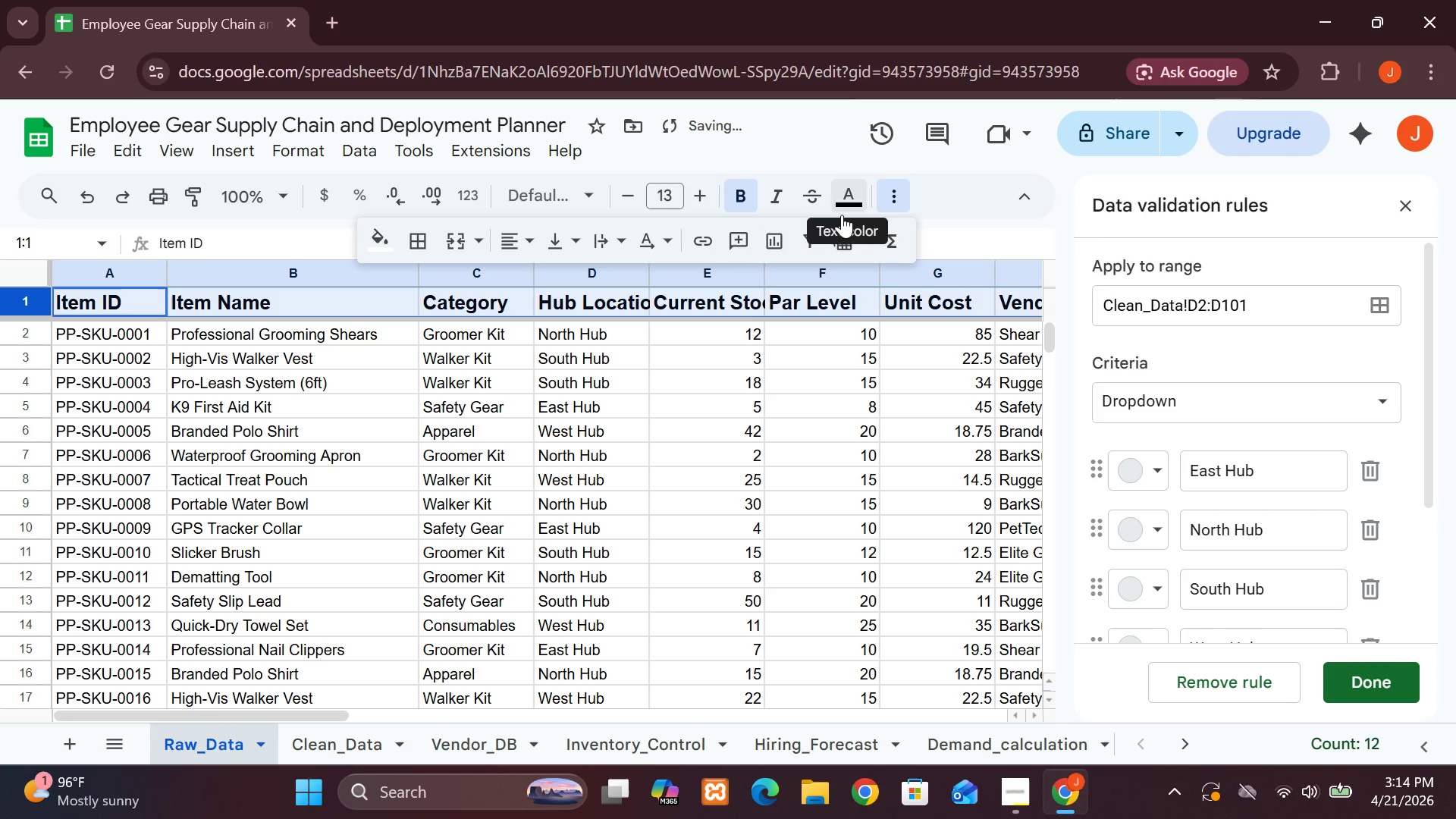 
left_click([842, 215])
 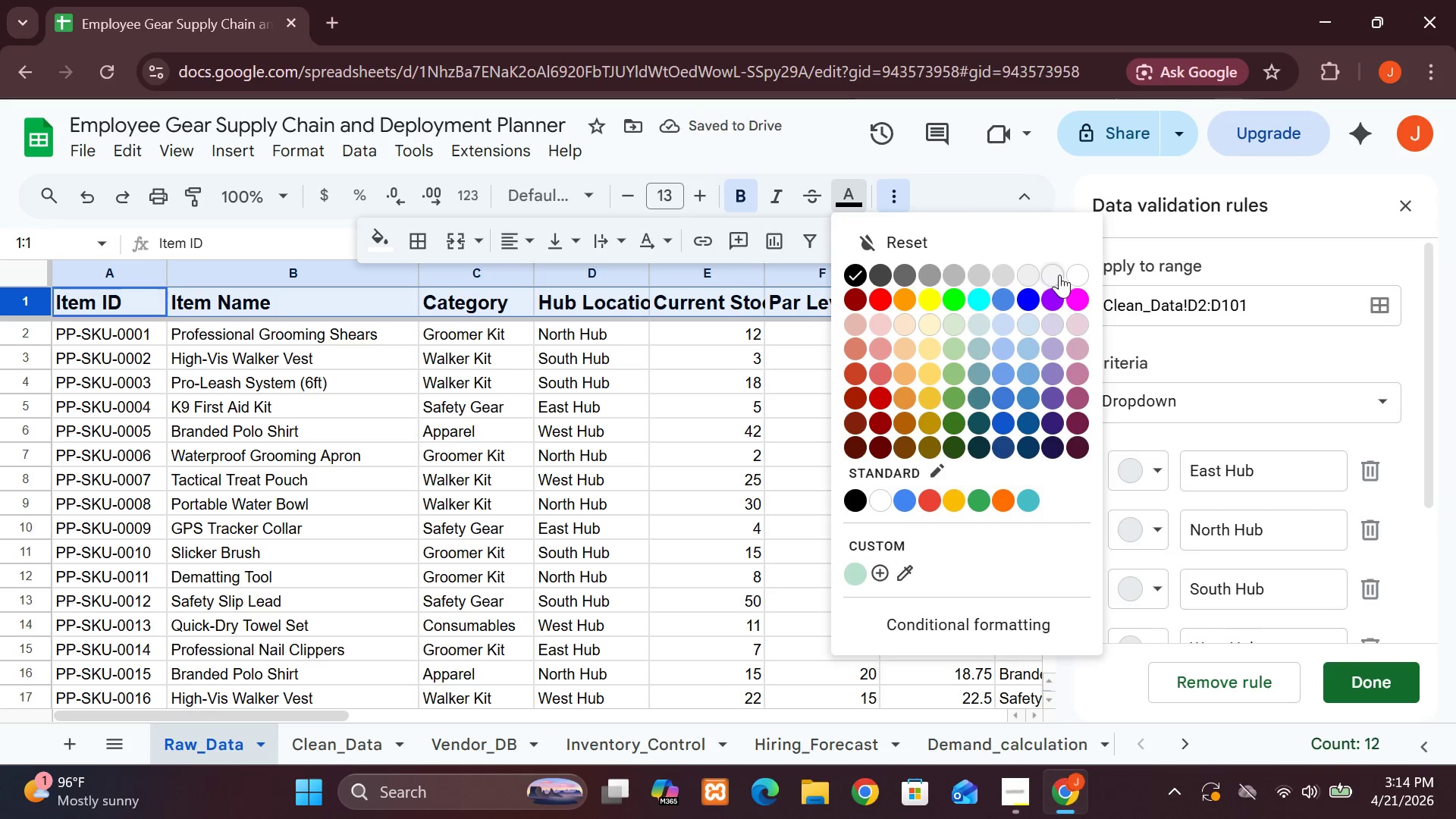 
left_click([1084, 278])
 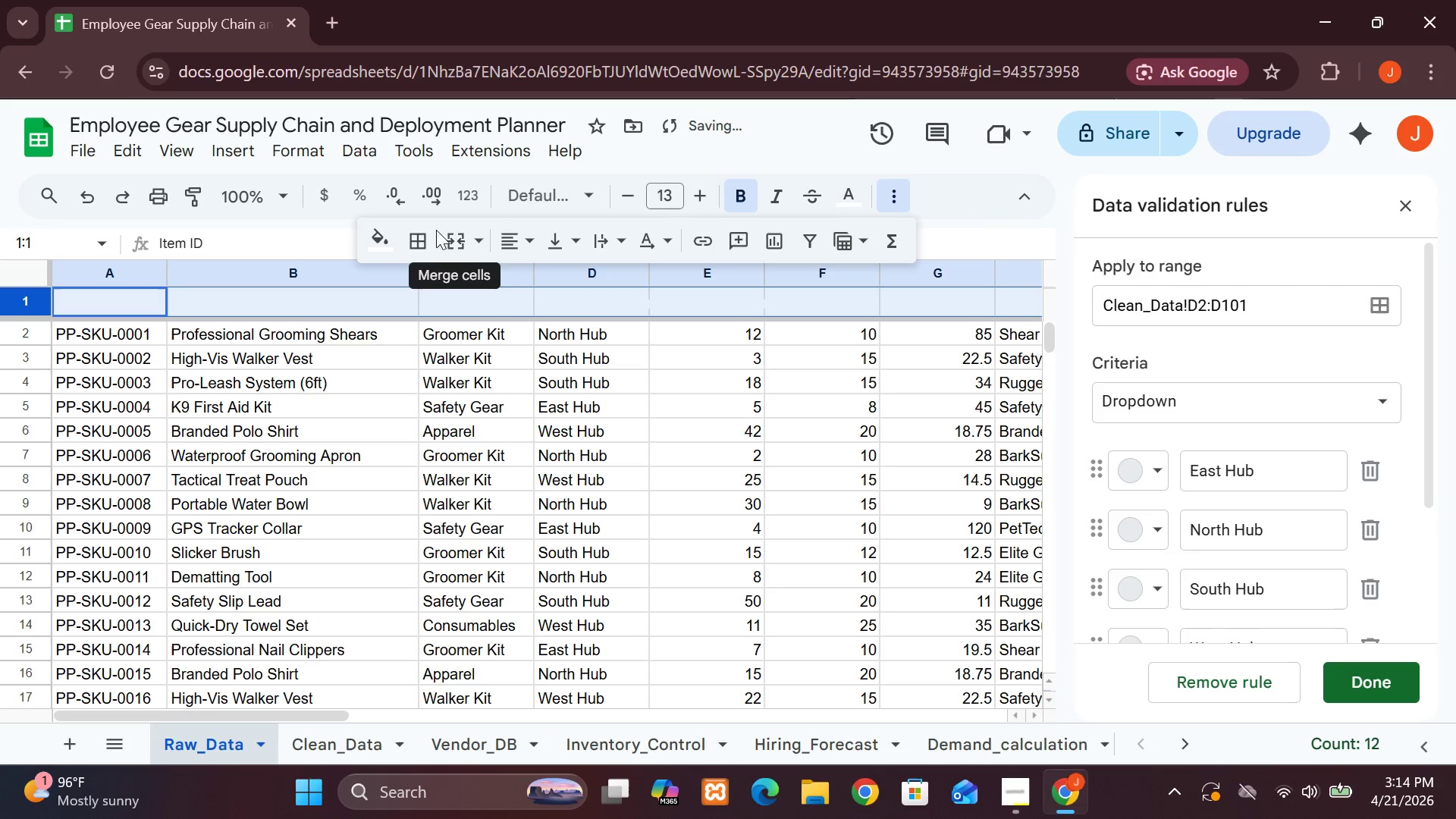 
left_click([398, 227])
 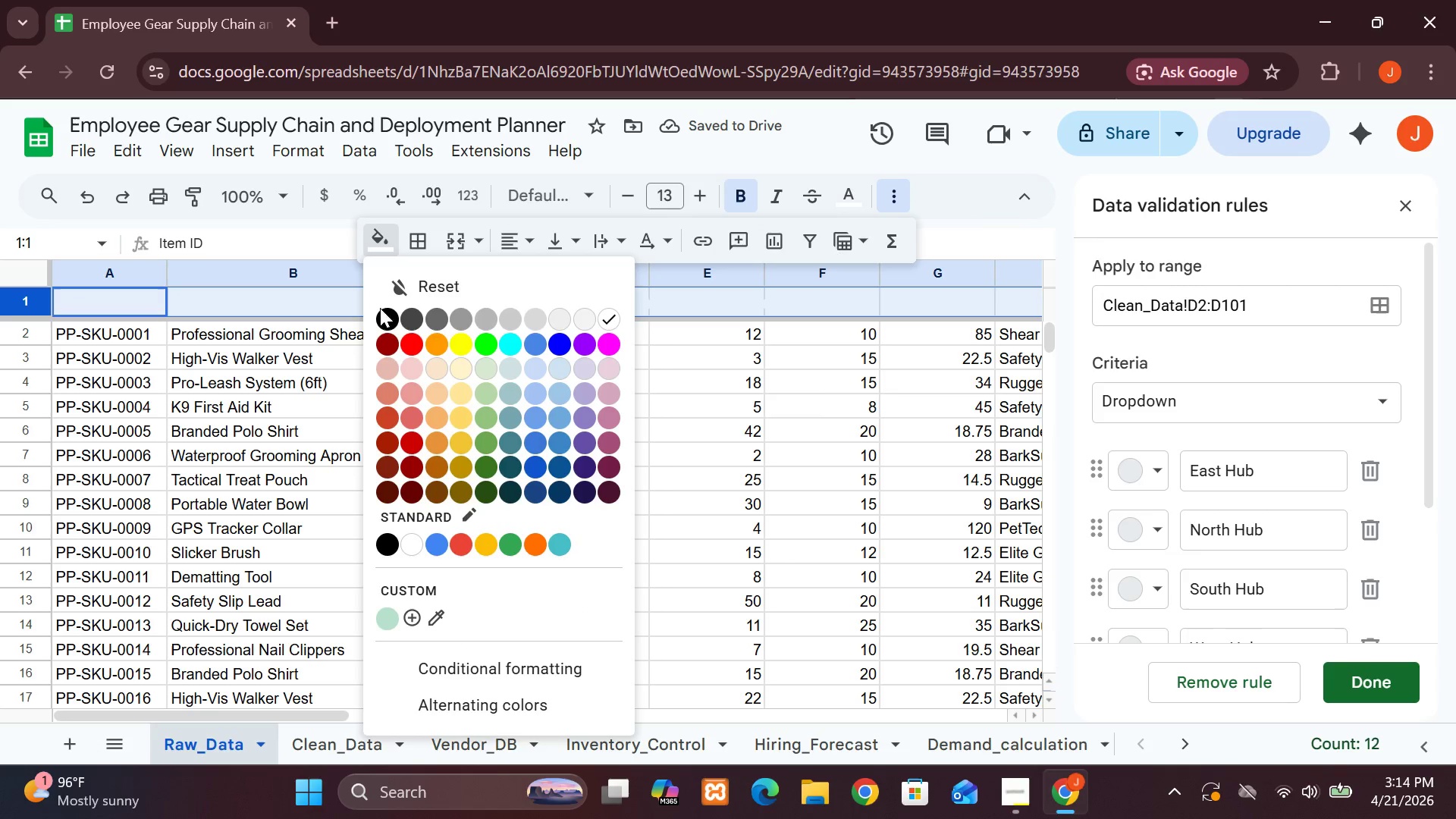 
left_click([385, 313])
 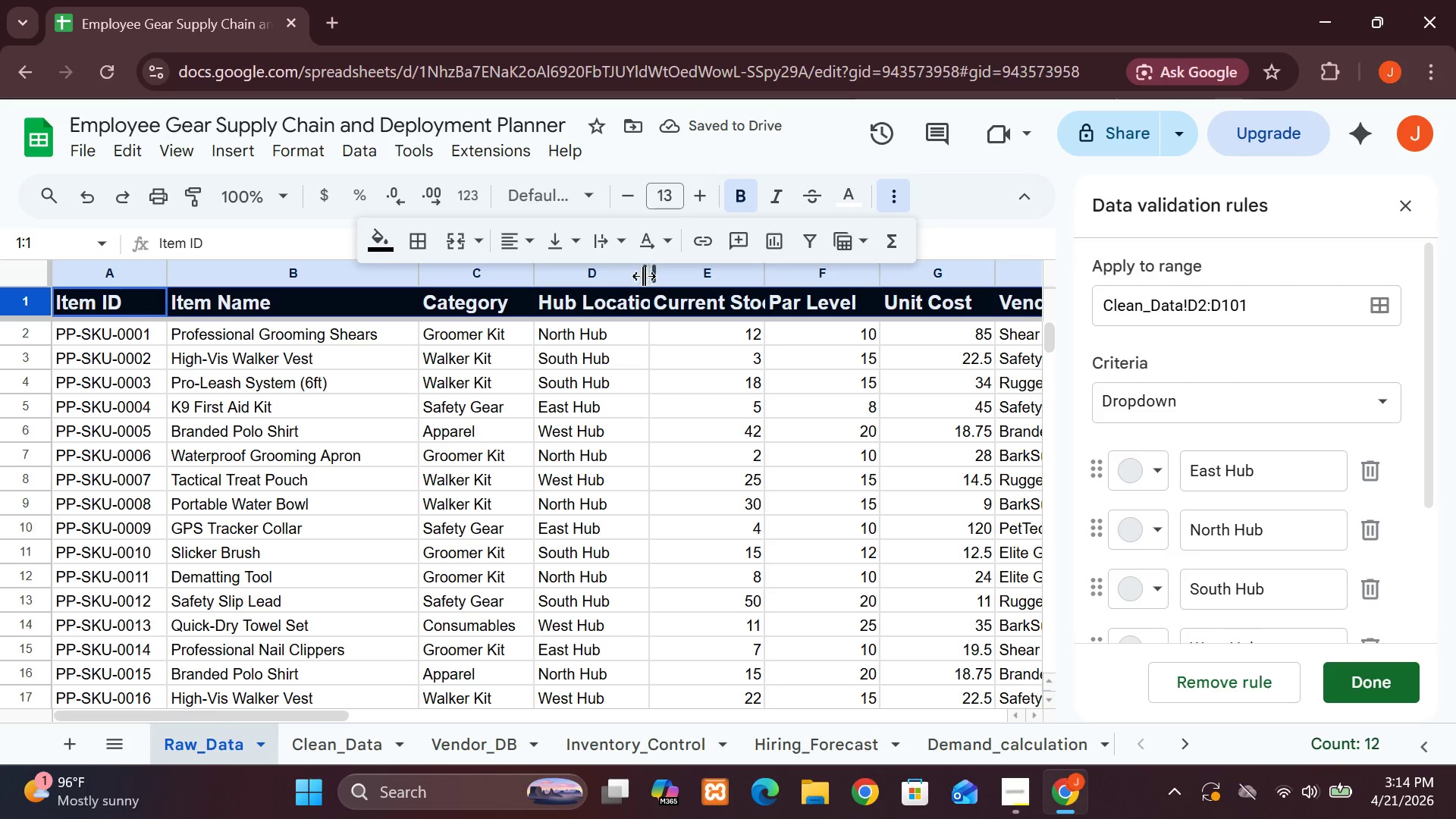 
left_click_drag(start_coordinate=[652, 276], to_coordinate=[678, 277])
 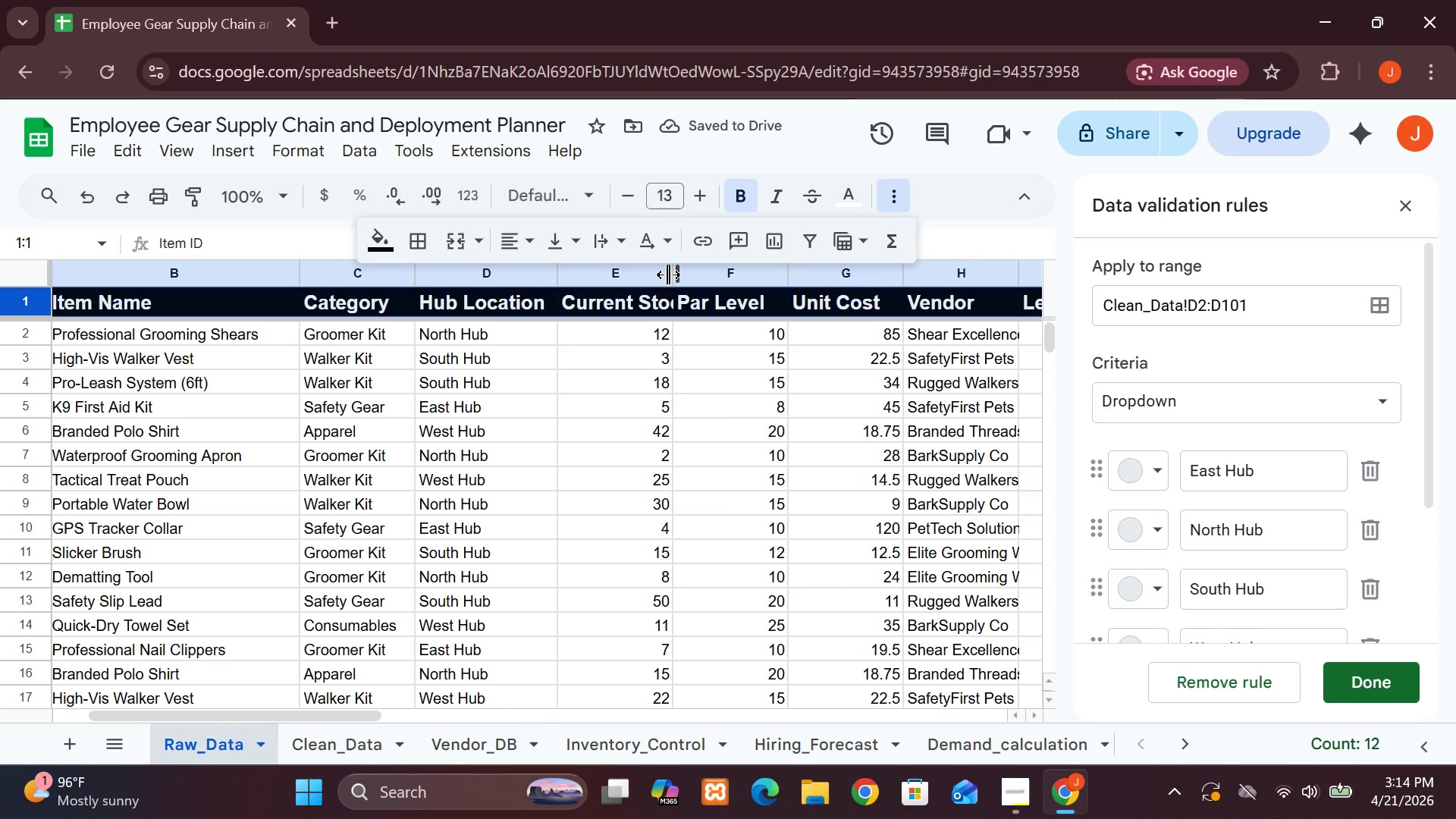 
left_click_drag(start_coordinate=[673, 274], to_coordinate=[701, 274])
 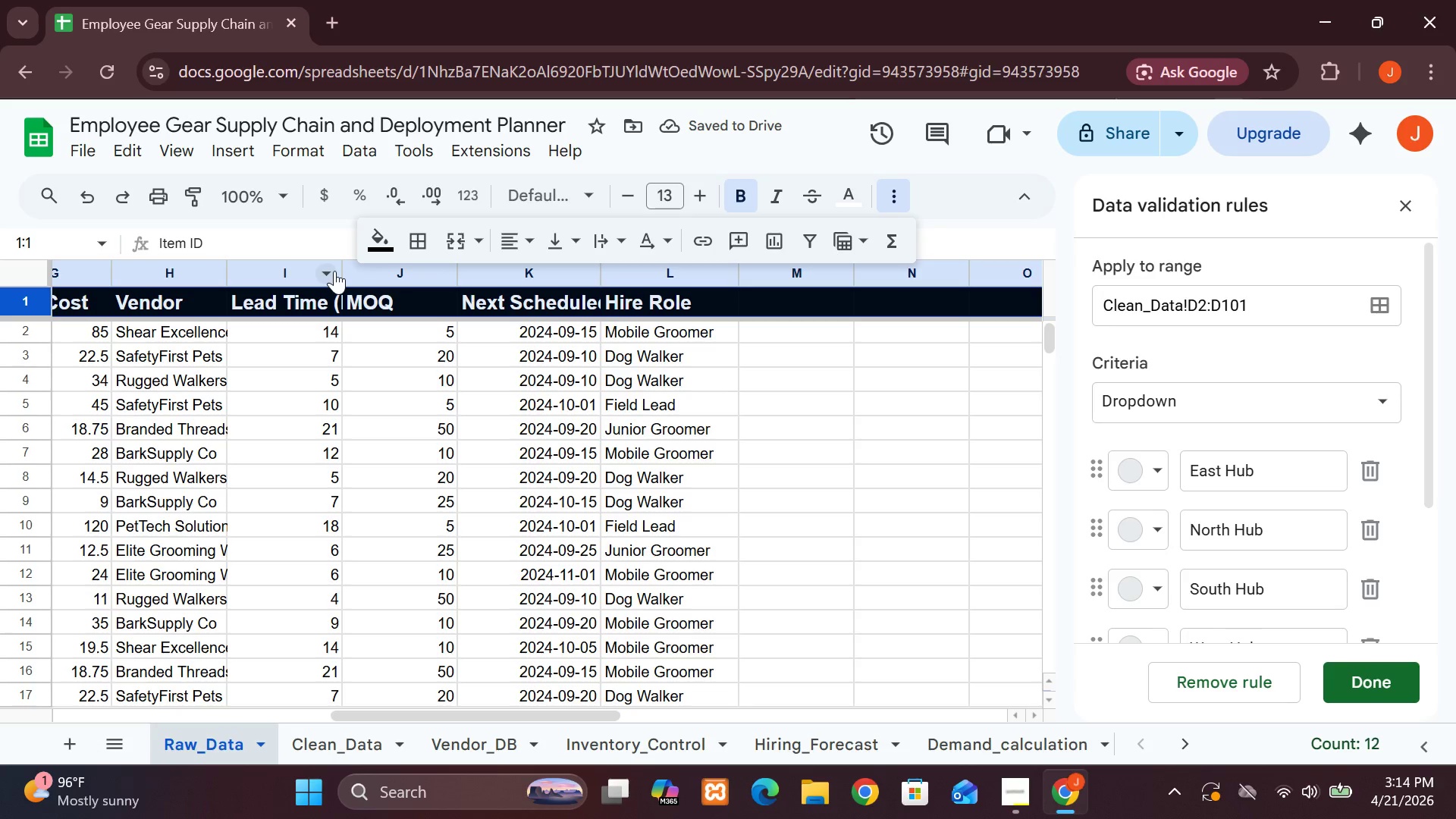 
left_click_drag(start_coordinate=[342, 271], to_coordinate=[378, 269])
 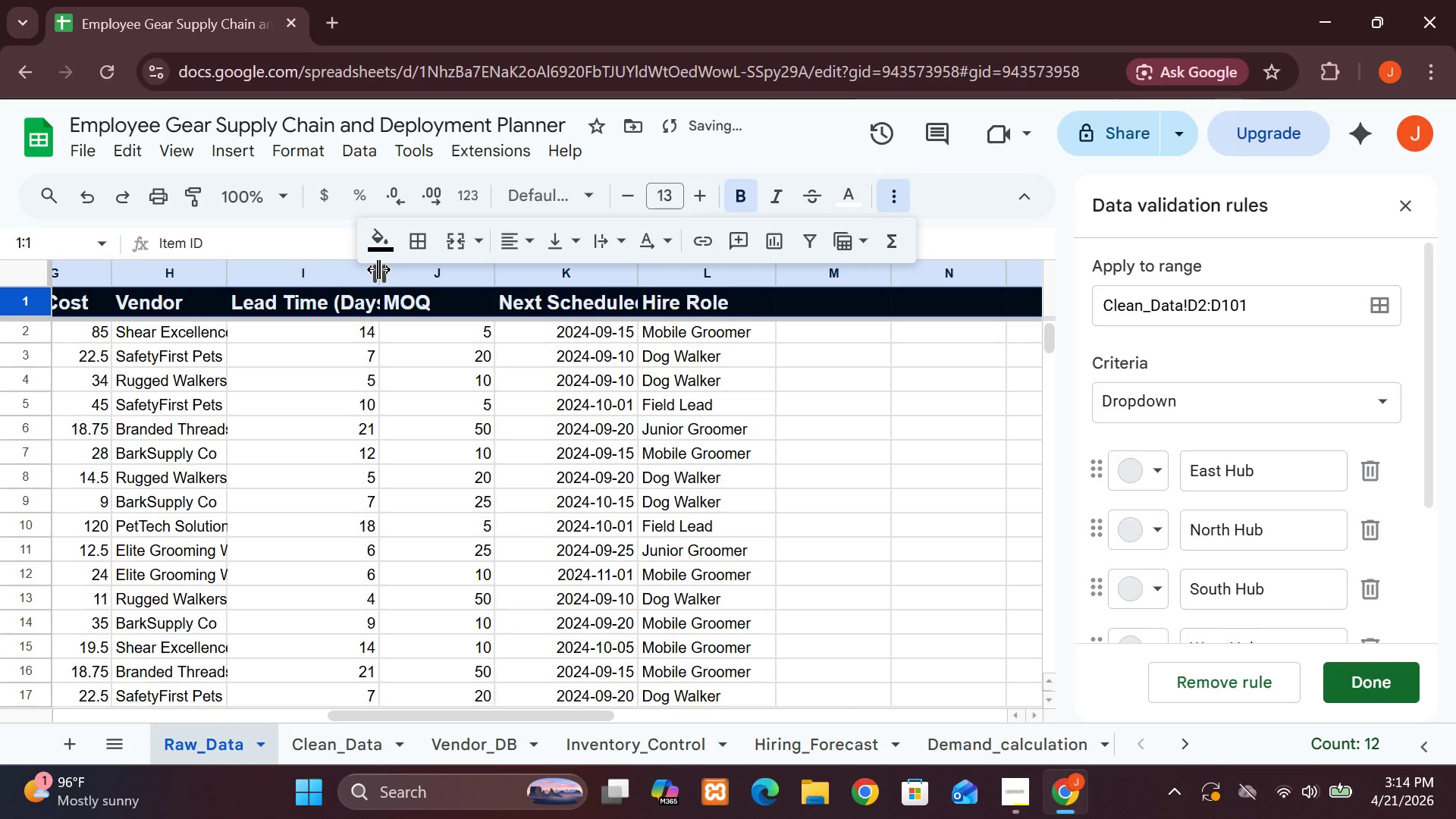 
left_click_drag(start_coordinate=[378, 269], to_coordinate=[424, 269])
 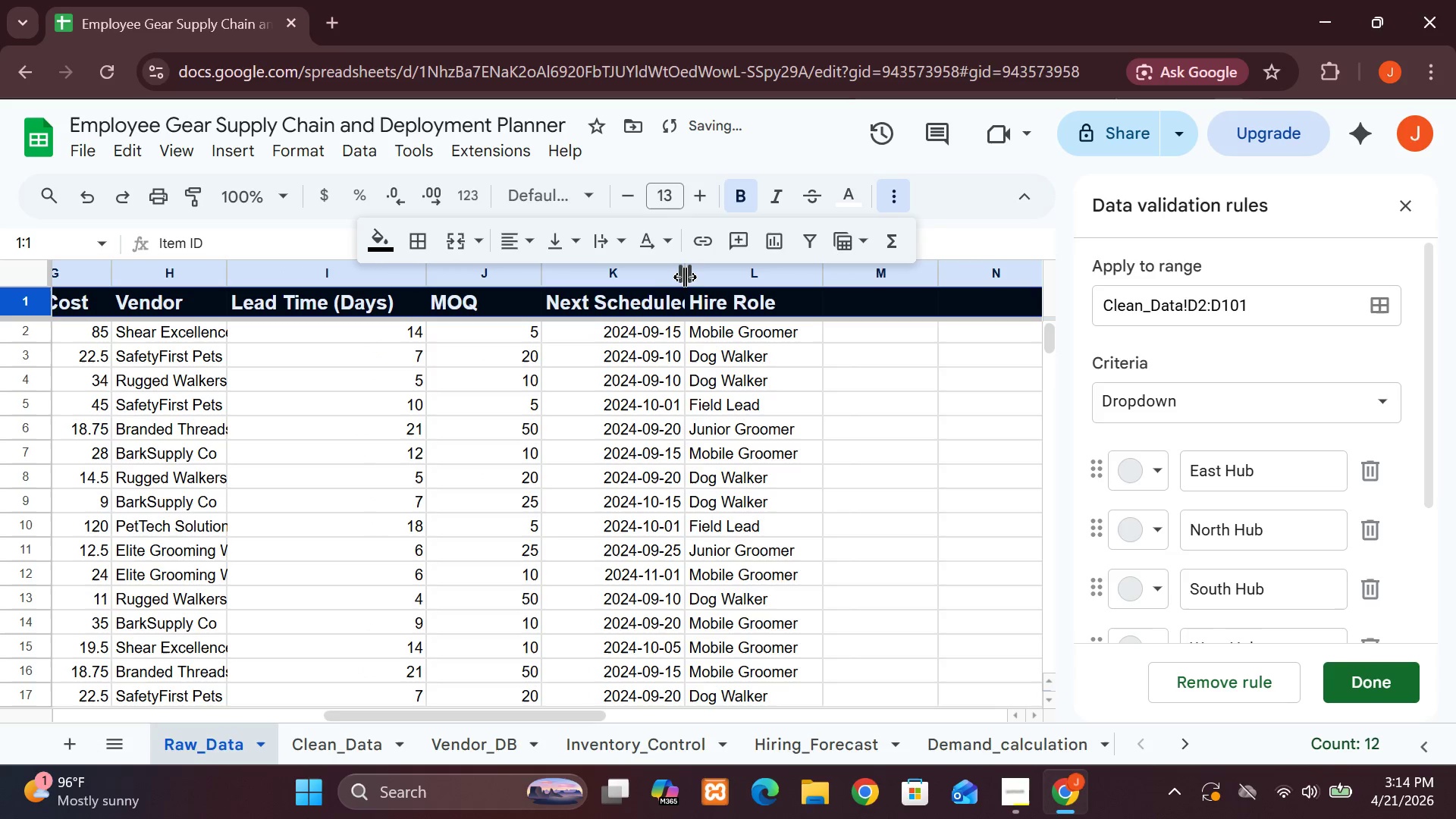 
left_click_drag(start_coordinate=[685, 275], to_coordinate=[716, 274])
 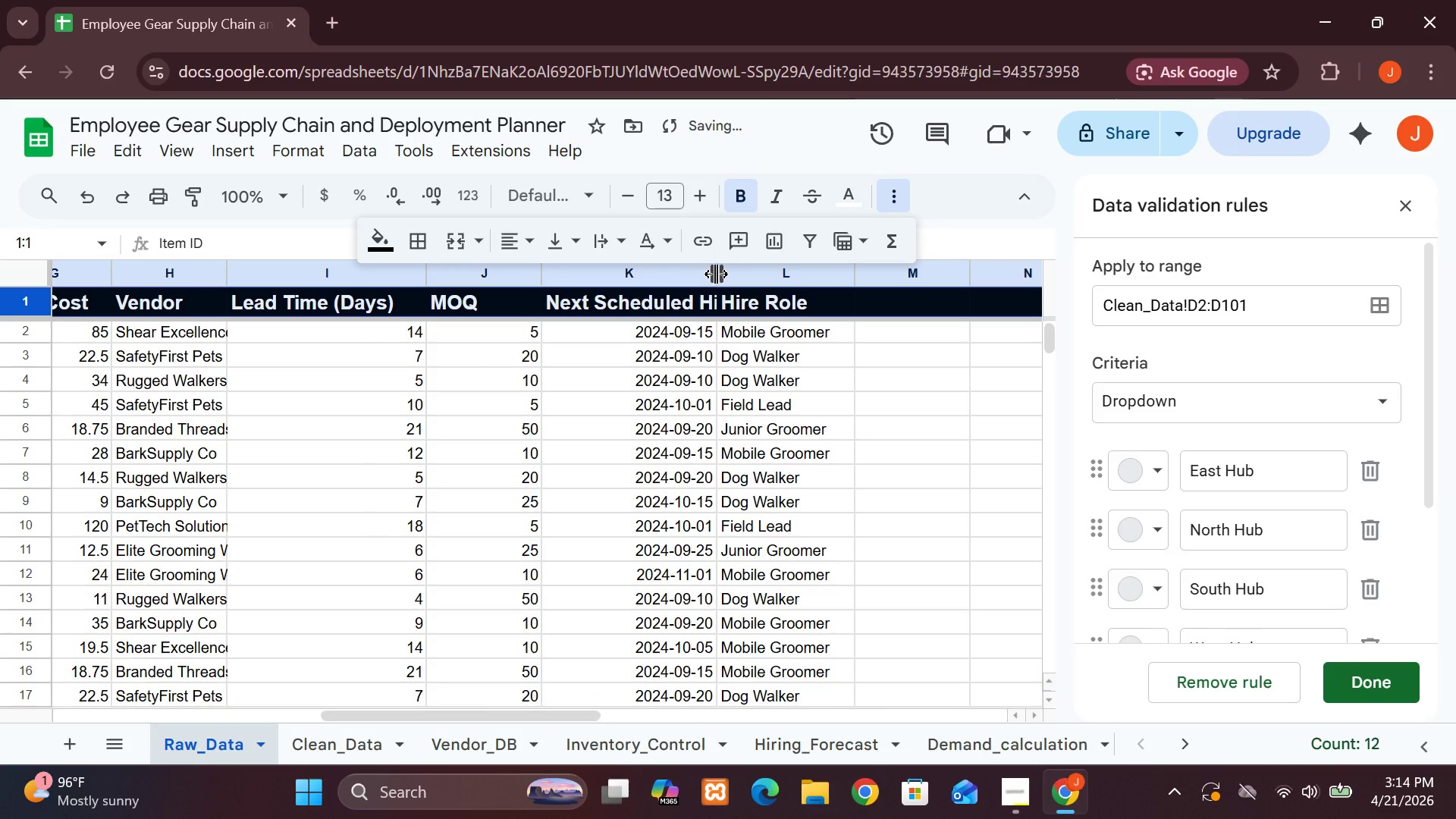 
left_click_drag(start_coordinate=[716, 274], to_coordinate=[751, 277])
 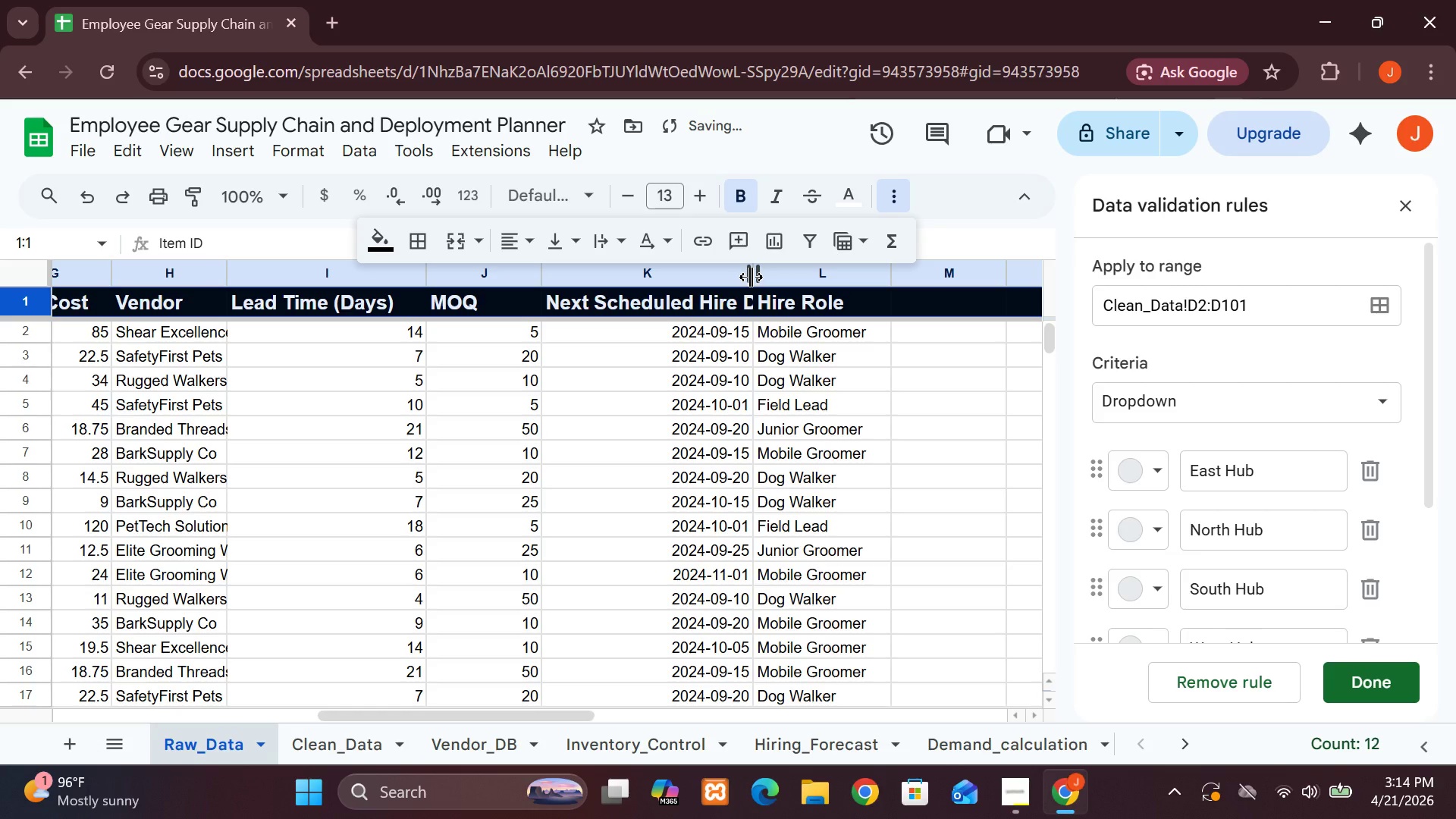 
left_click_drag(start_coordinate=[751, 277], to_coordinate=[794, 277])
 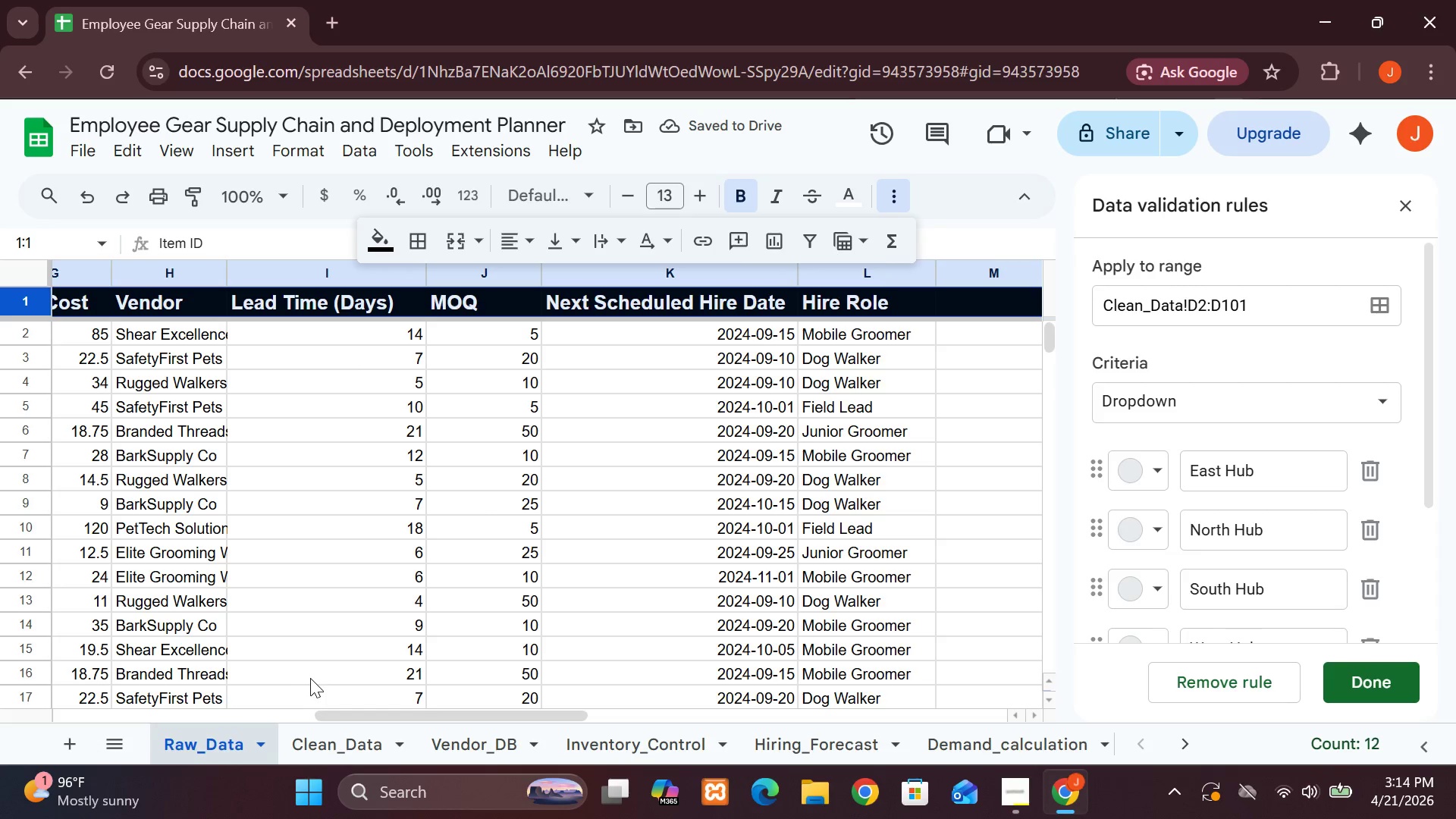 
left_click([321, 739])
 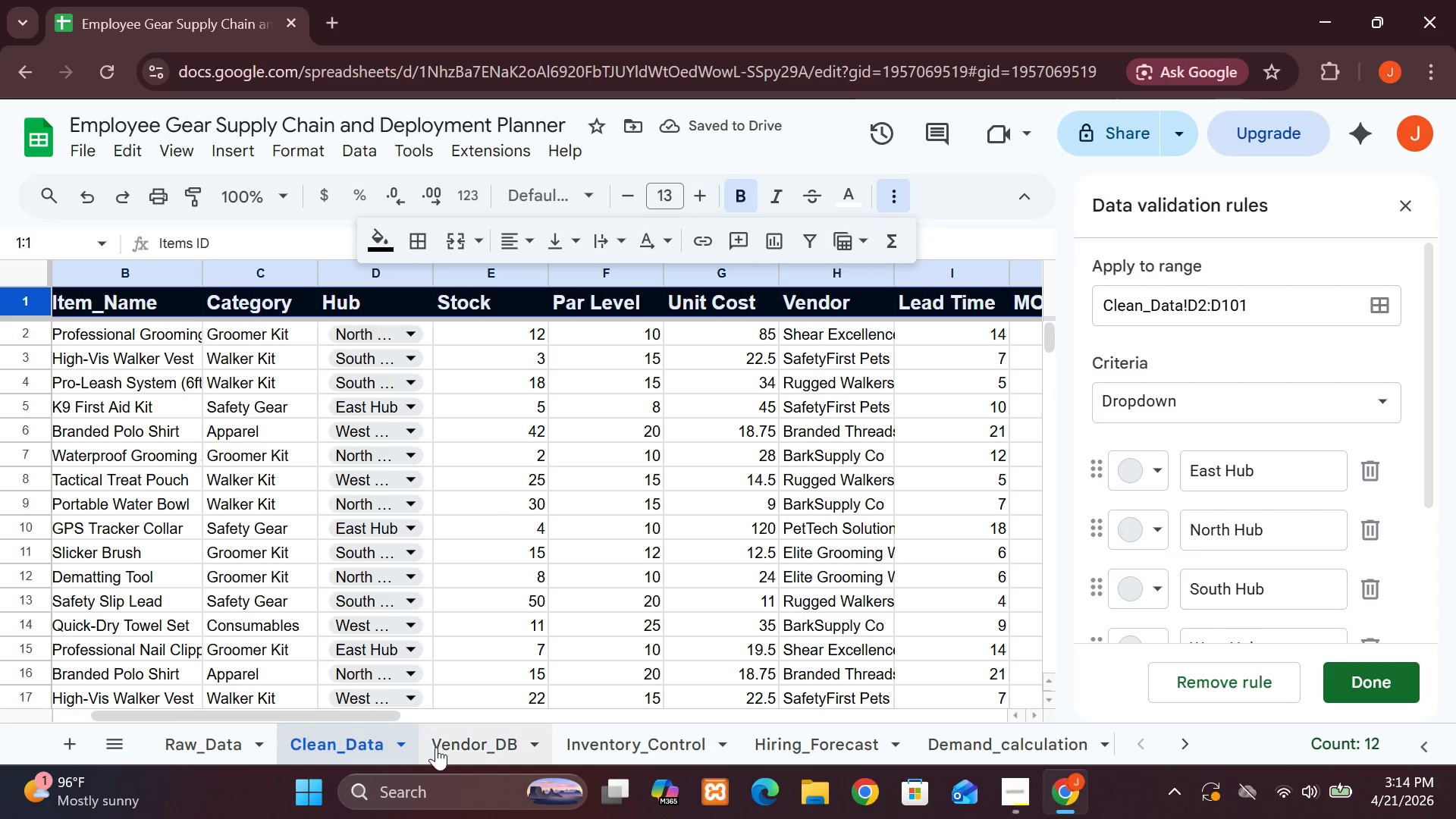 
left_click([443, 745])
 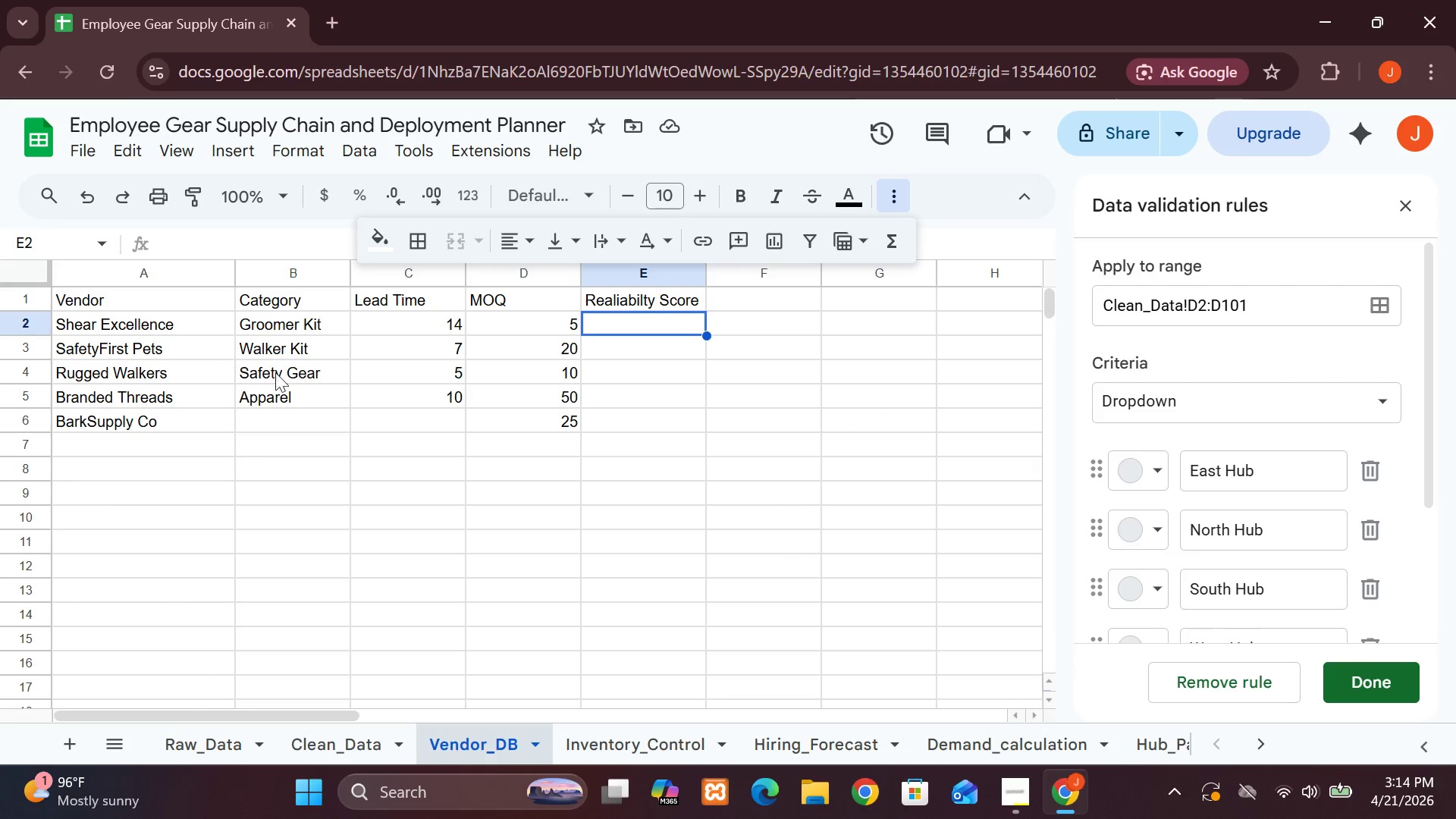 
wait(5.05)
 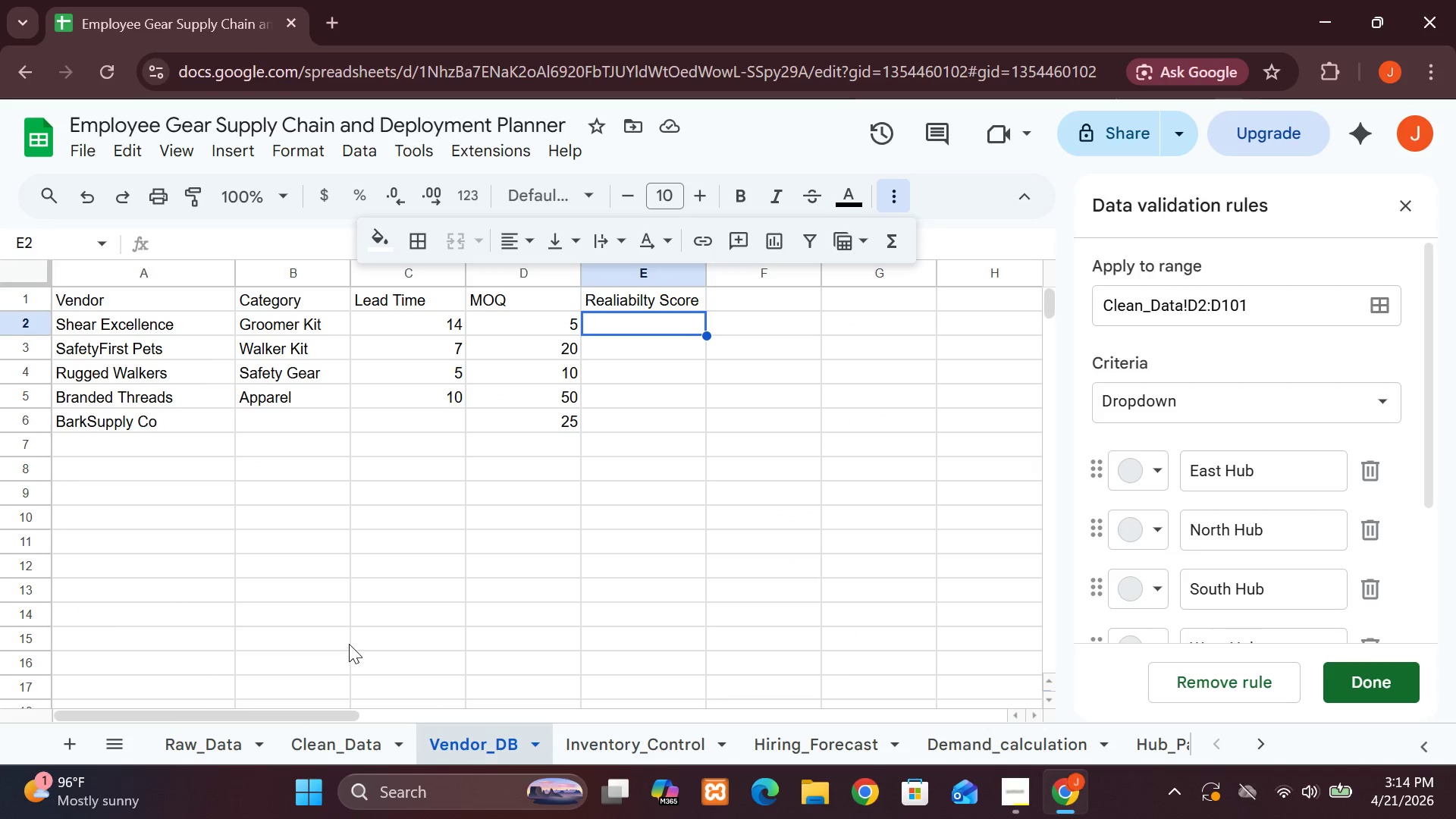 
left_click([620, 322])
 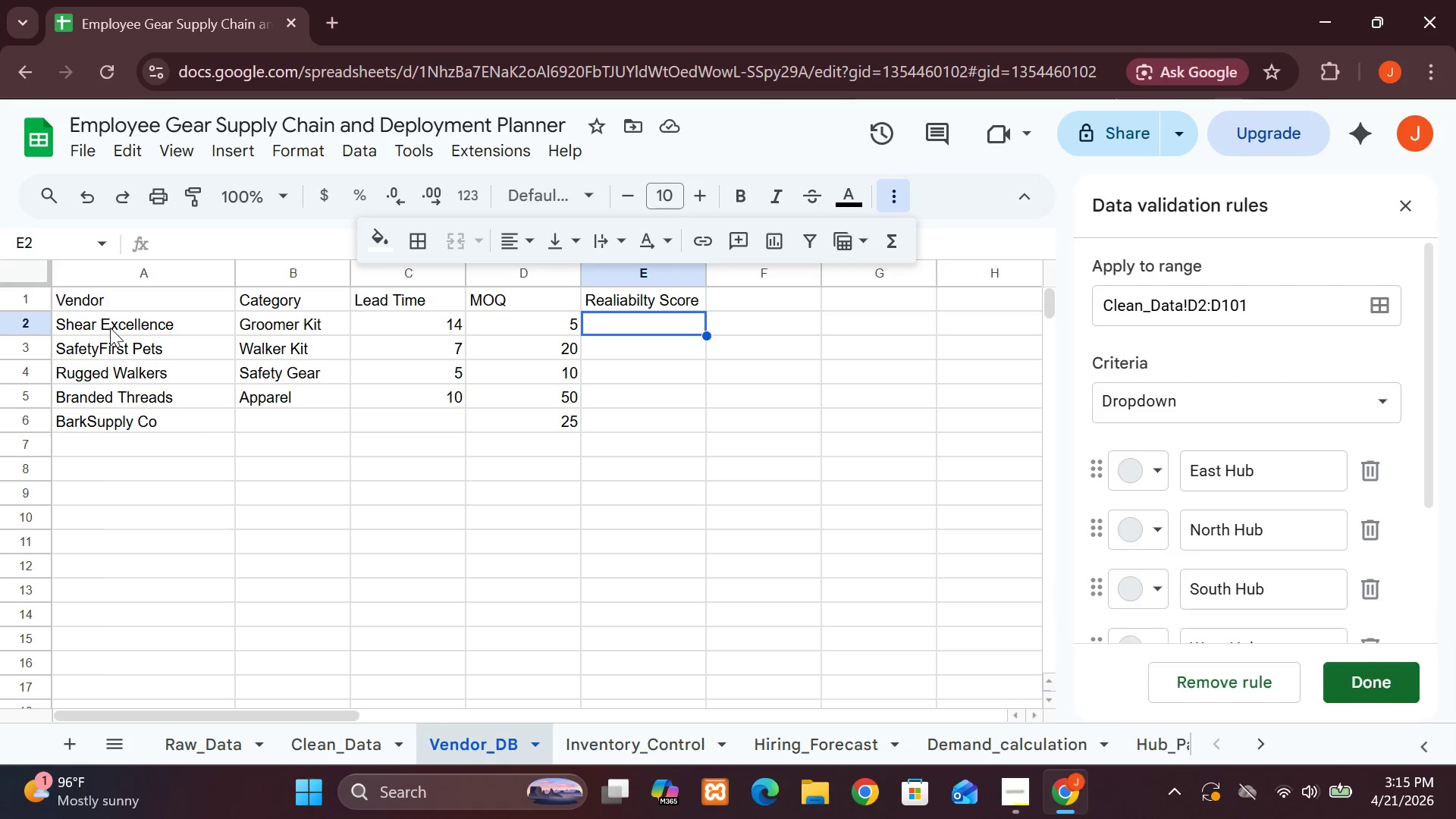 
wait(43.31)
 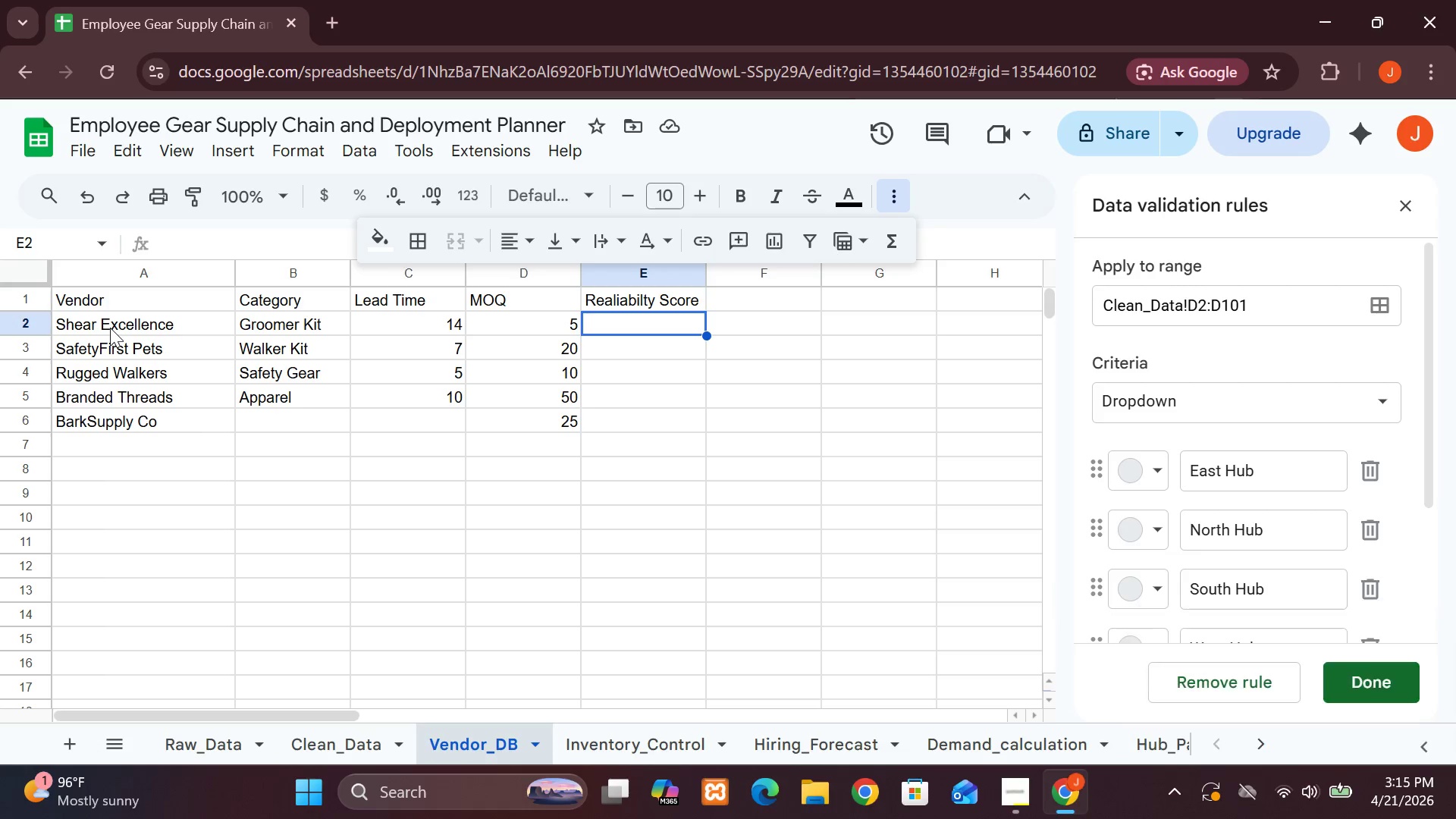 
left_click([600, 326])
 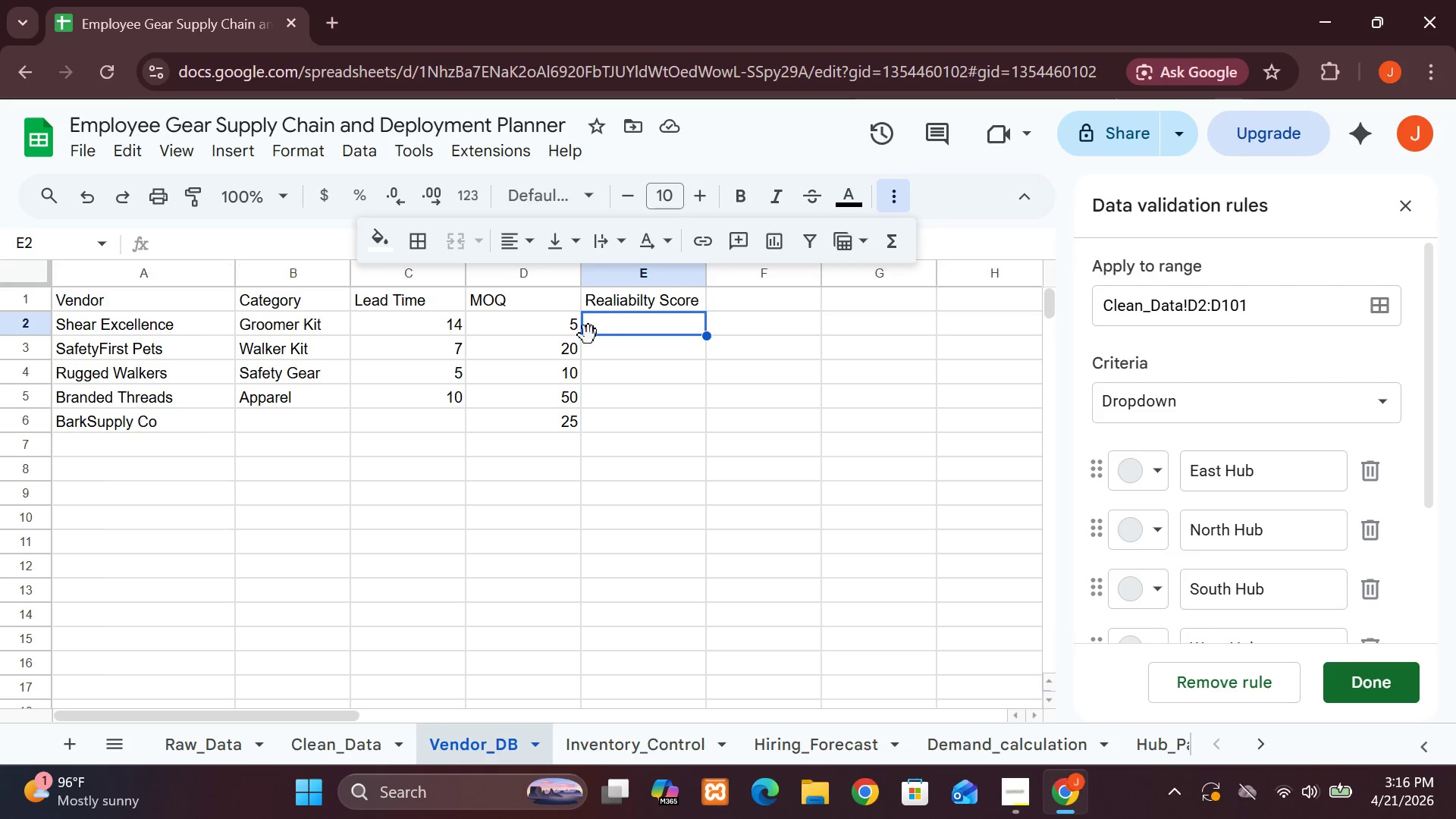 
wait(28.26)
 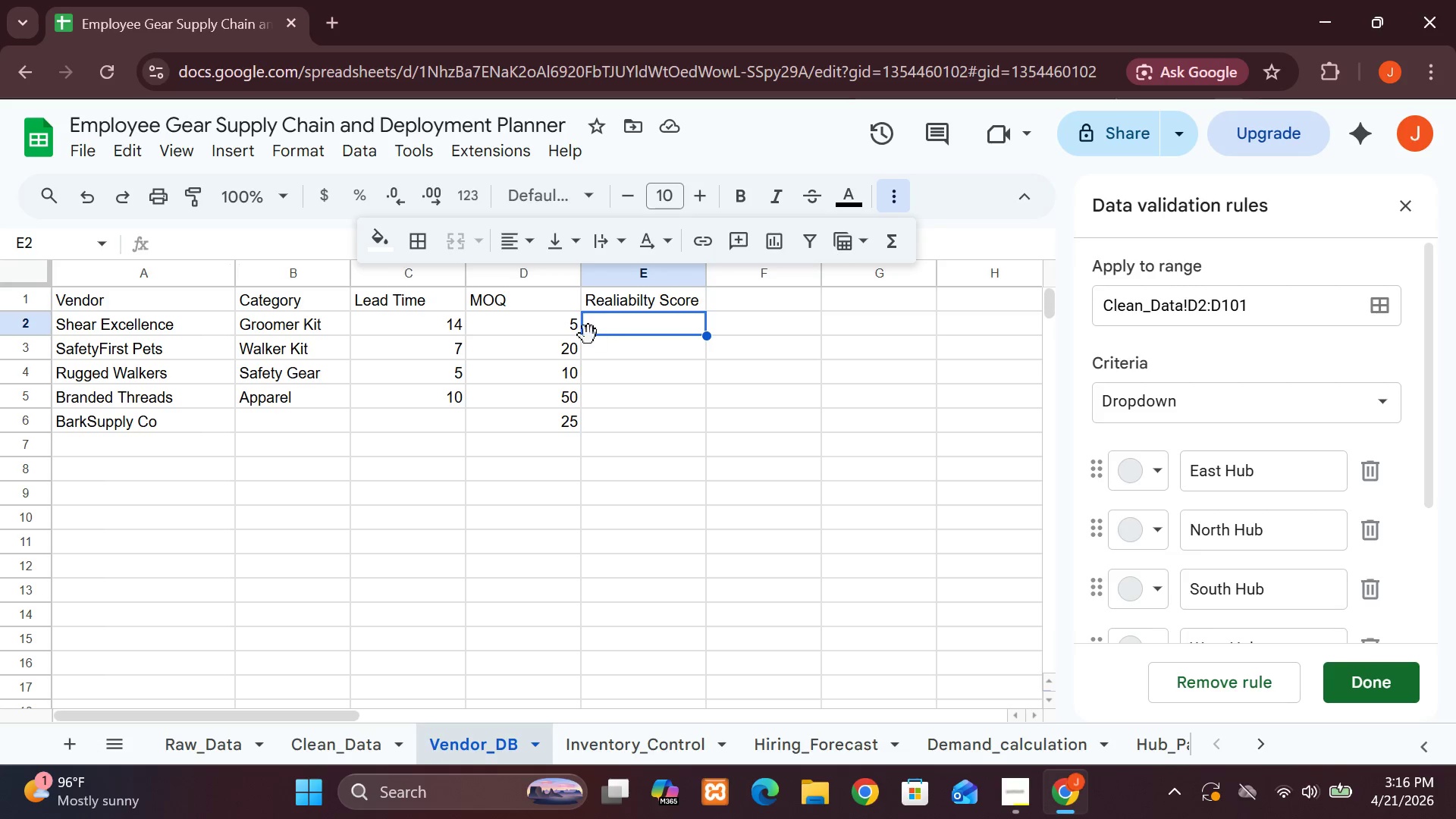 
double_click([661, 307])
 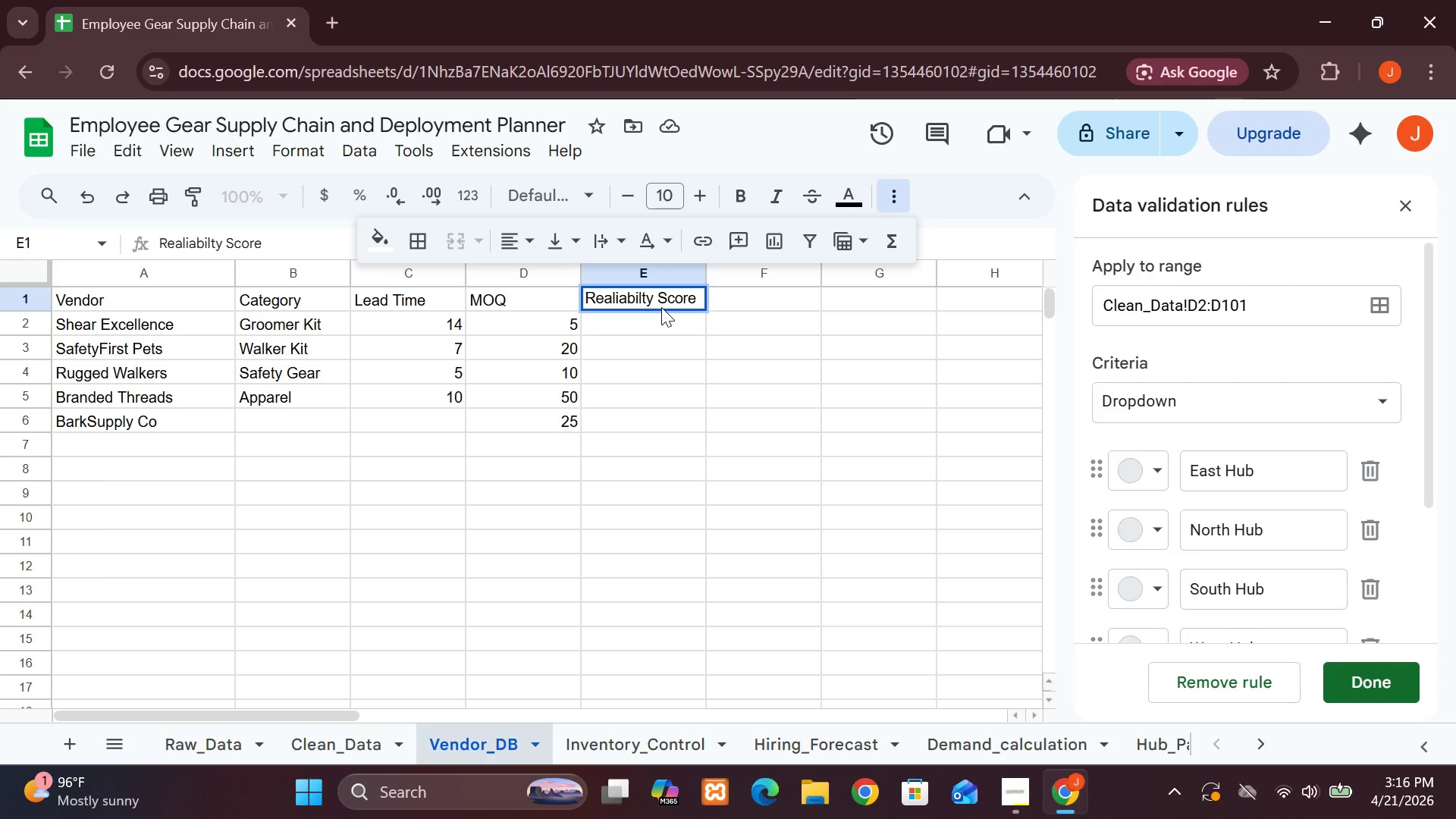 
key(Backspace)
 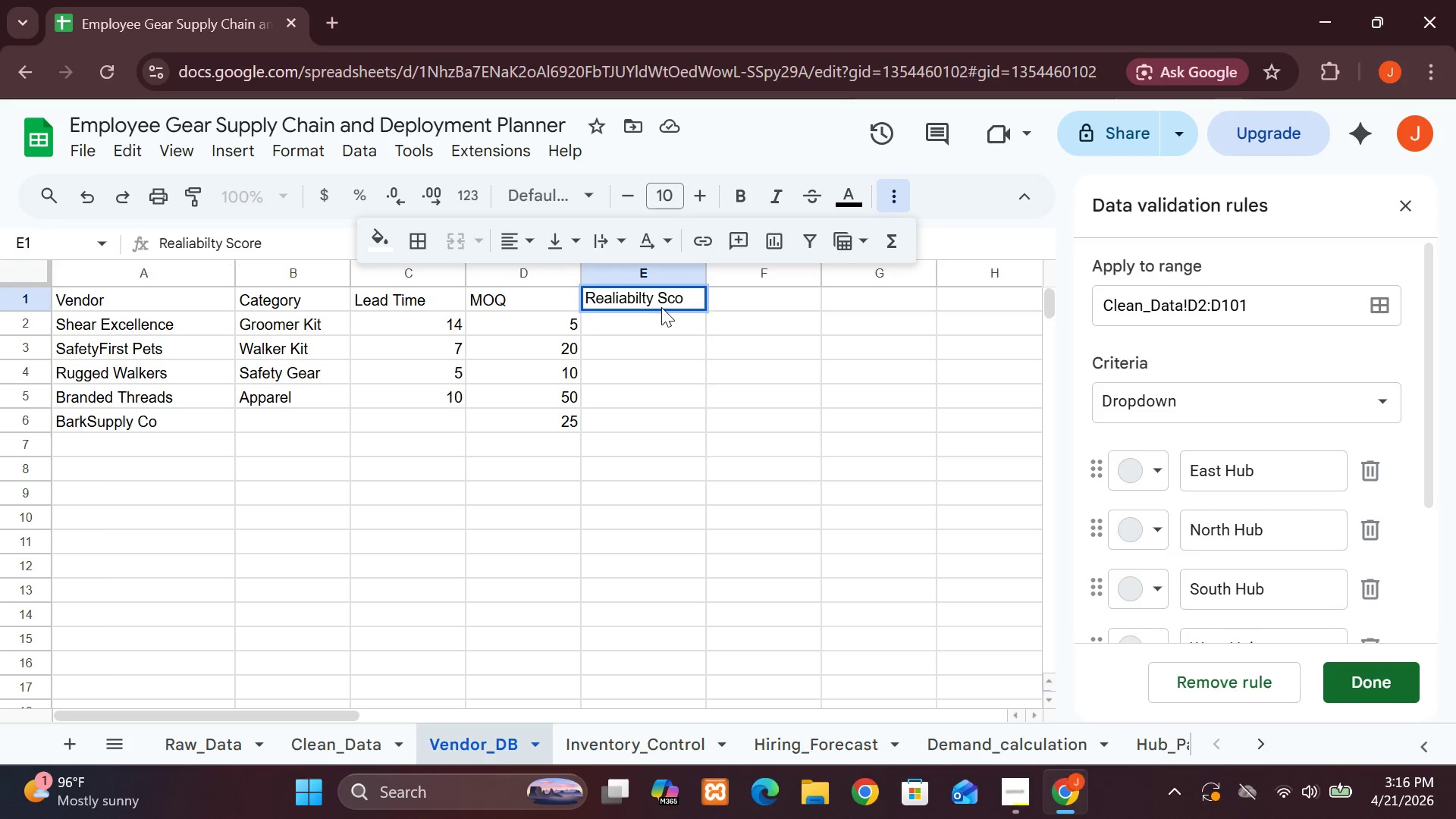 
key(Backspace)
 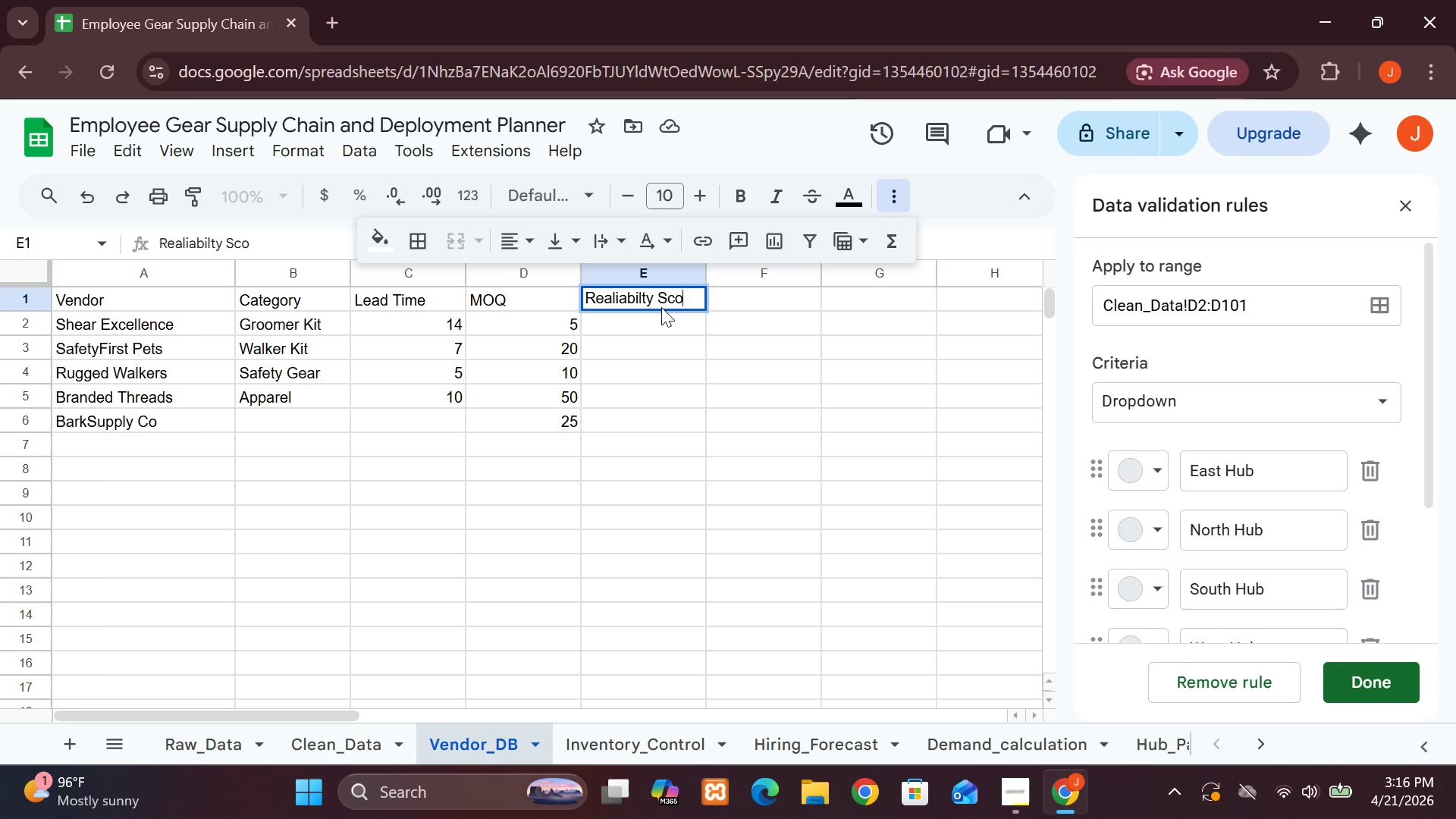 
key(Backspace)
 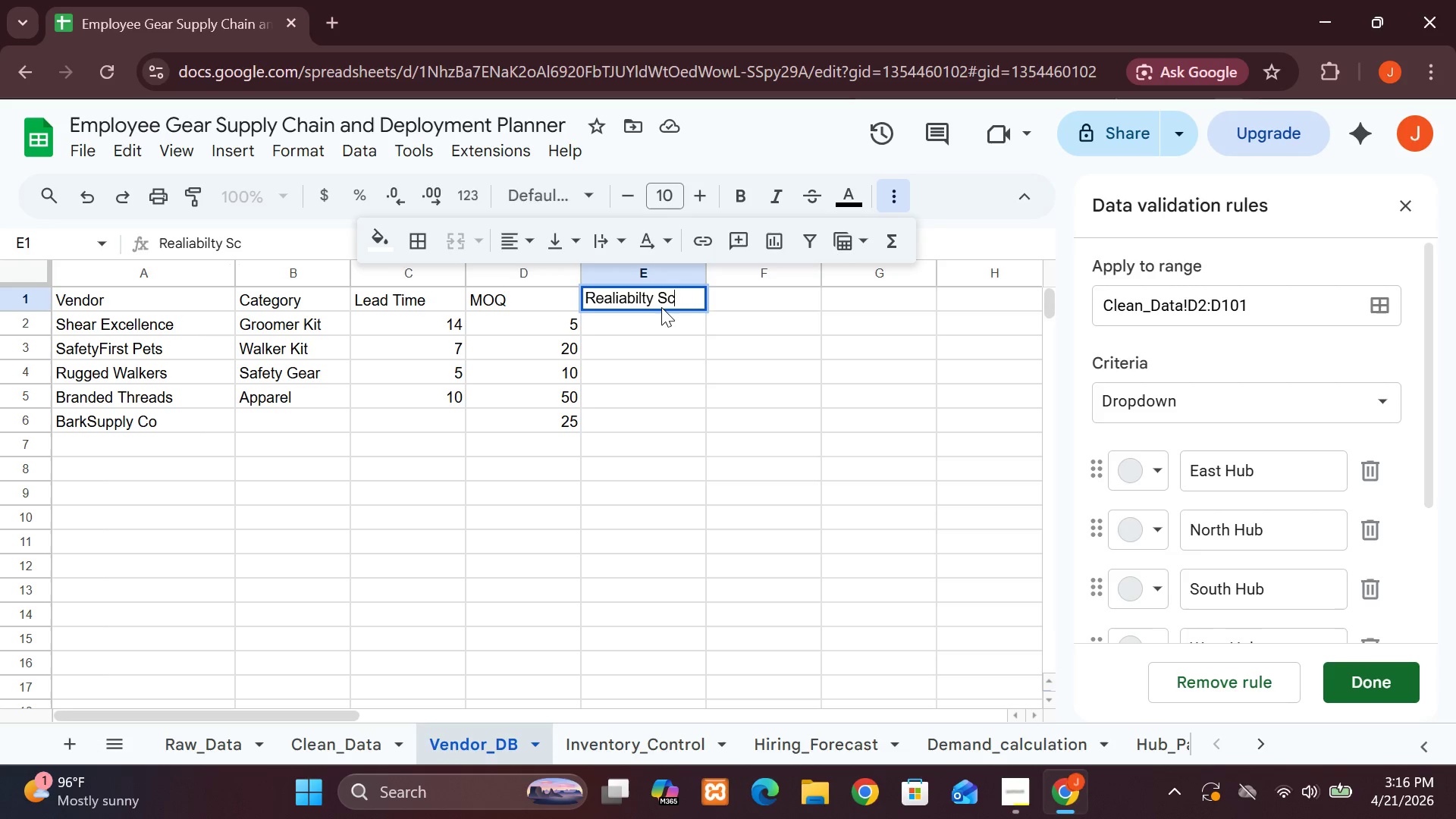 
hold_key(key=Backspace, duration=0.66)
 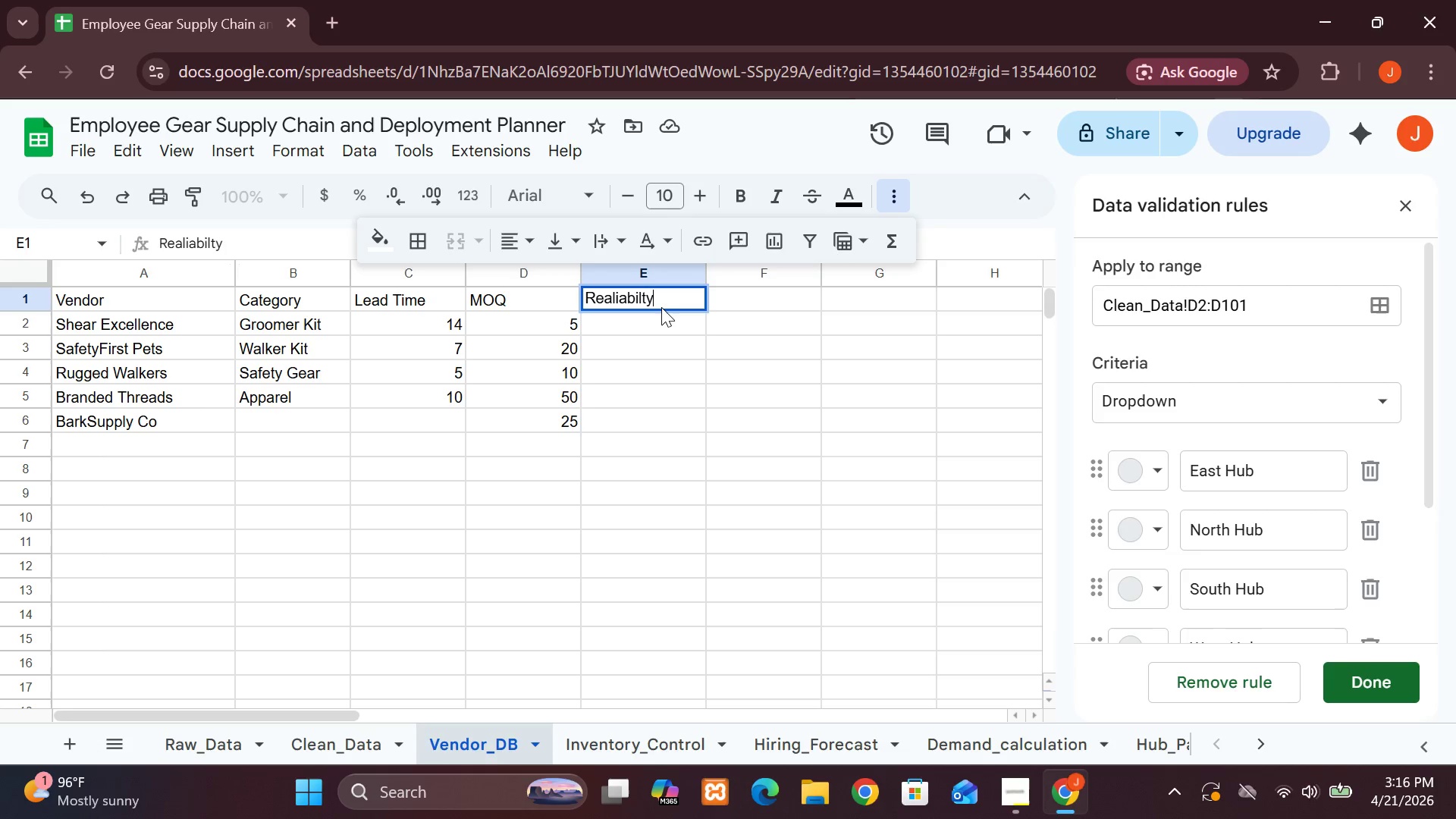 
key(Backspace)
 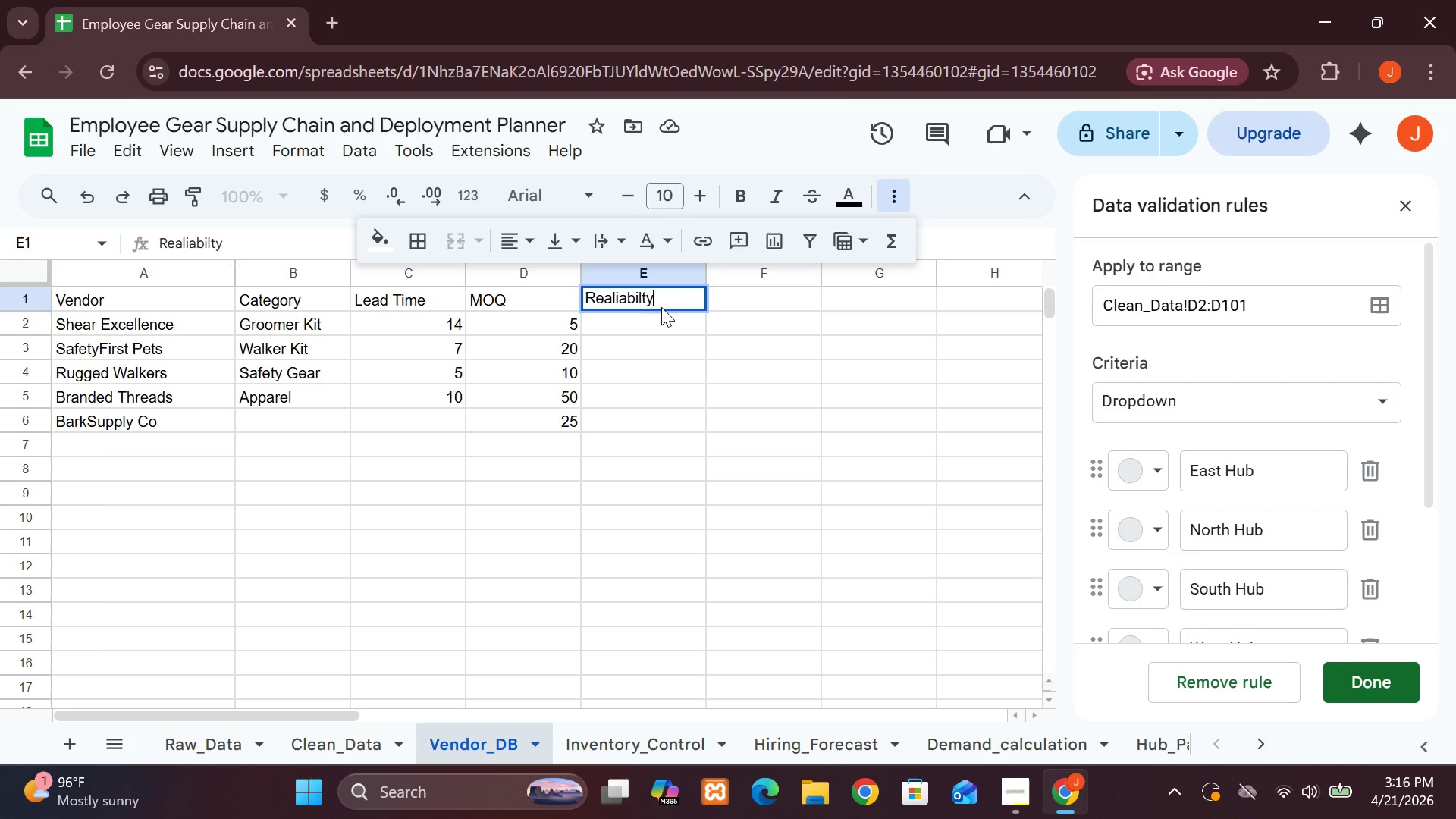 
key(Backspace)
 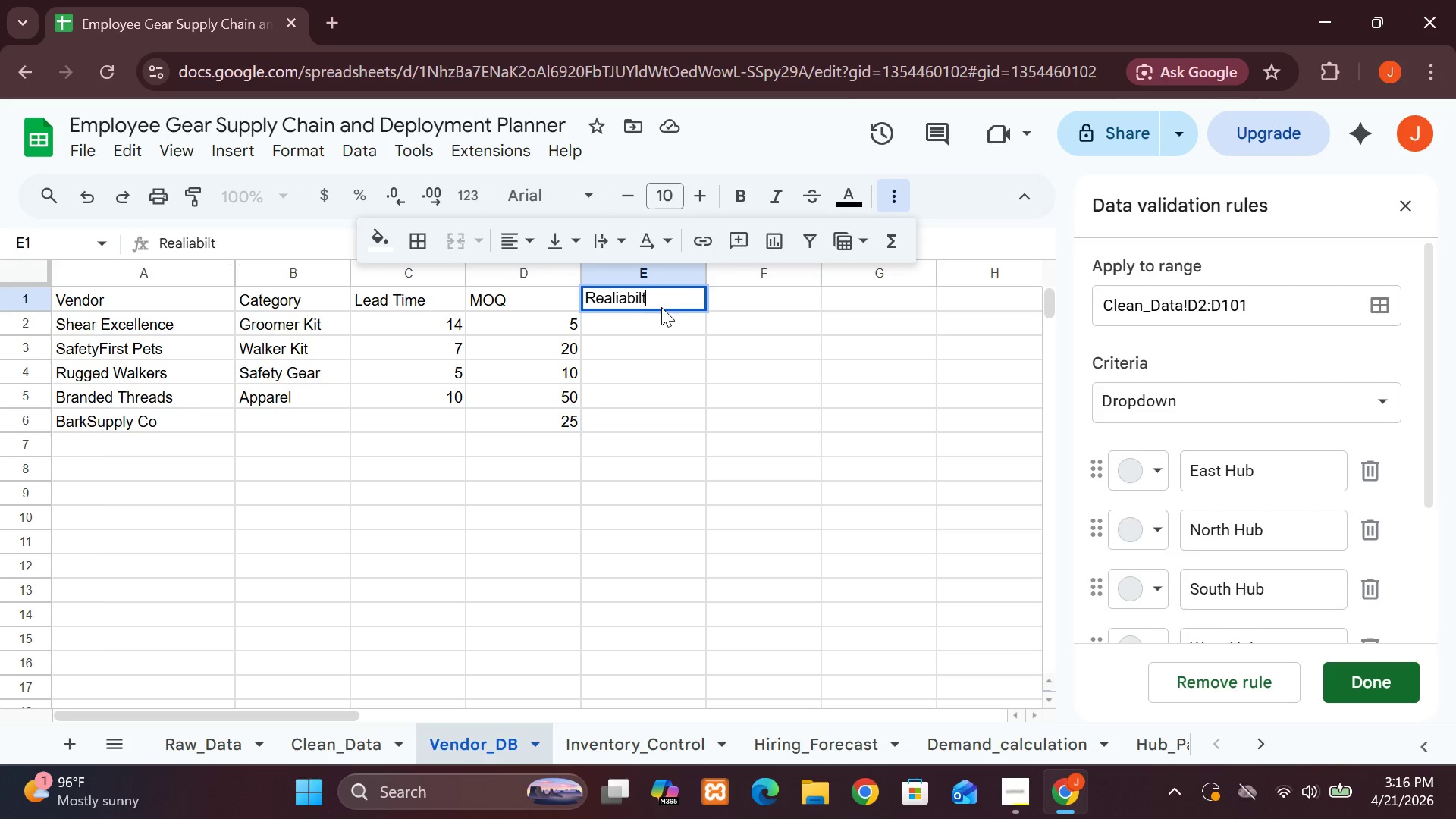 
key(Backspace)
 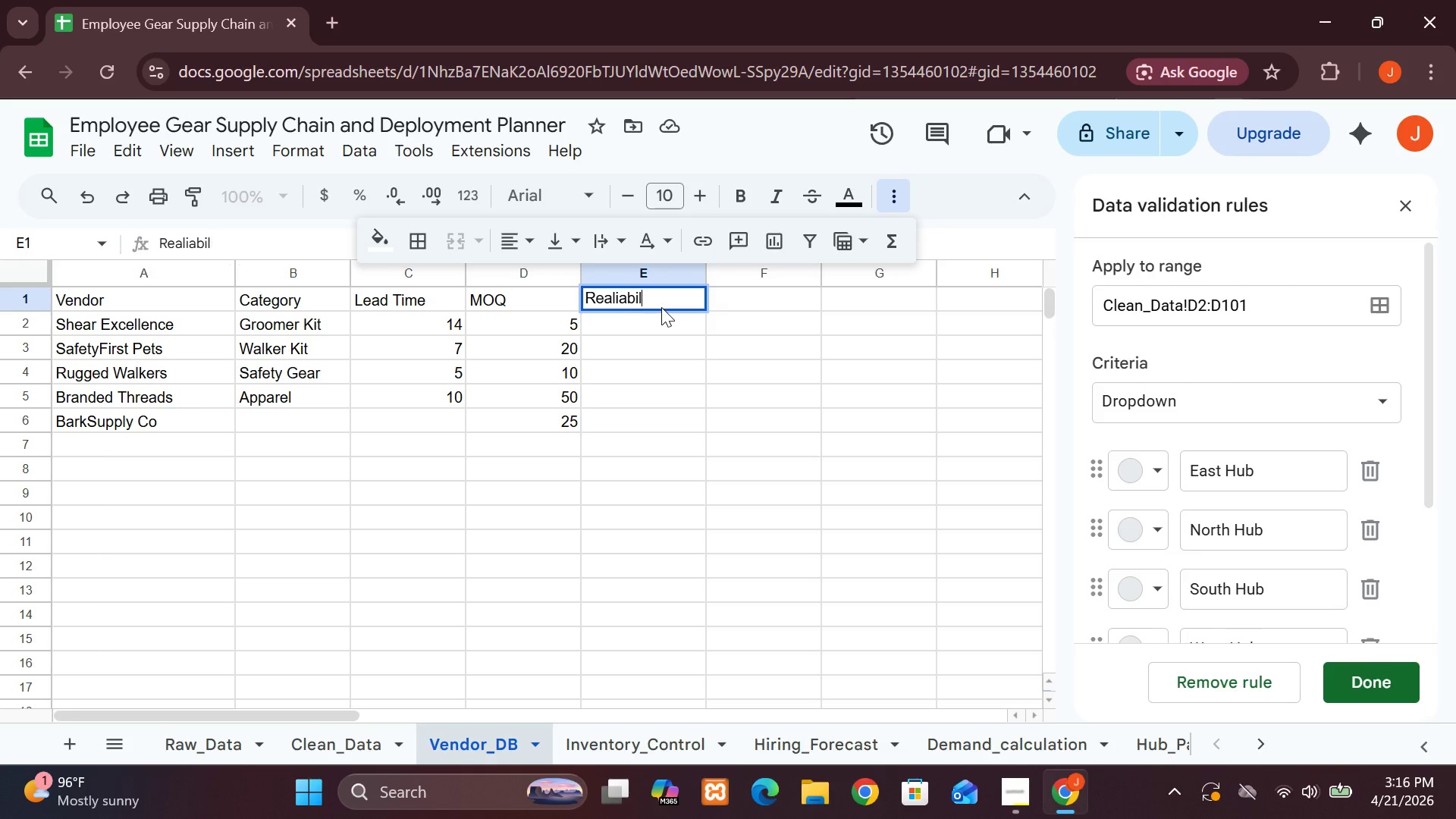 
key(Backspace)
 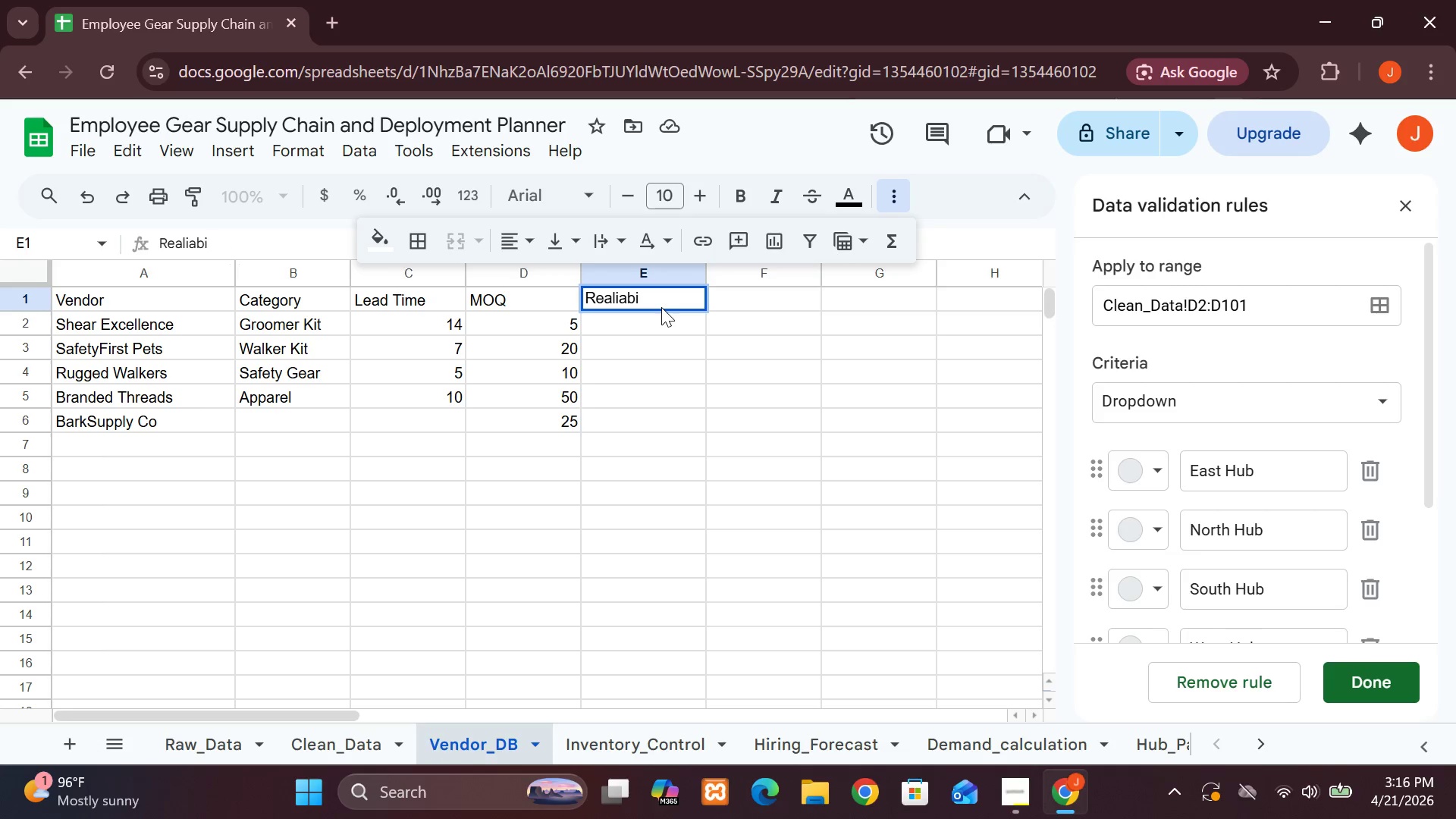 
key(Backspace)
 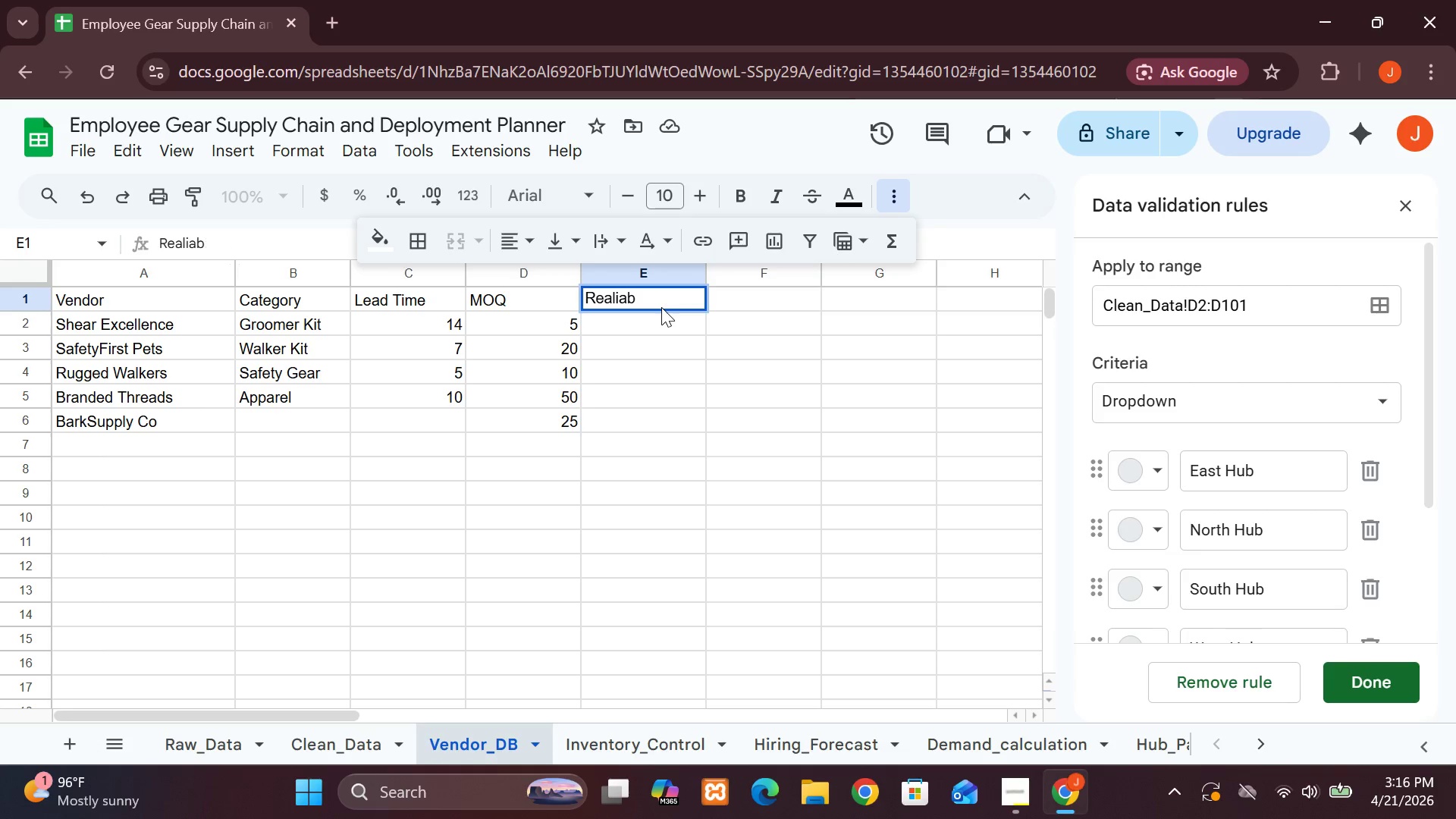 
key(Backspace)
 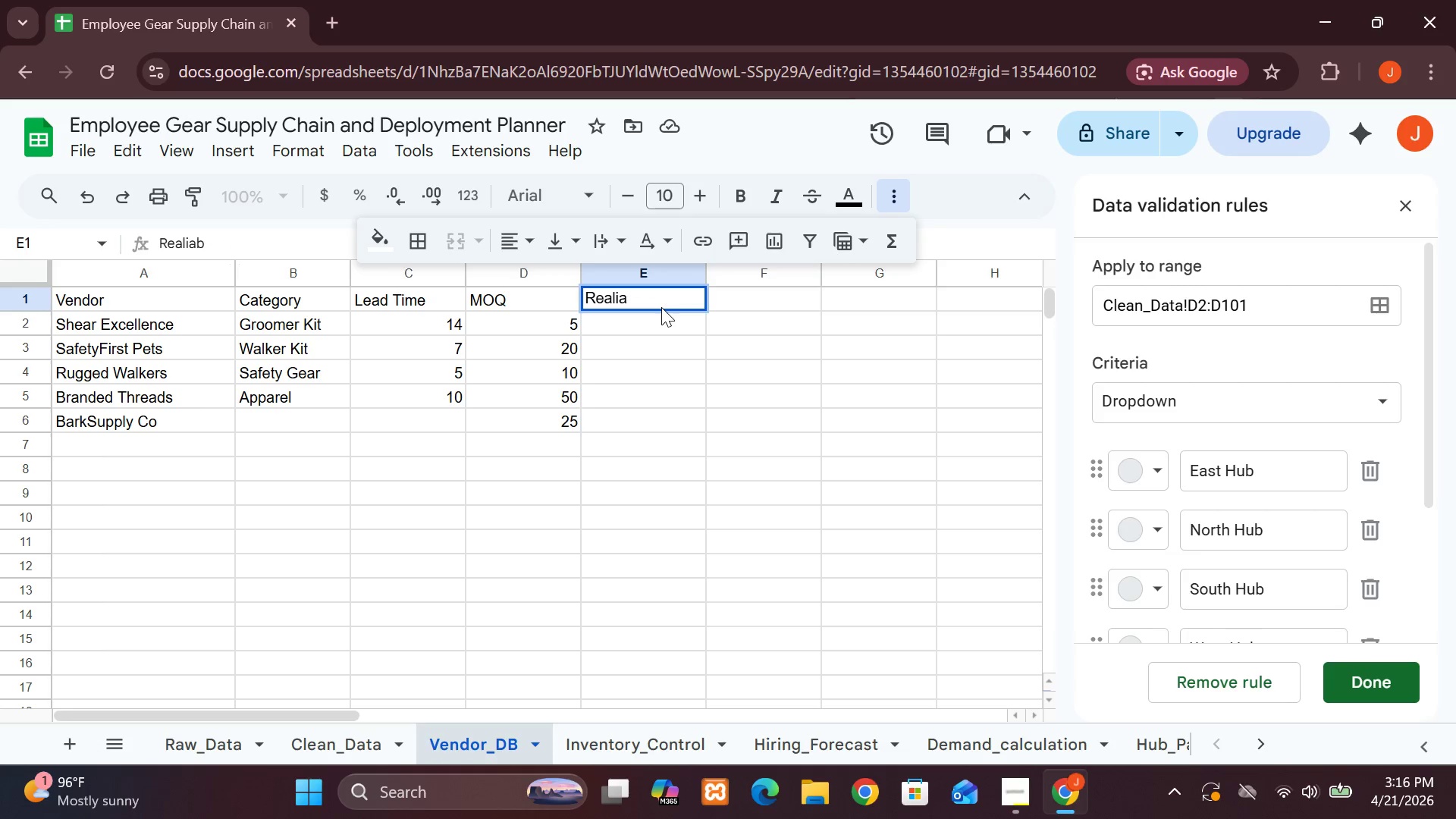 
key(Backspace)
 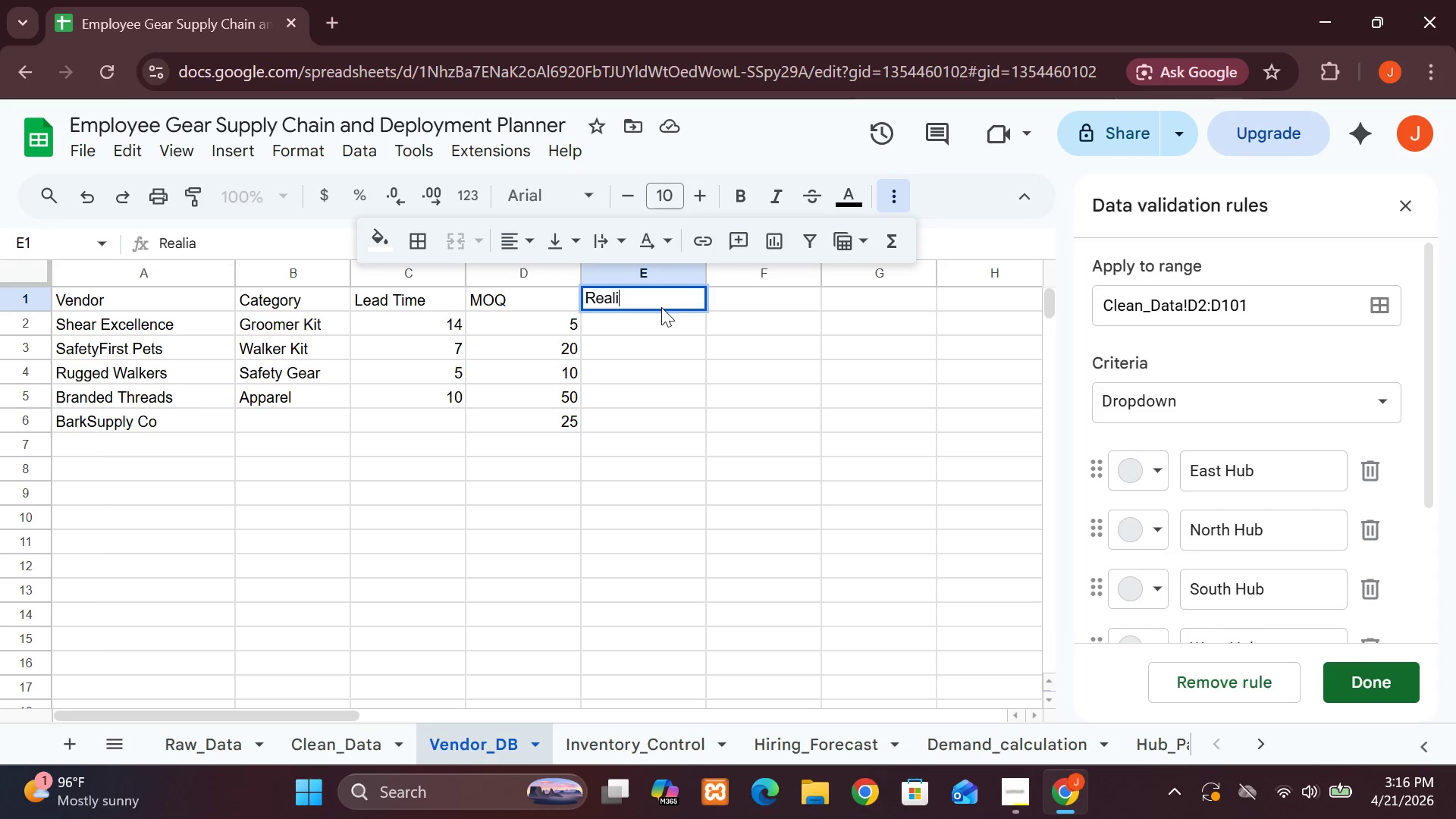 
key(Backspace)
 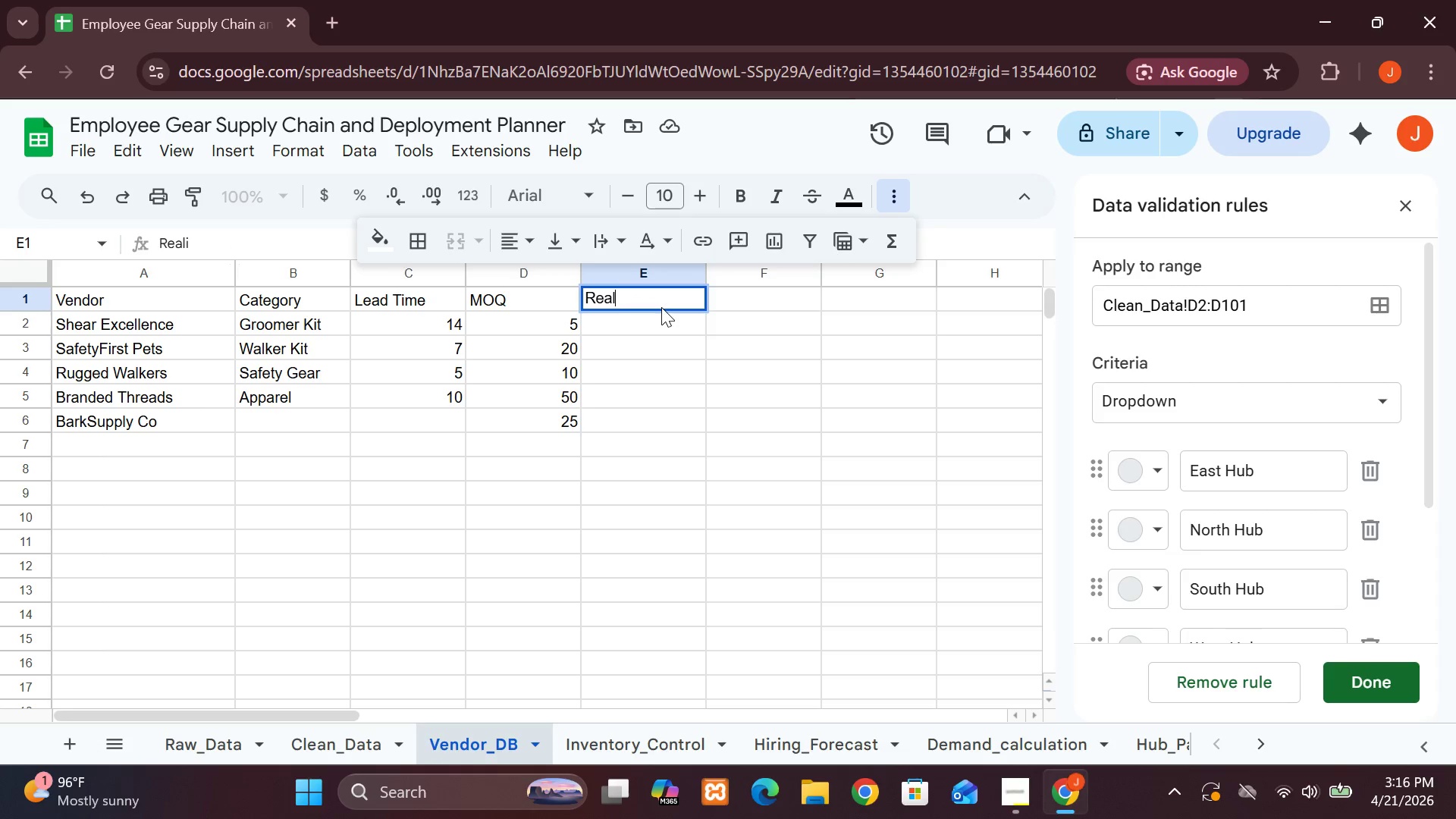 
key(Backspace)
 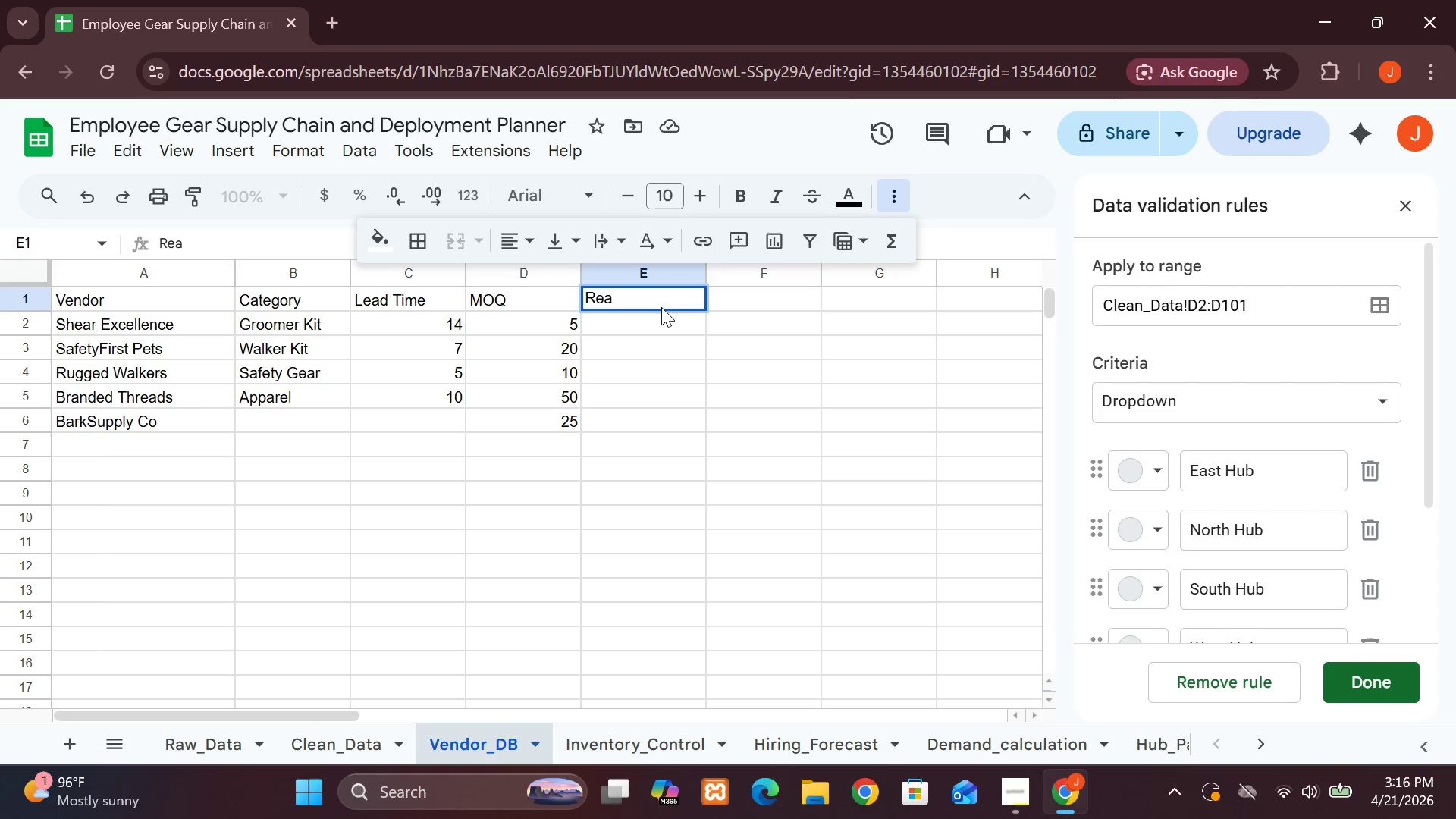 
key(Backspace)
 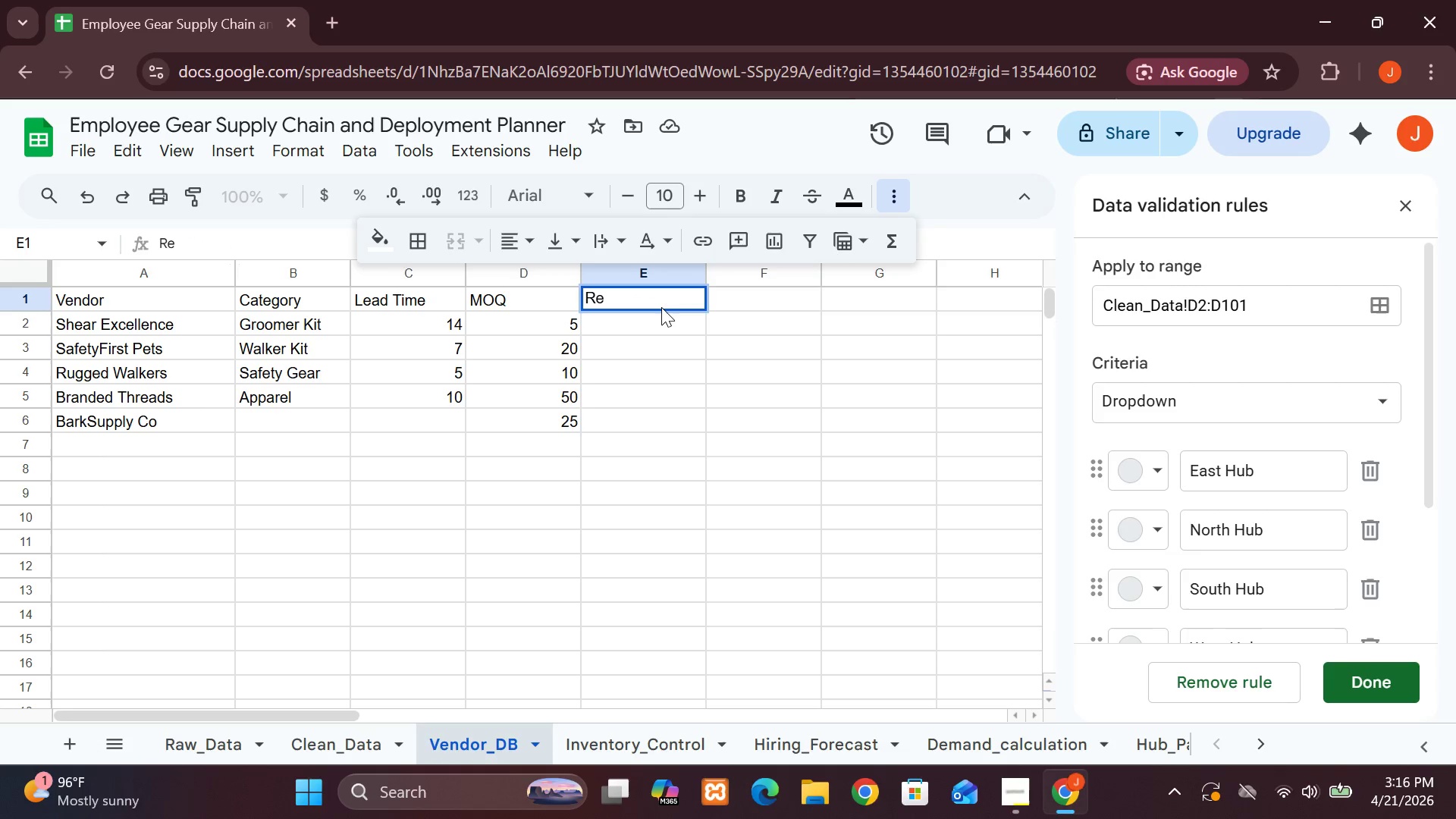 
key(Backspace)
 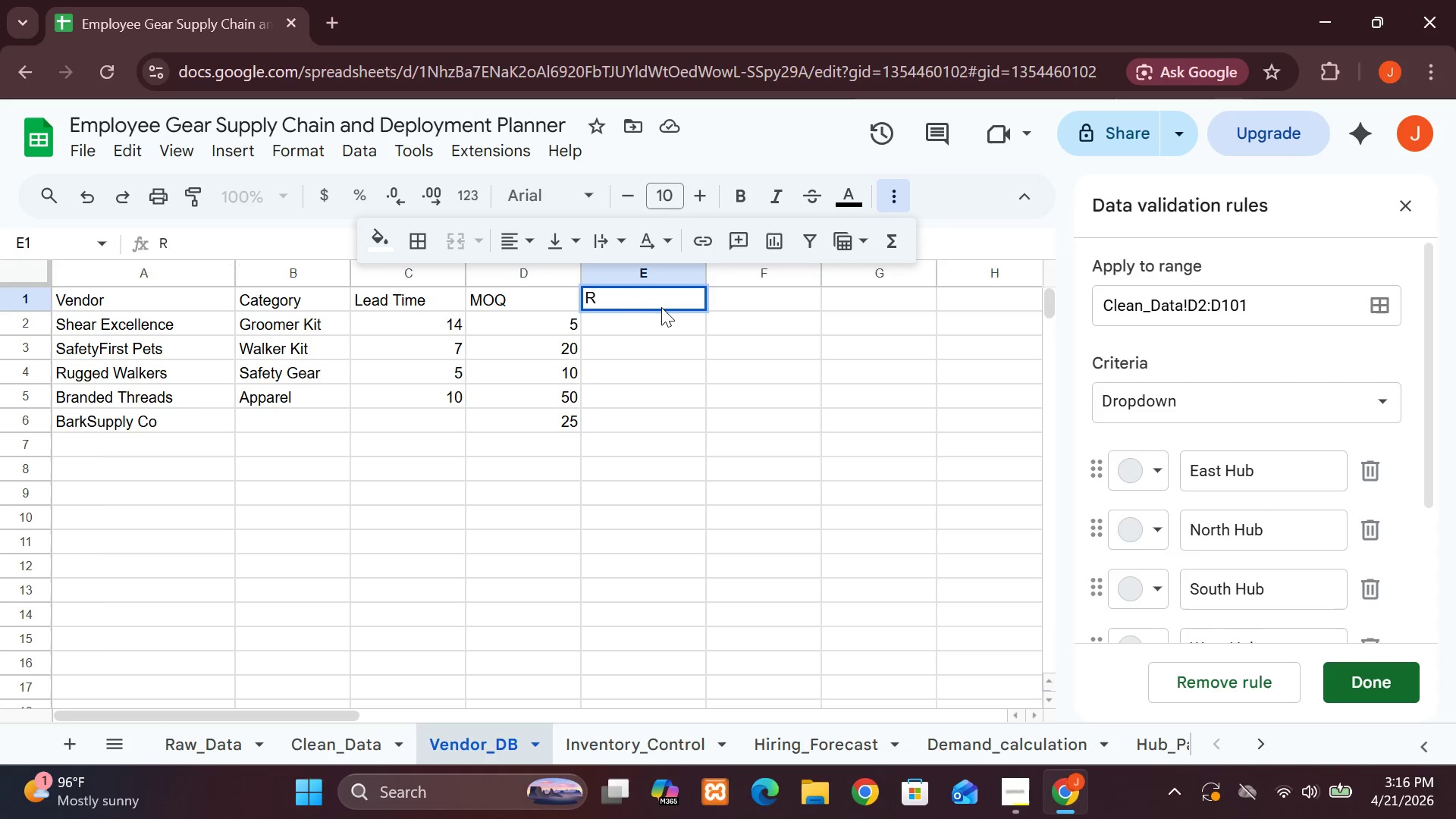 
key(Backspace)
 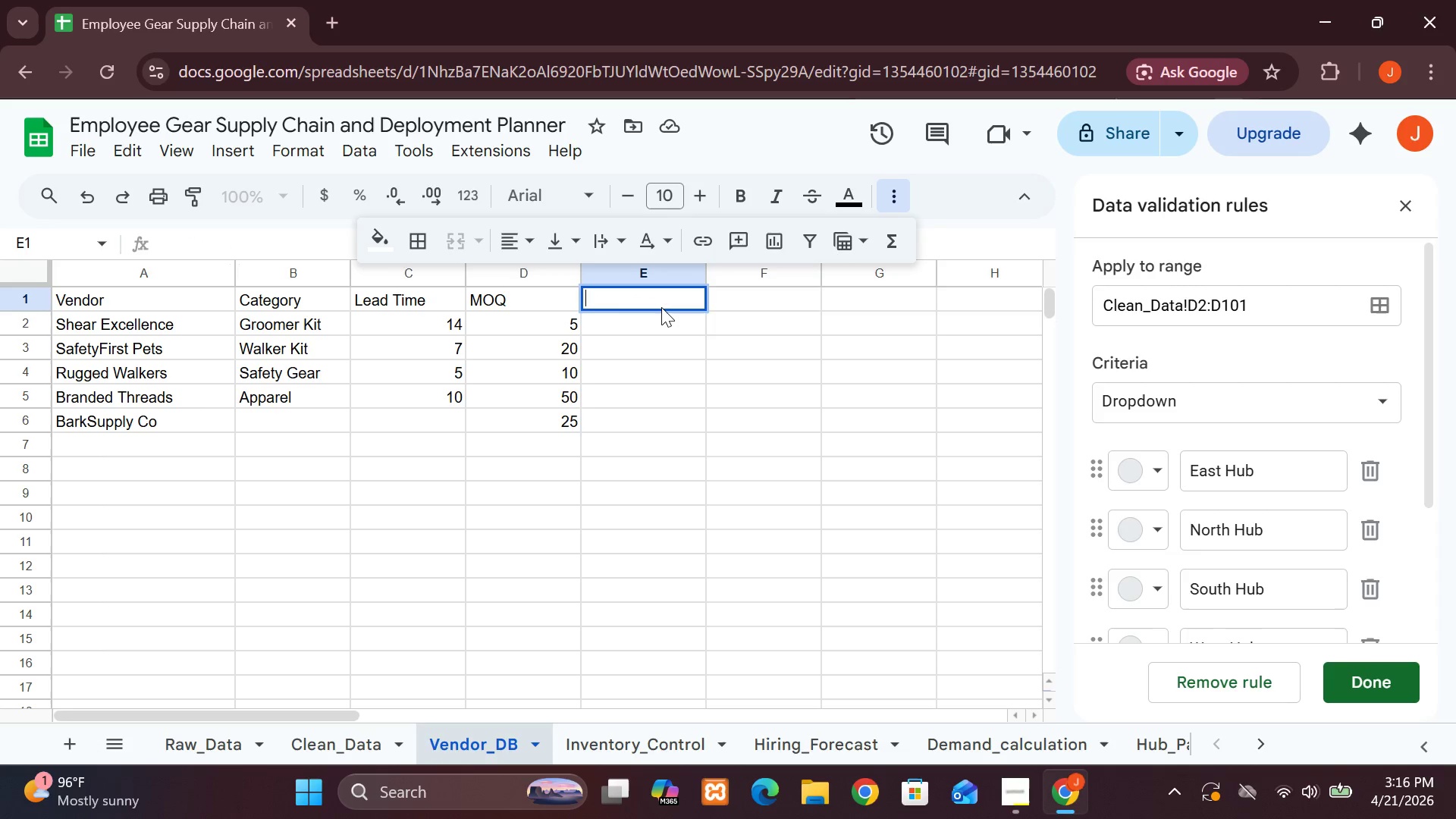 
key(Backspace)
 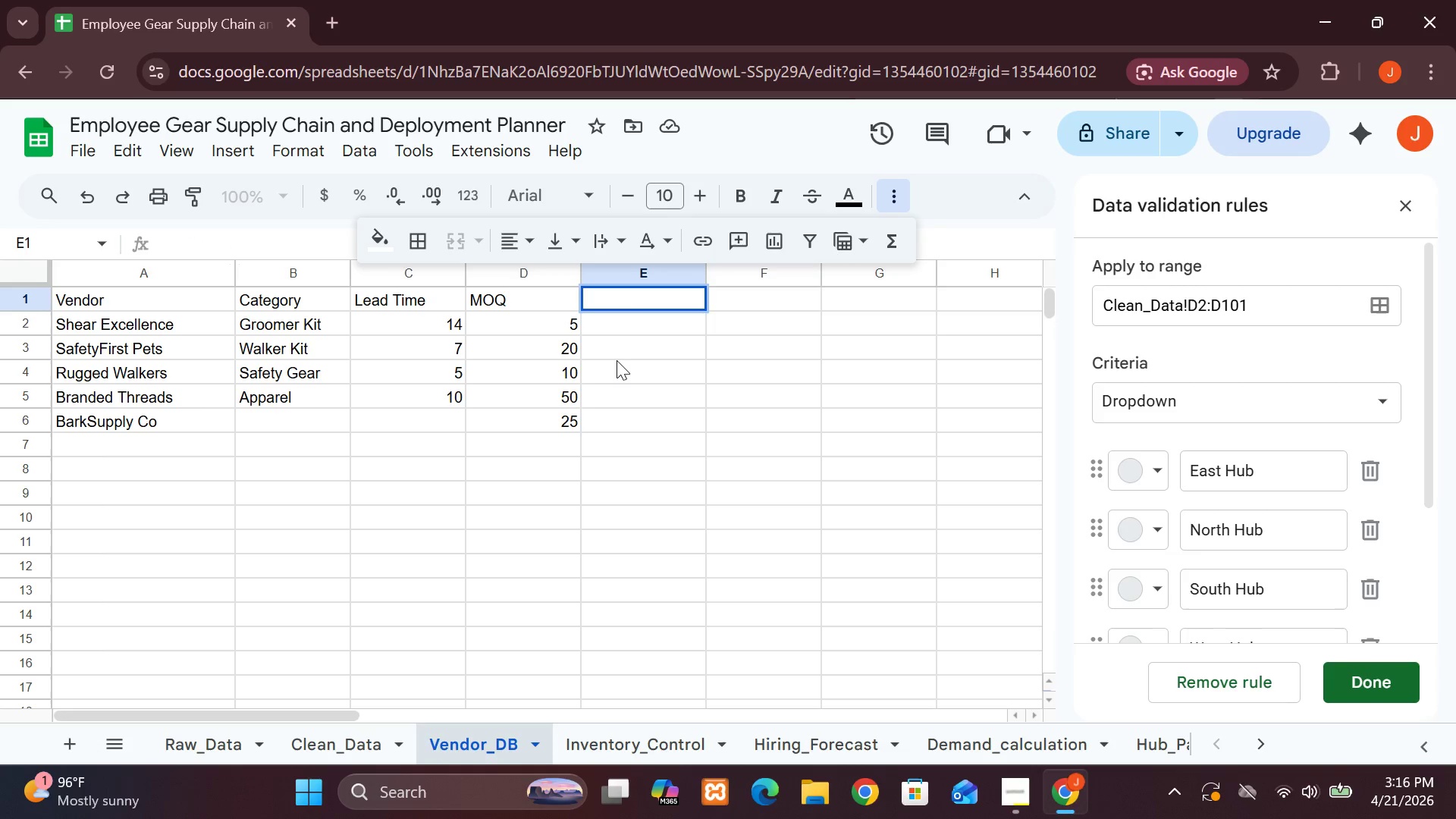 
left_click([617, 363])
 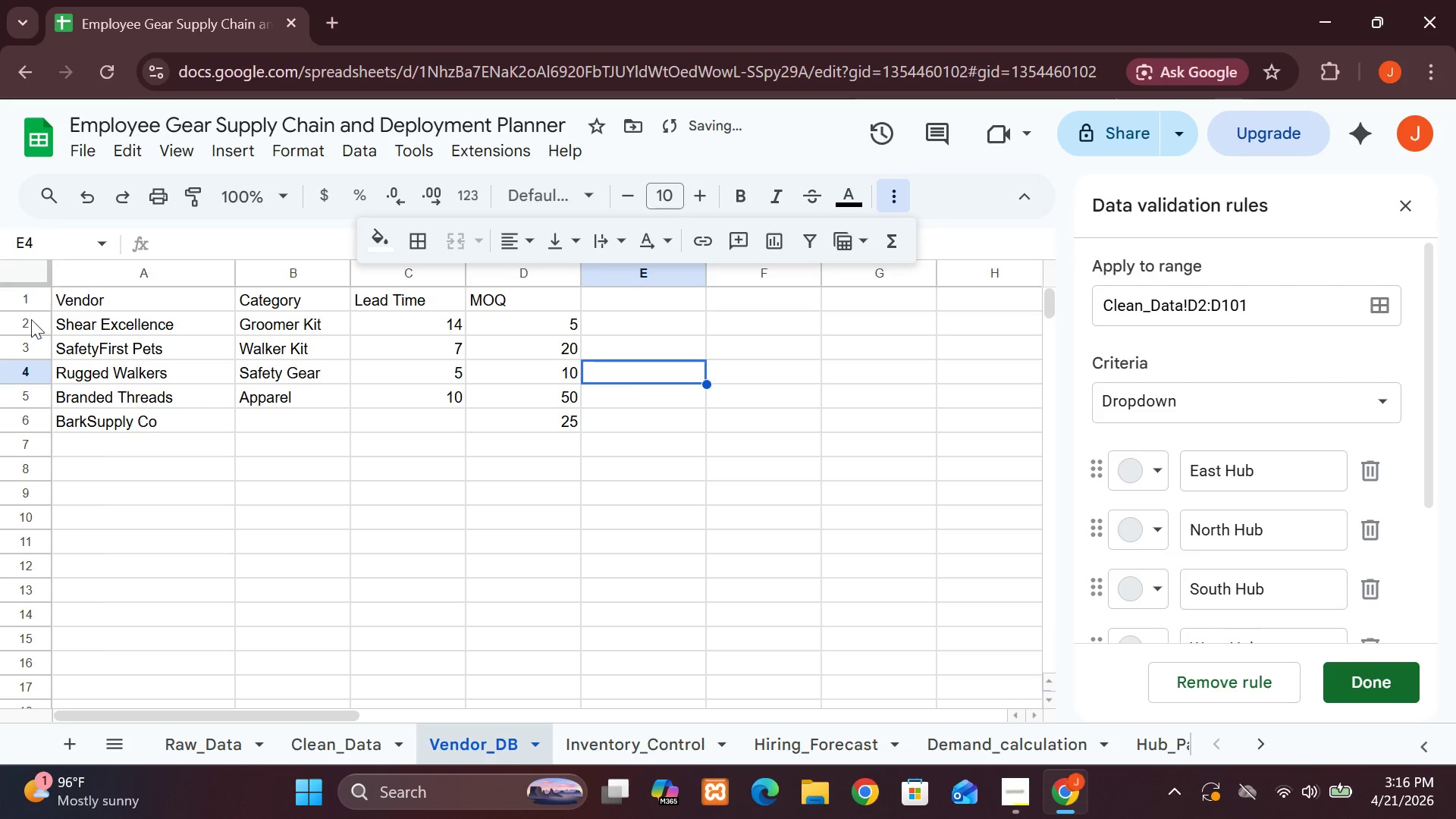 
left_click([15, 307])
 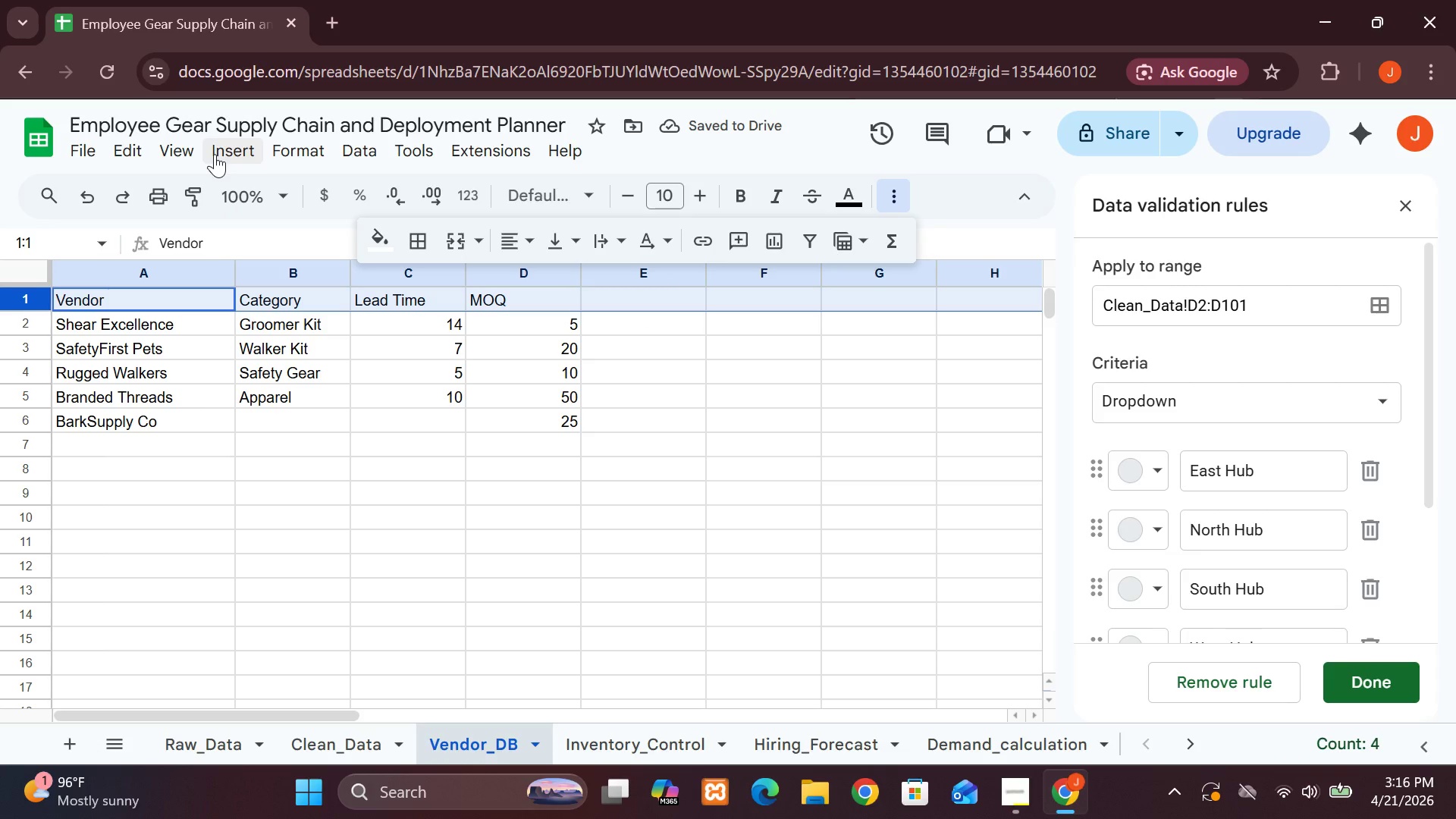 
left_click([190, 153])
 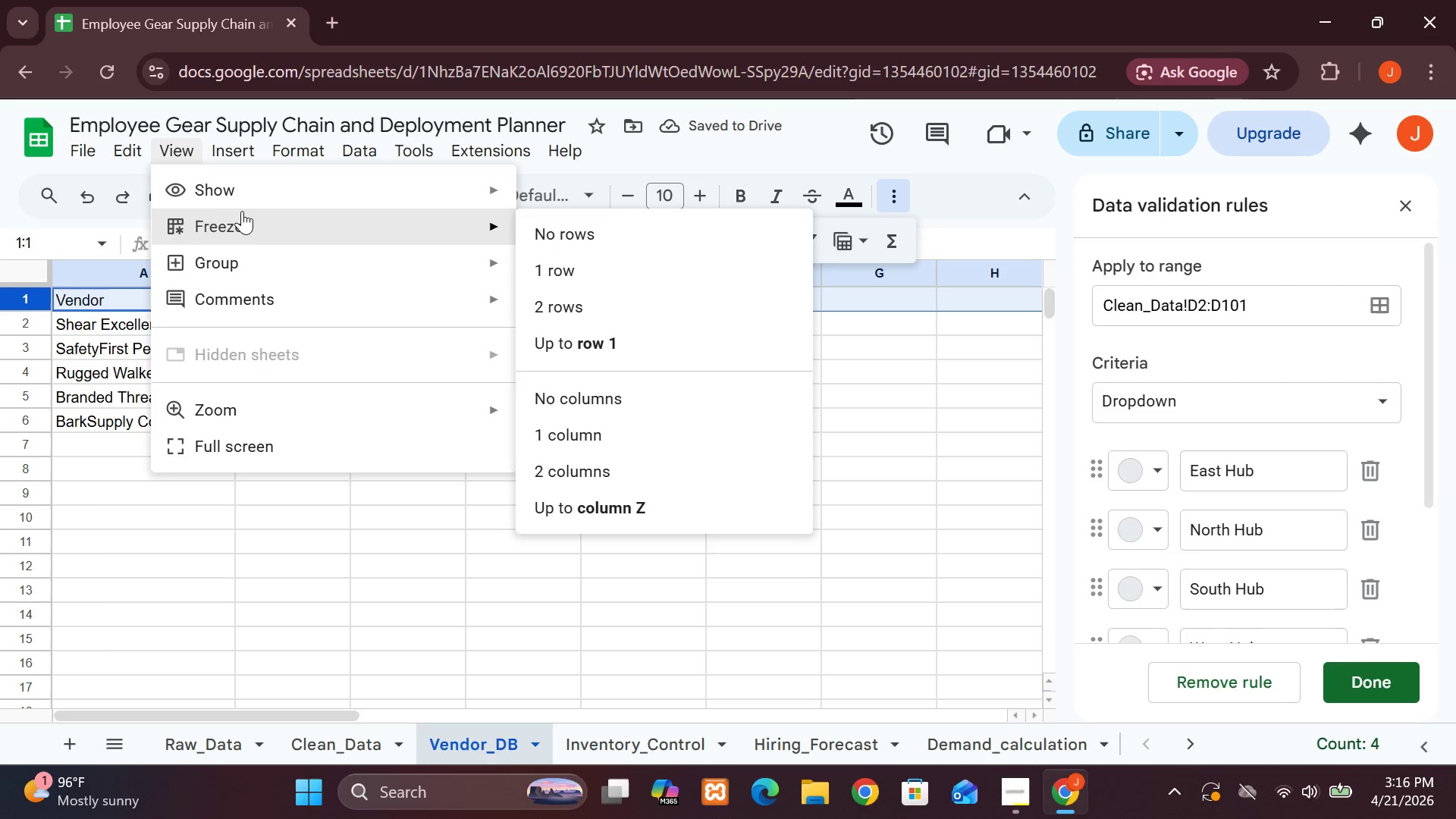 
left_click([243, 212])
 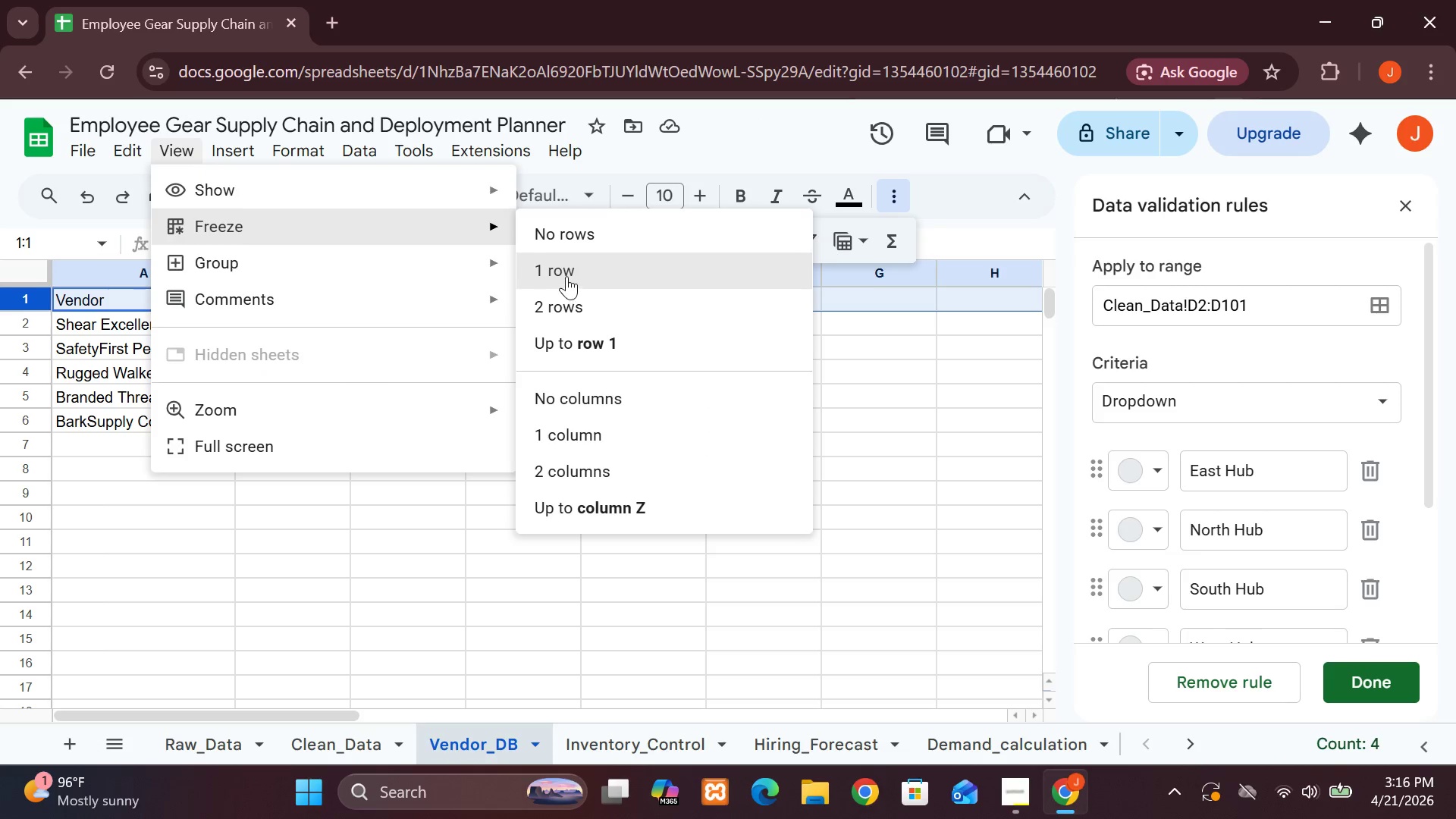 
left_click([566, 274])
 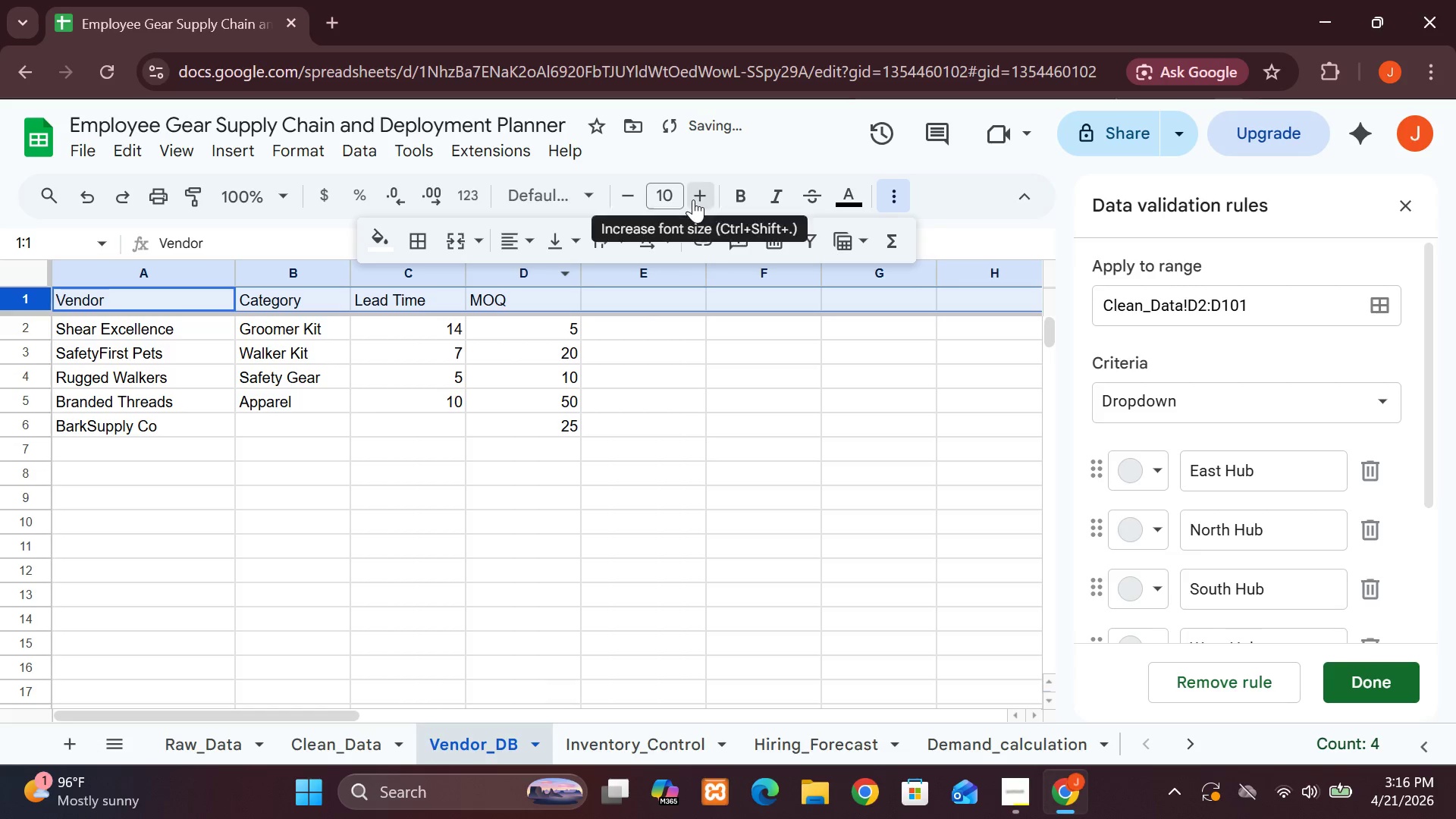 
double_click([693, 199])
 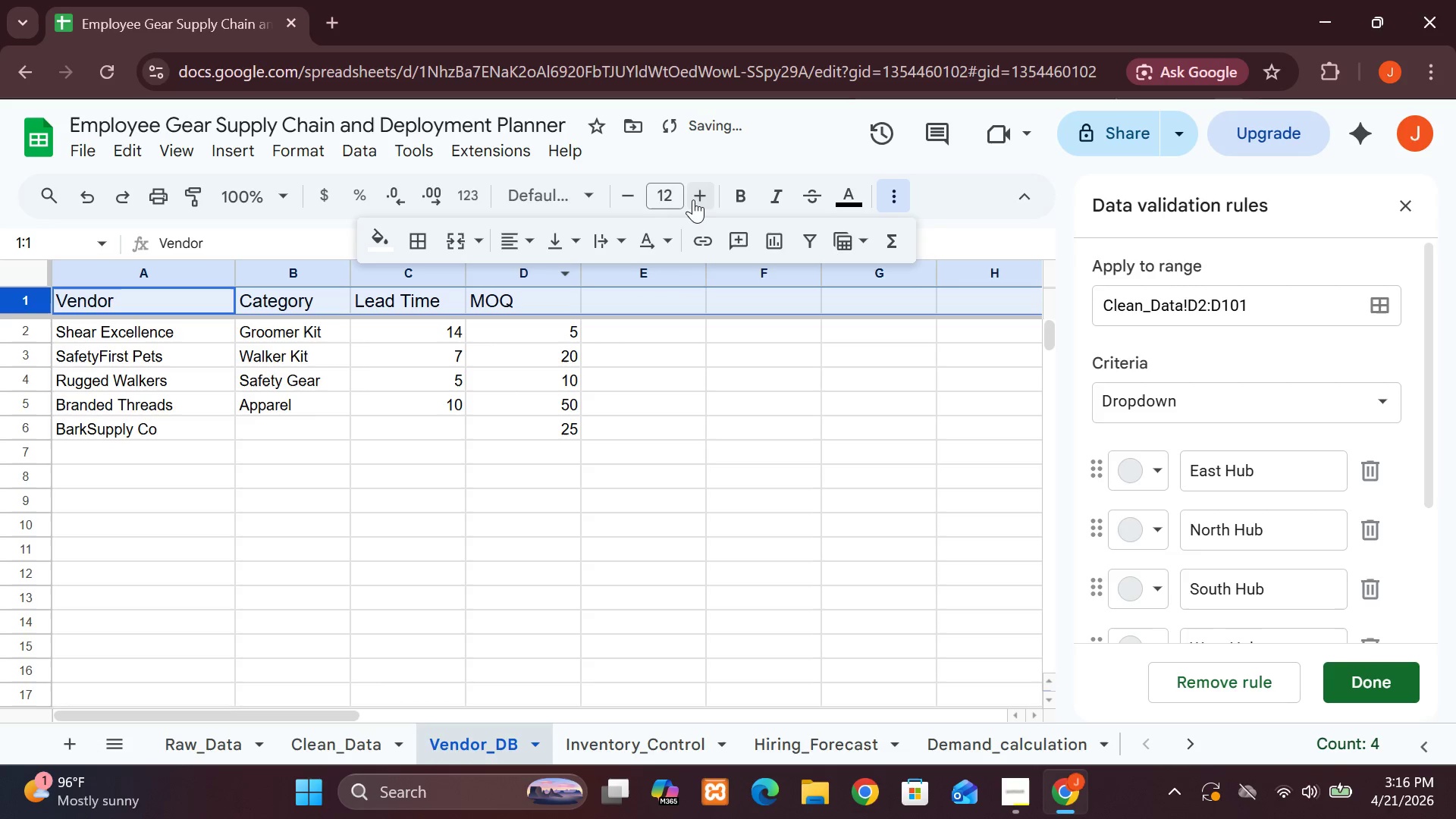 
triple_click([693, 199])
 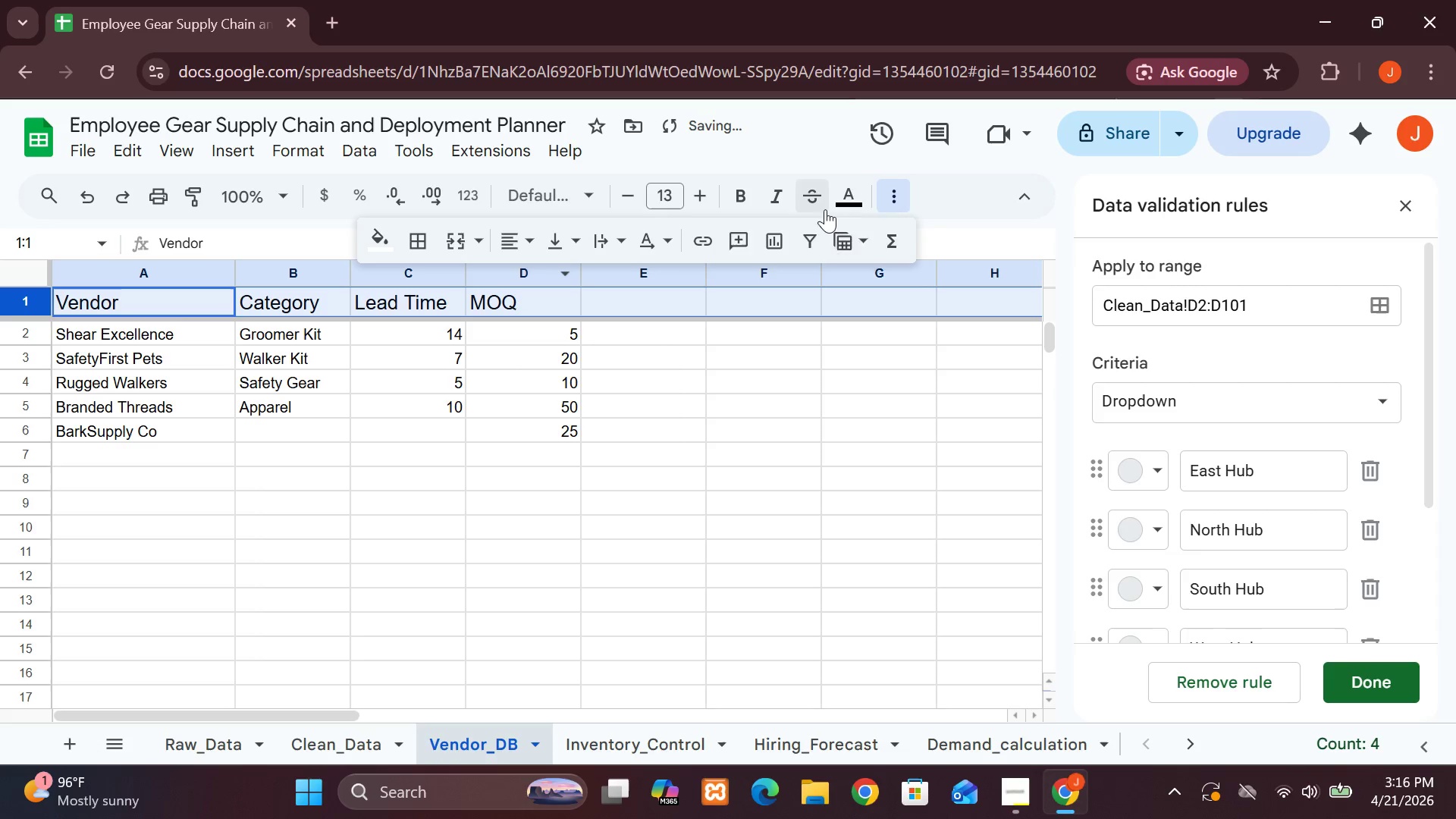 
left_click([857, 206])
 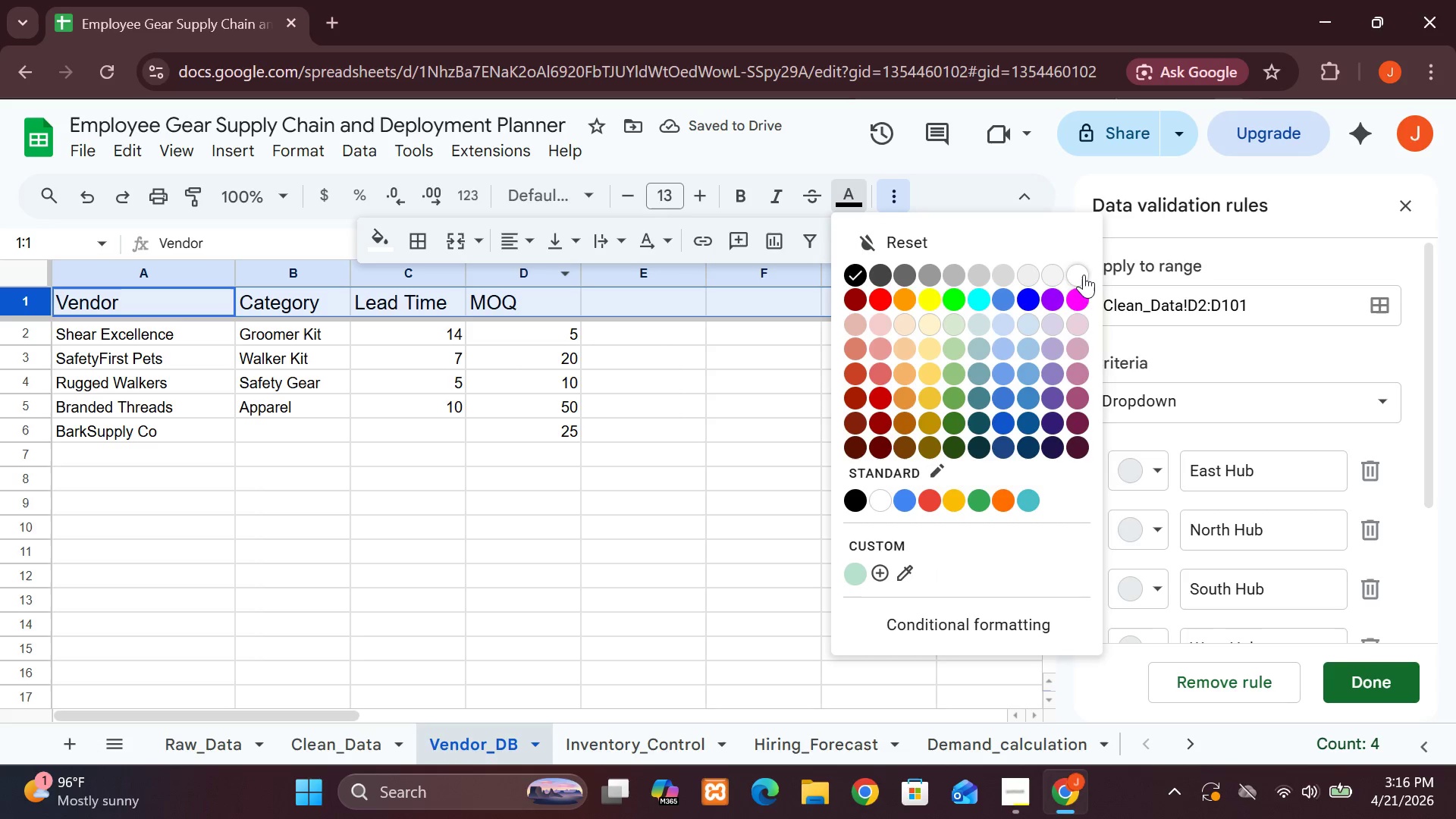 
left_click([1088, 273])
 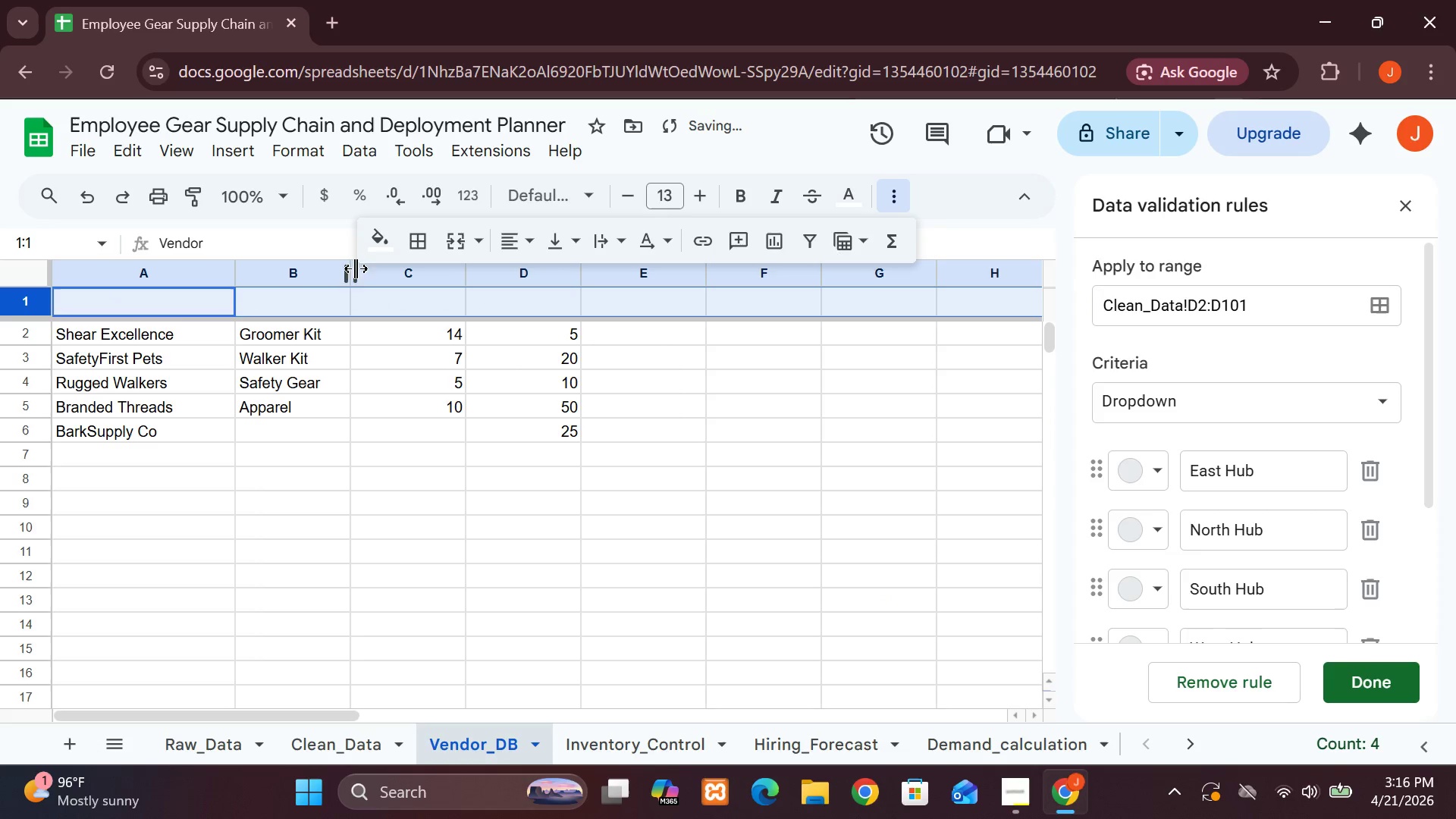 
left_click([378, 244])
 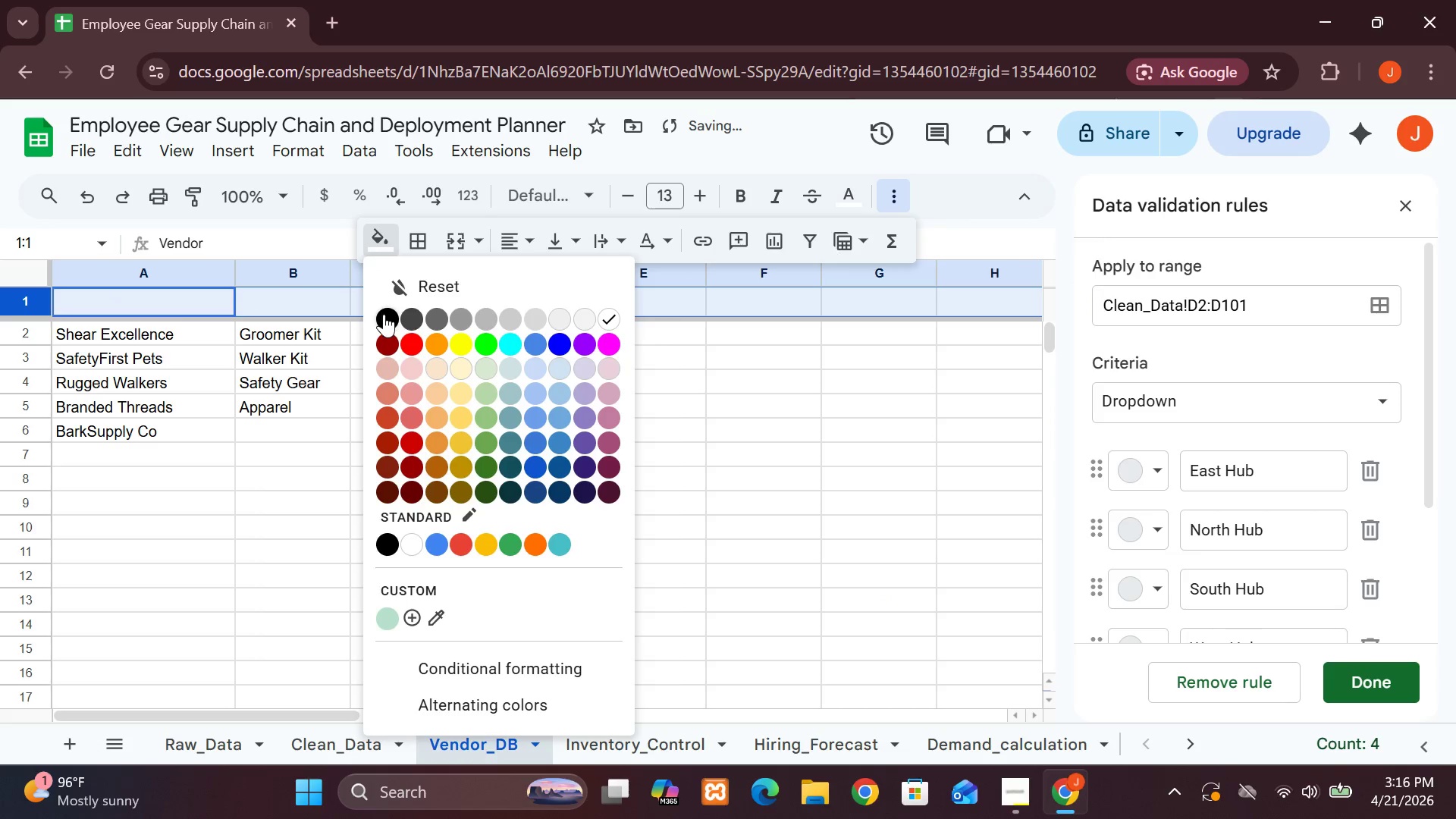 
left_click([384, 315])
 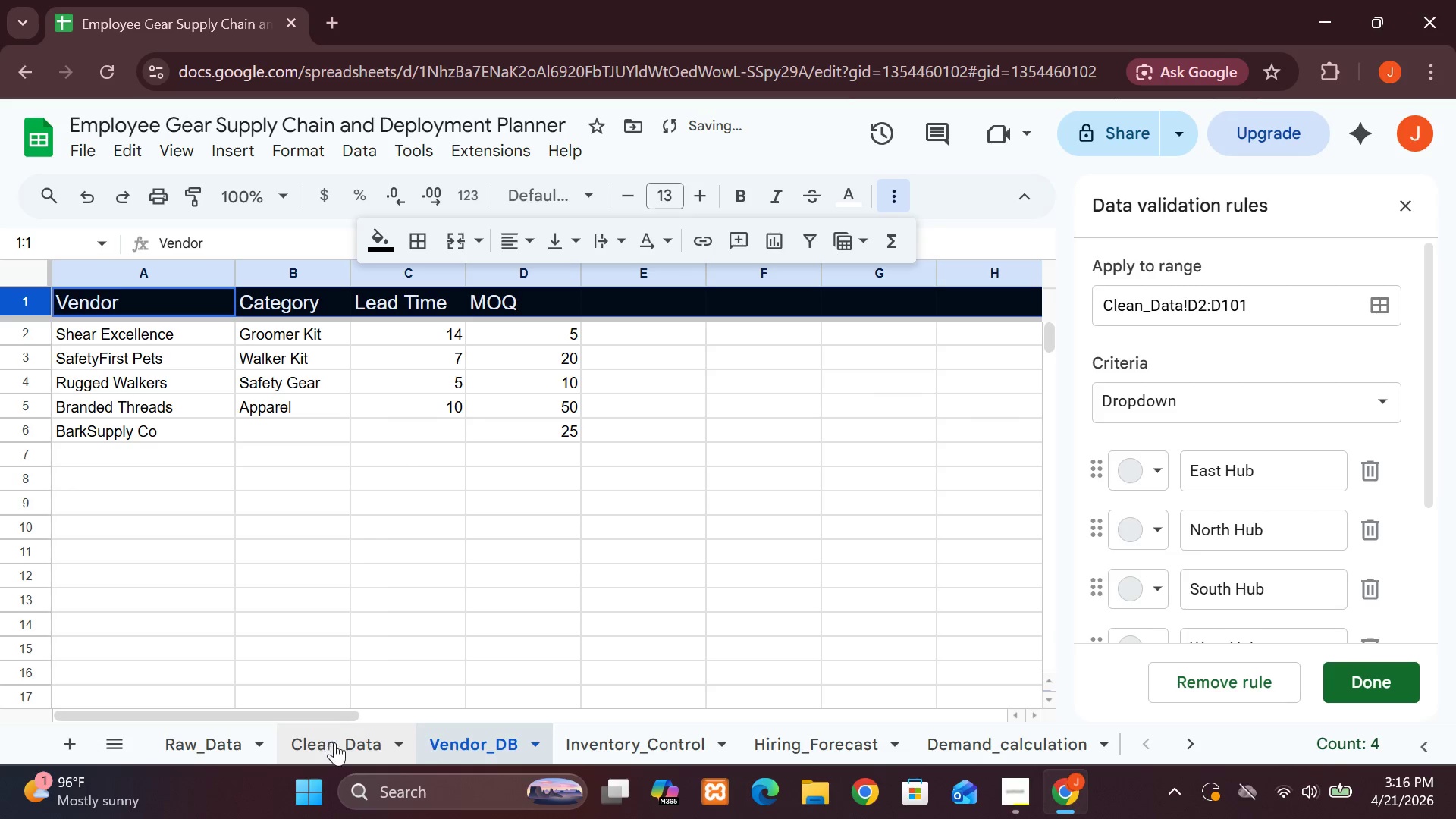 
left_click([610, 752])
 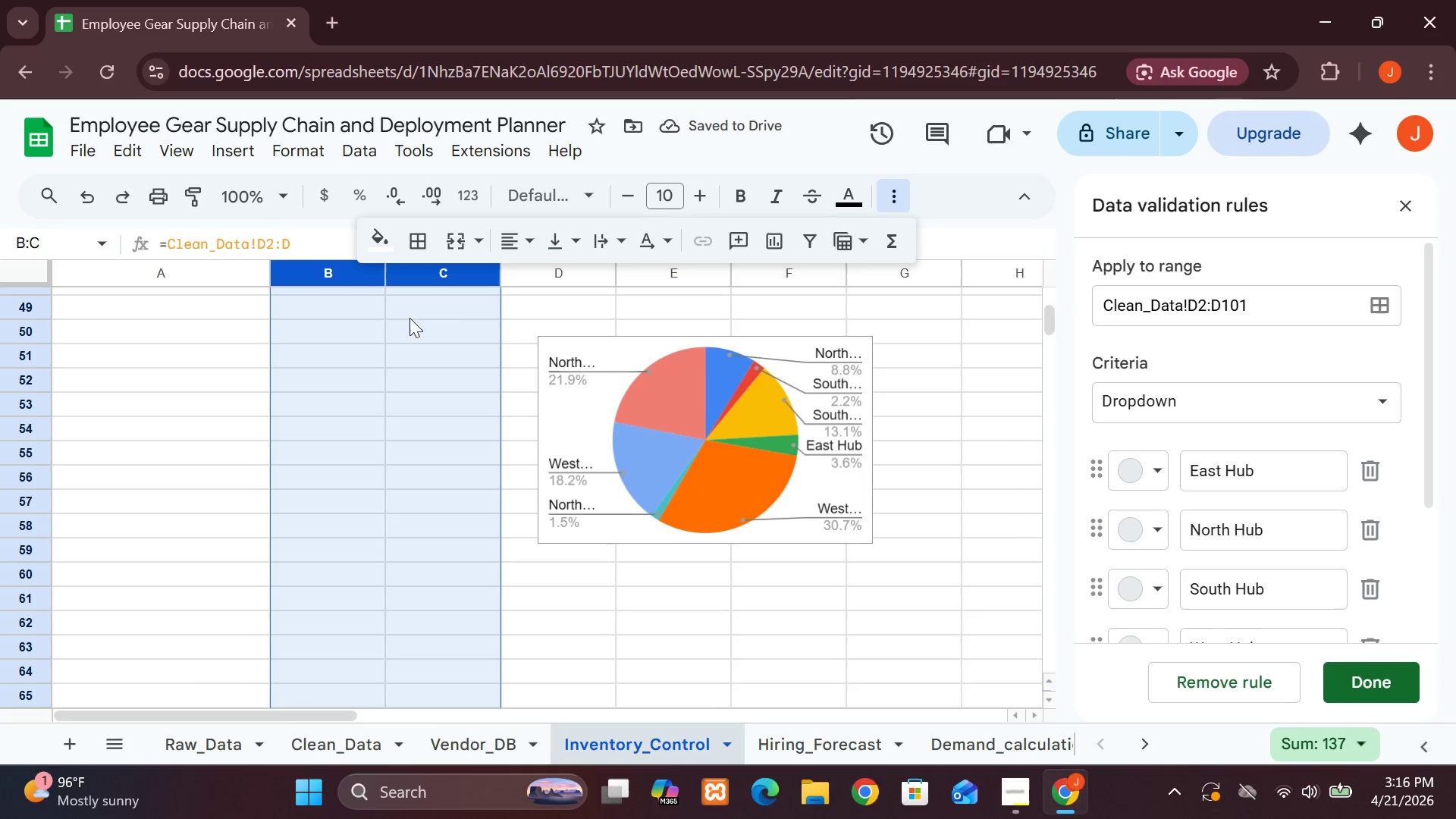 
left_click_drag(start_coordinate=[691, 433], to_coordinate=[680, 425])
 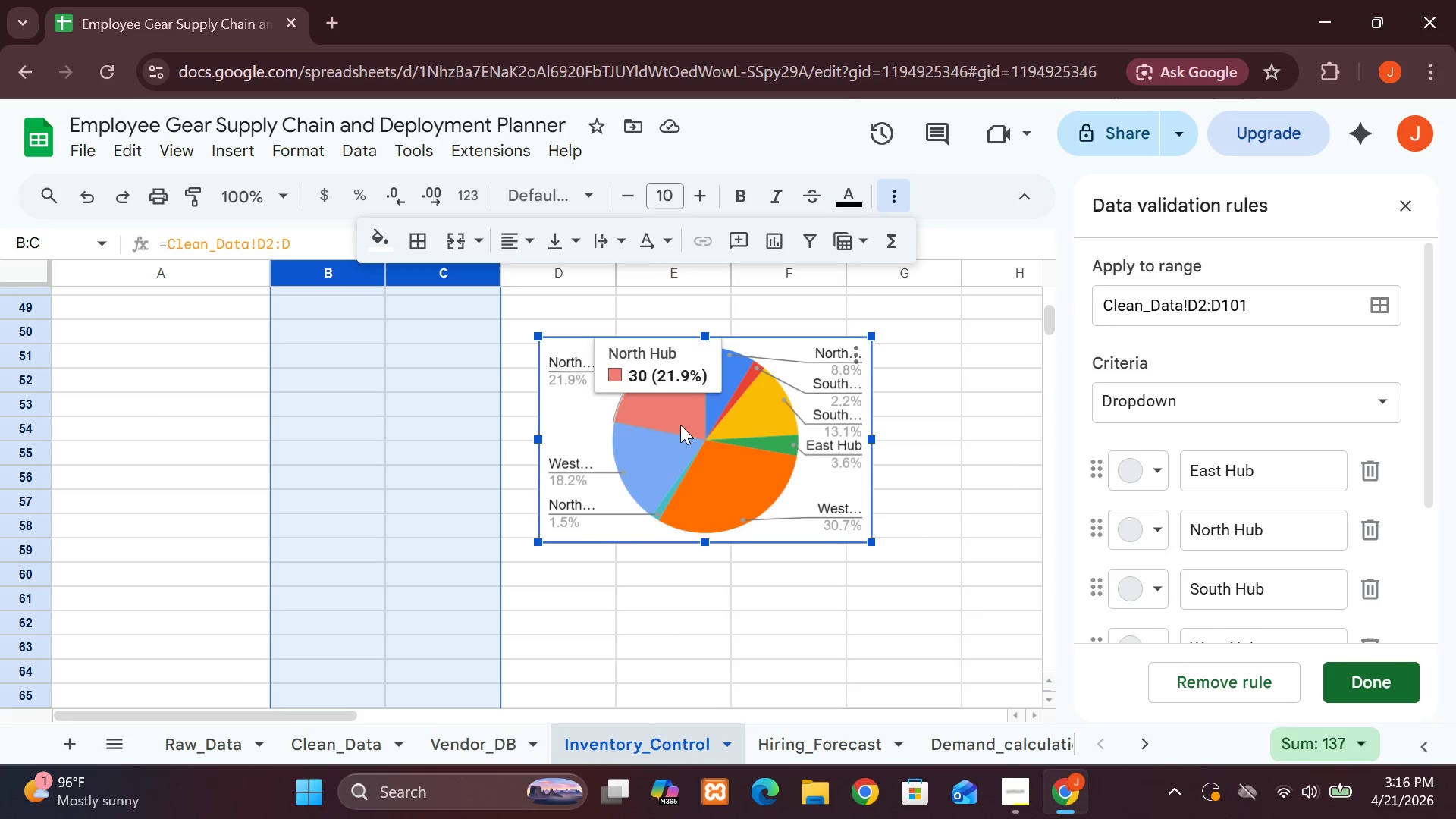 
left_click([680, 425])
 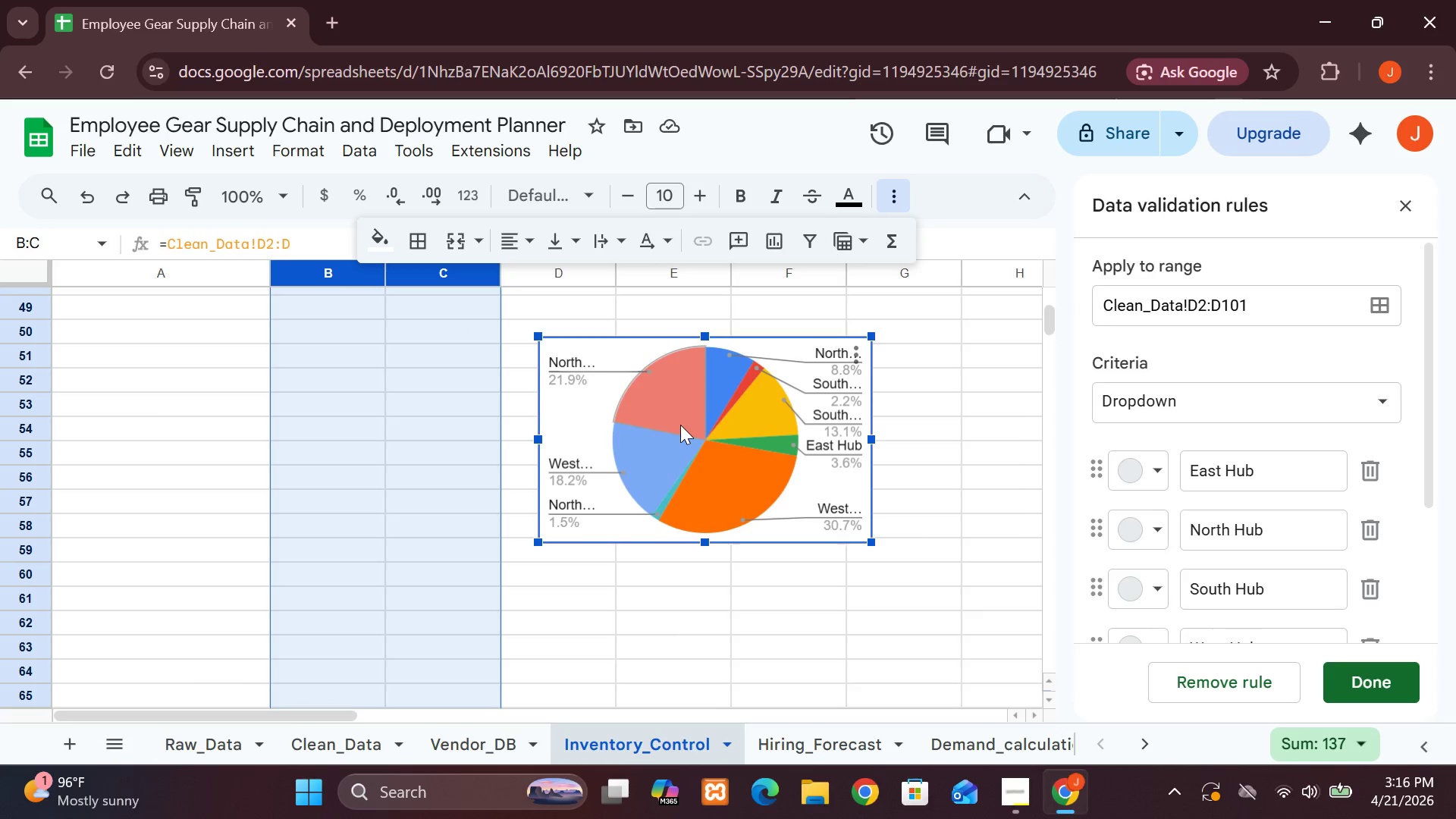 
left_click_drag(start_coordinate=[680, 425], to_coordinate=[674, 163])
 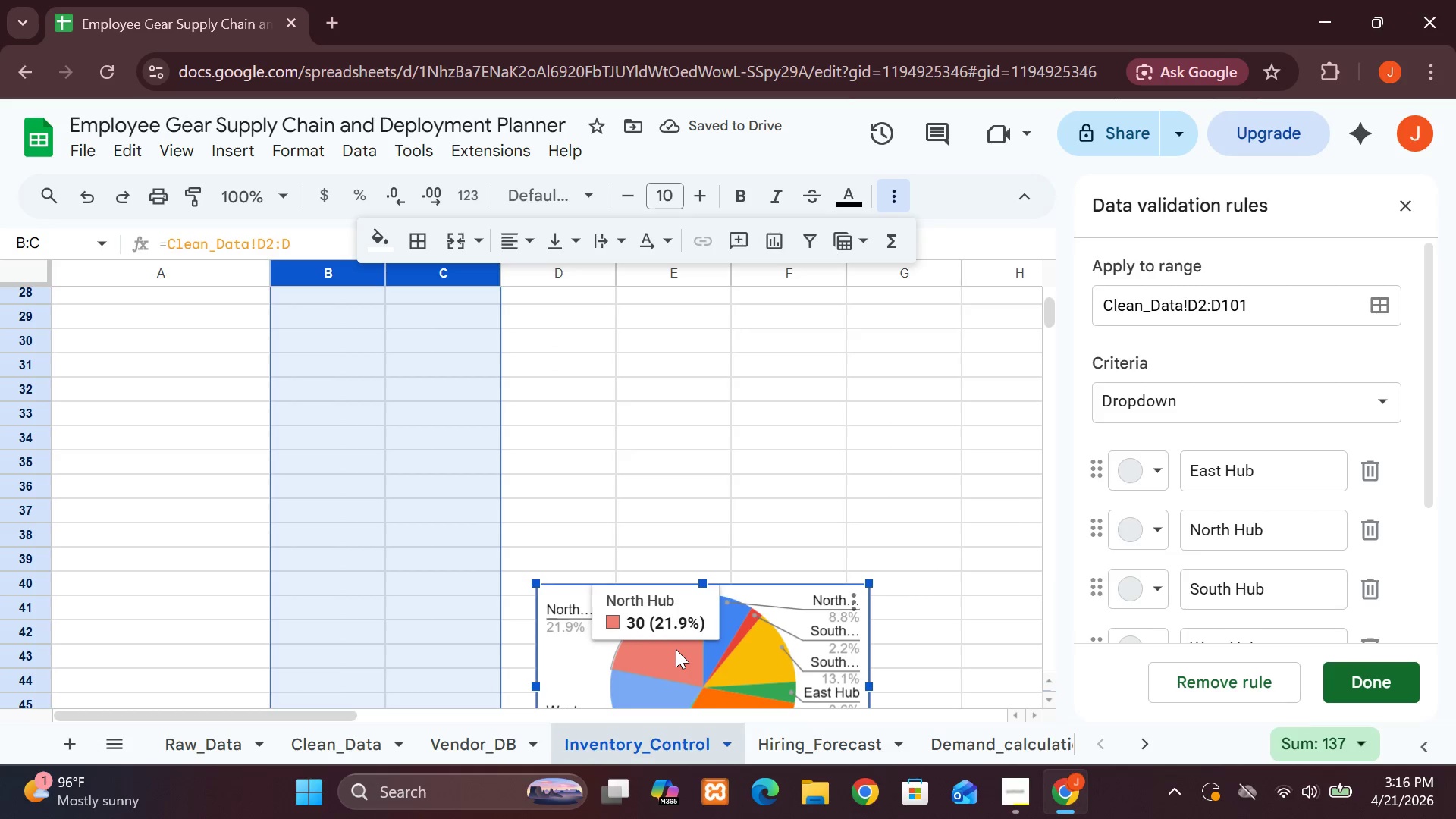 
left_click_drag(start_coordinate=[673, 676], to_coordinate=[701, 267])
 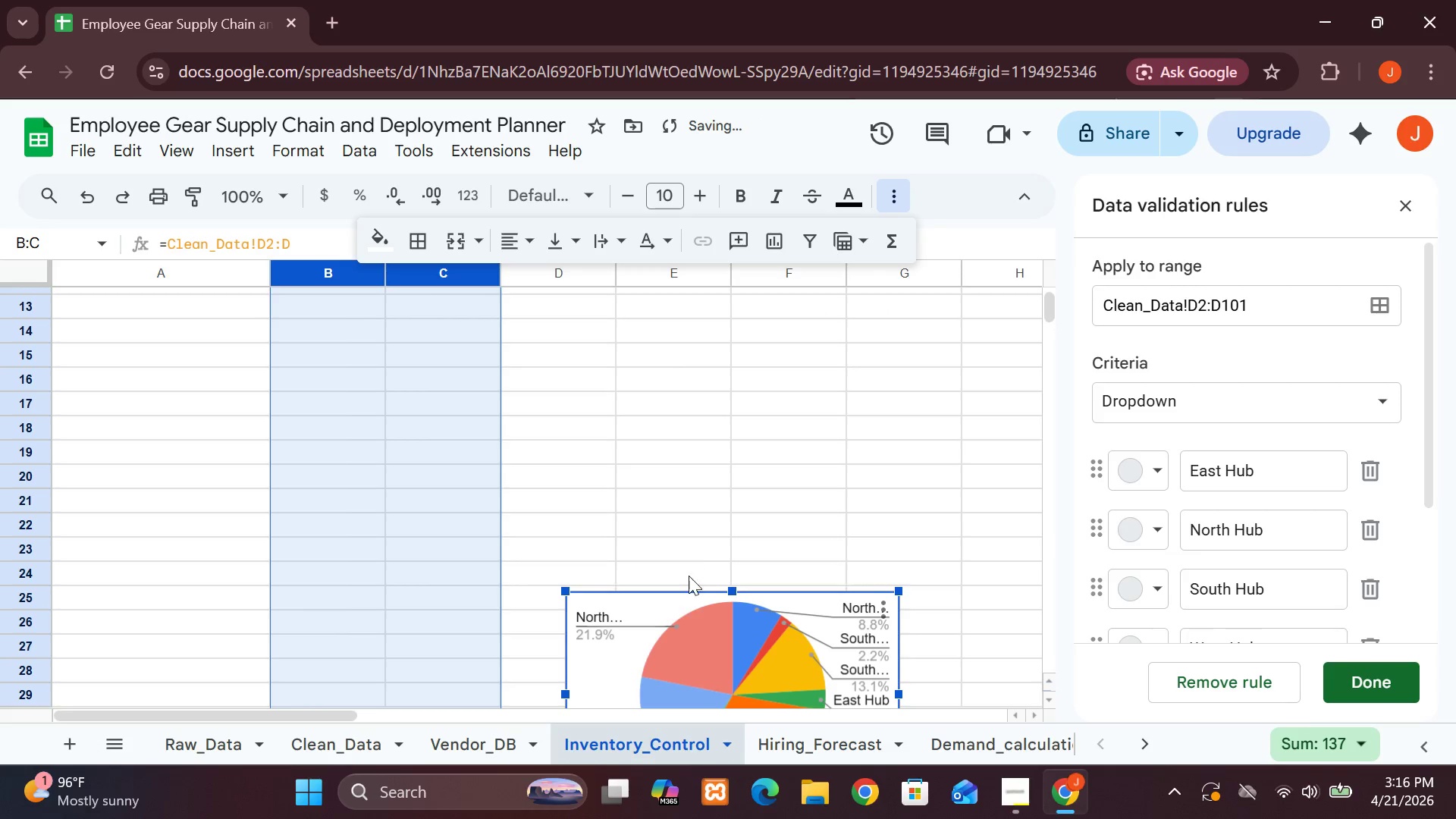 
left_click_drag(start_coordinate=[691, 662], to_coordinate=[711, 272])
 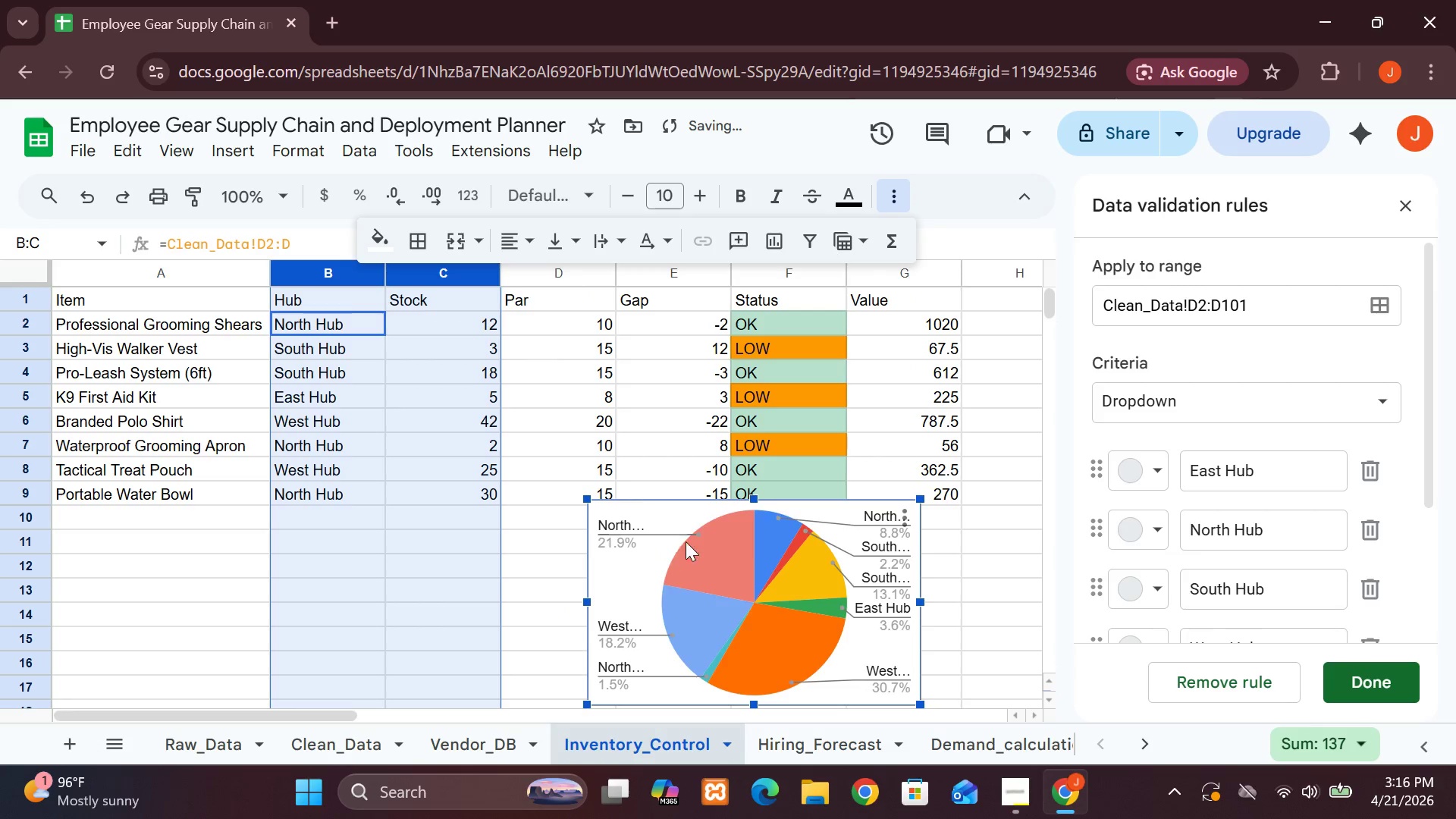 
left_click_drag(start_coordinate=[715, 607], to_coordinate=[369, 644])
 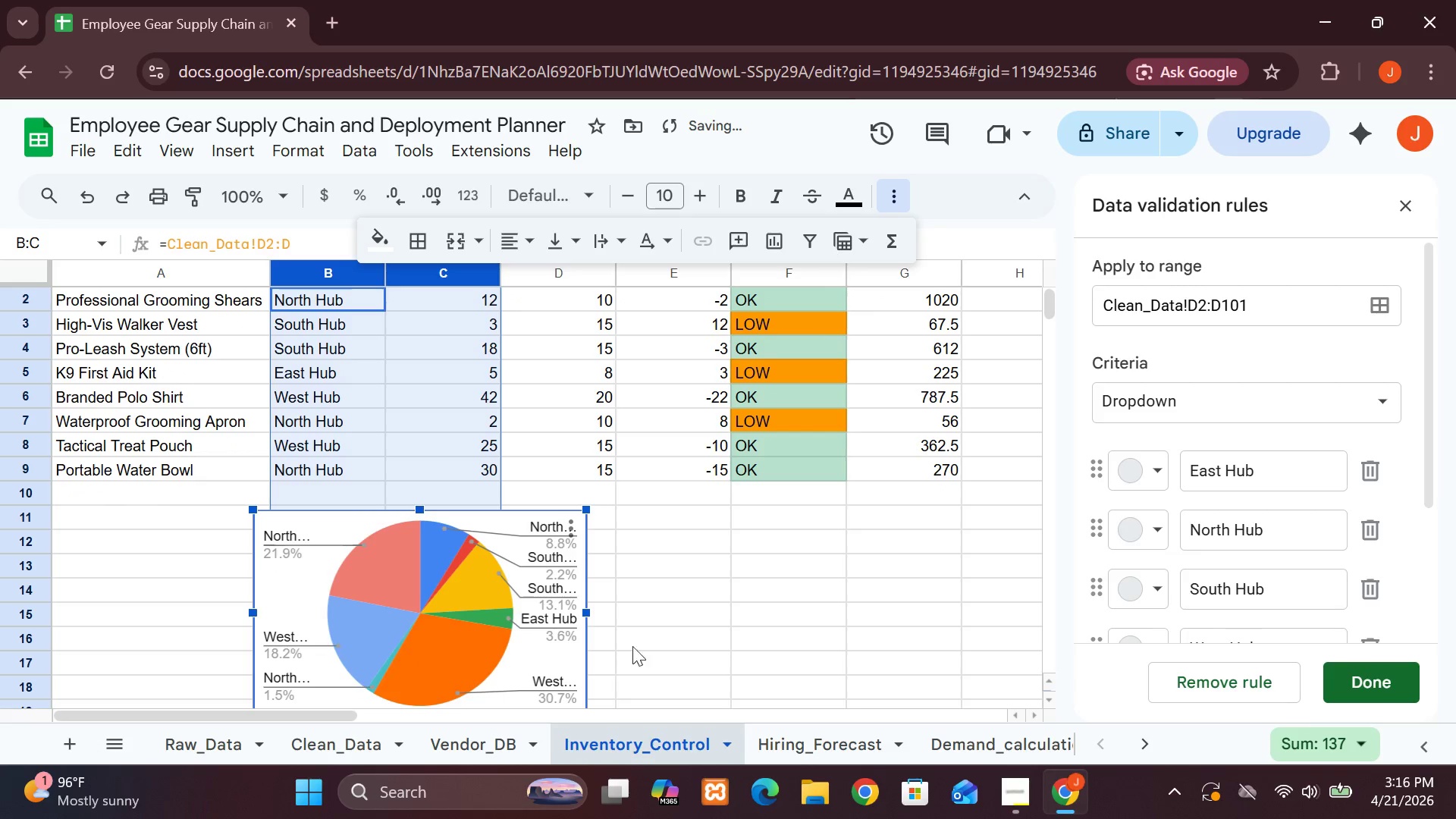 
left_click([639, 645])
 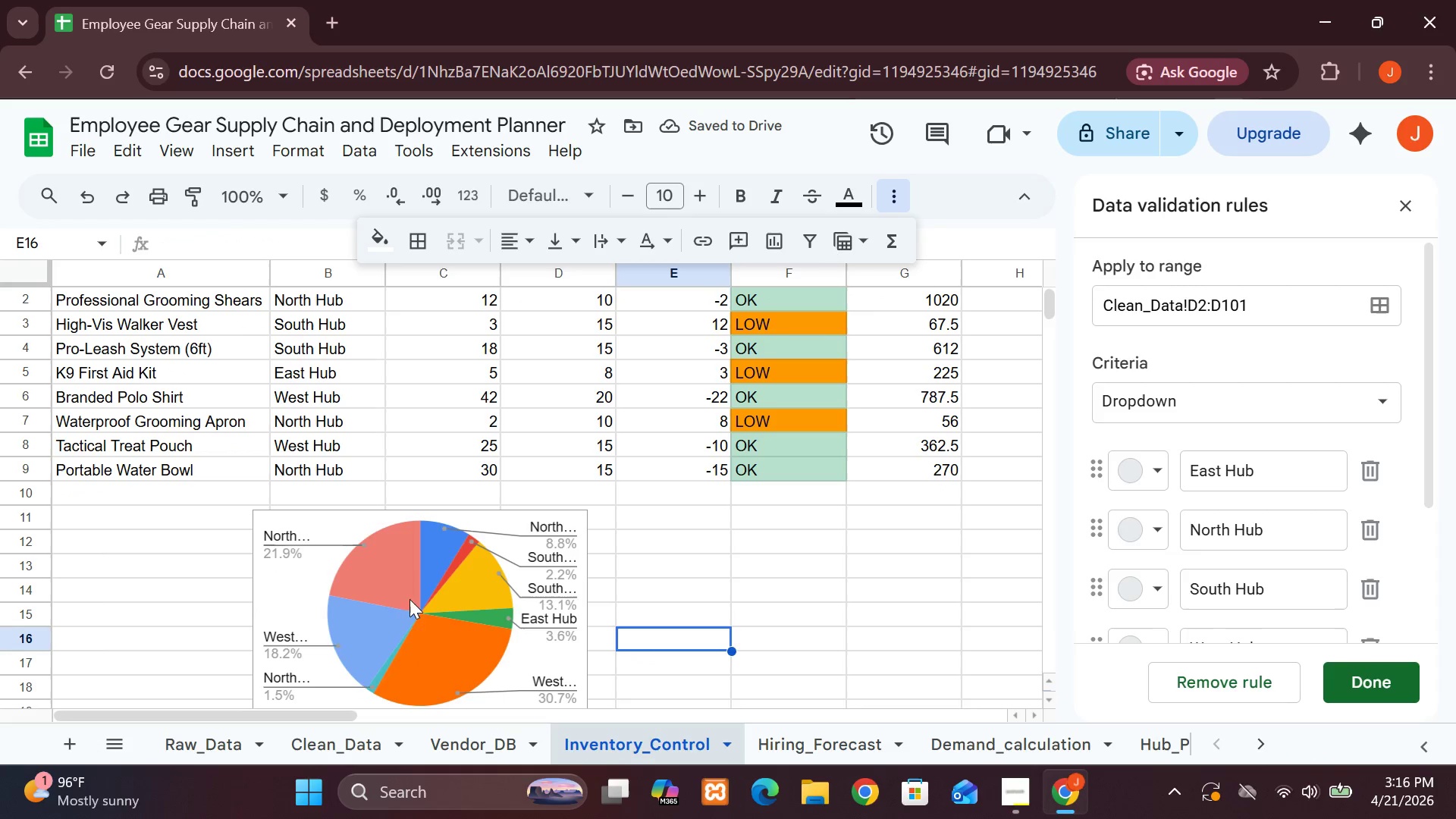 
left_click_drag(start_coordinate=[422, 631], to_coordinate=[420, 598])
 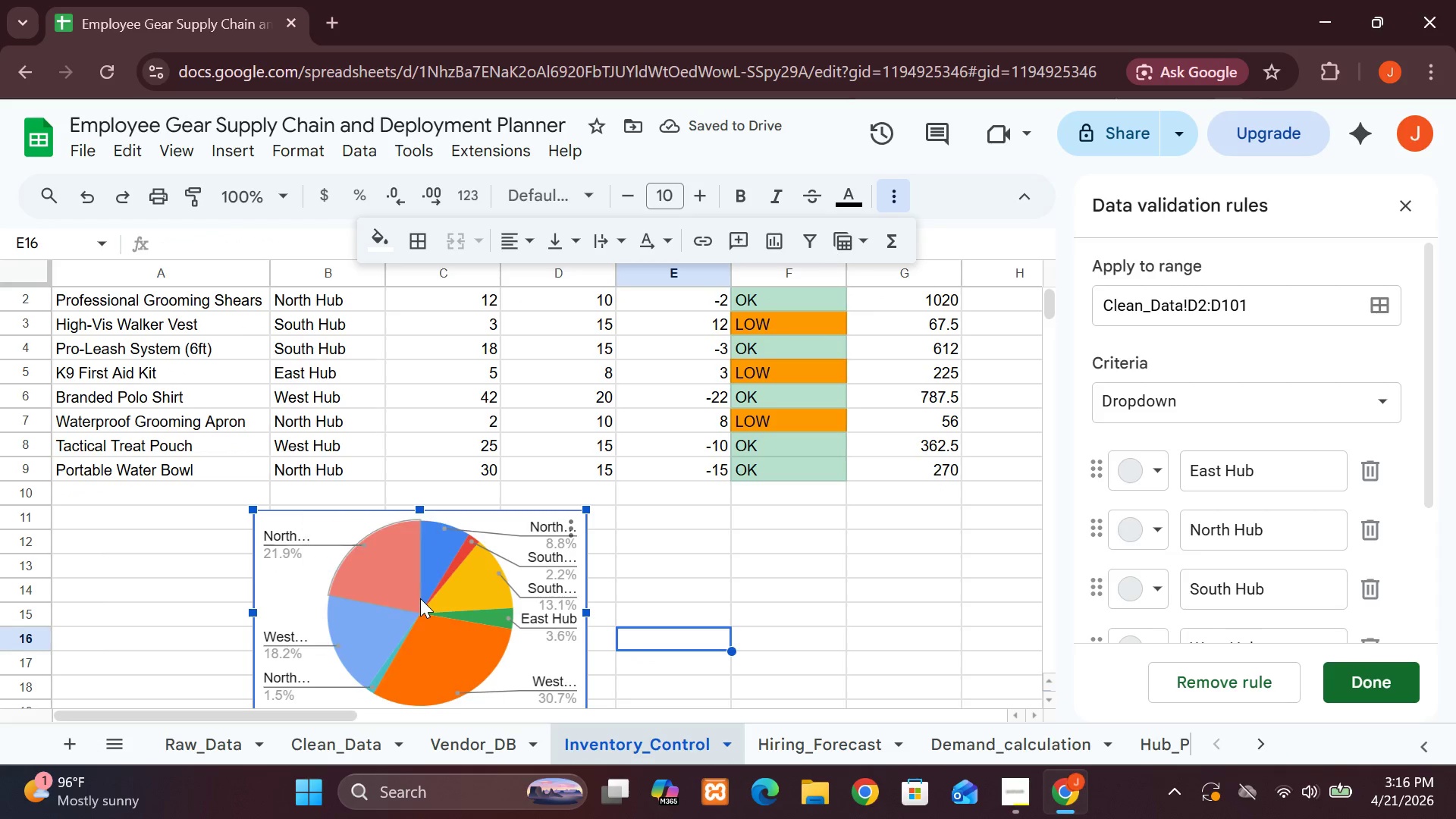 
left_click_drag(start_coordinate=[420, 598], to_coordinate=[420, 574])
 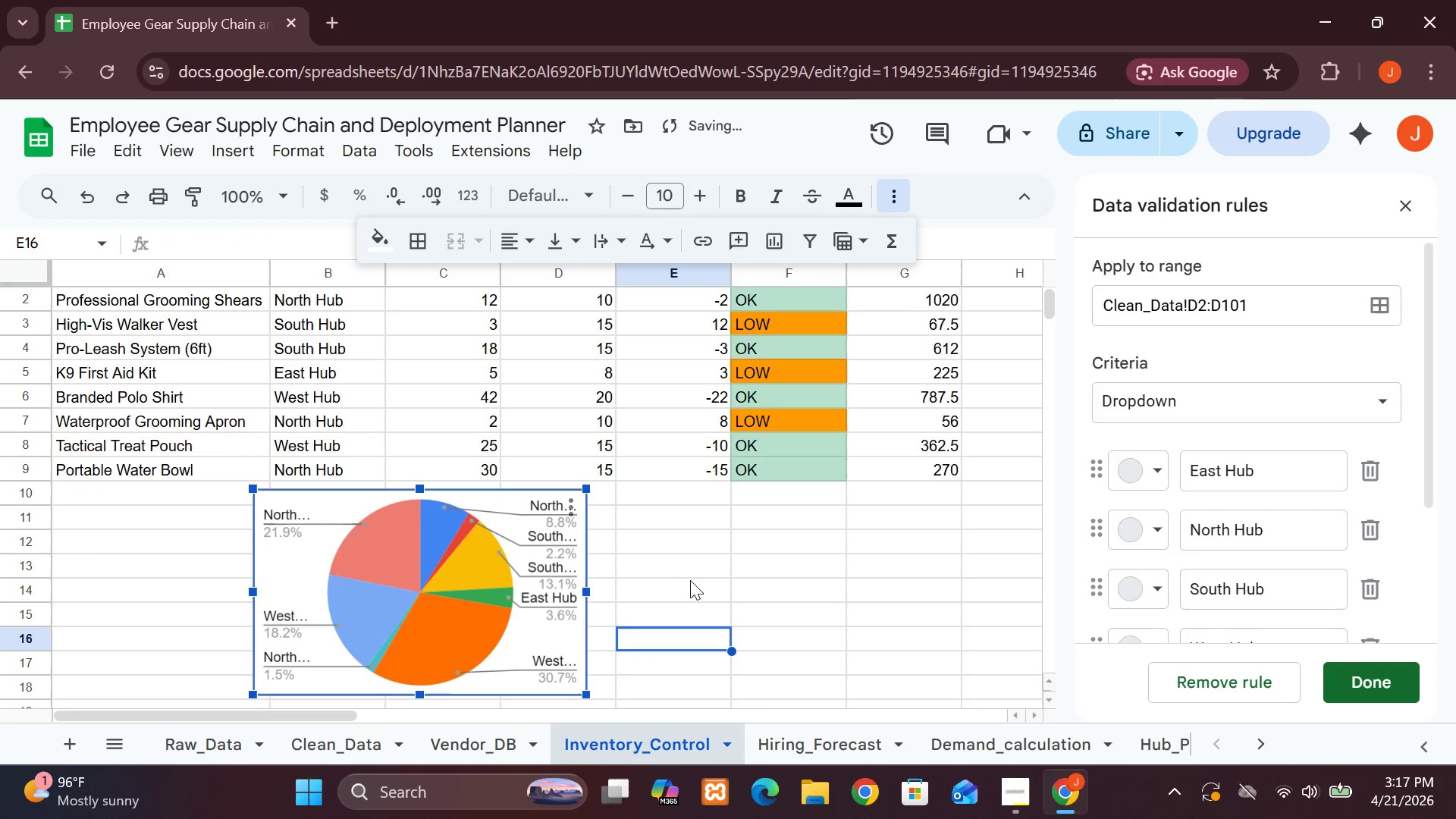 
left_click([690, 580])
 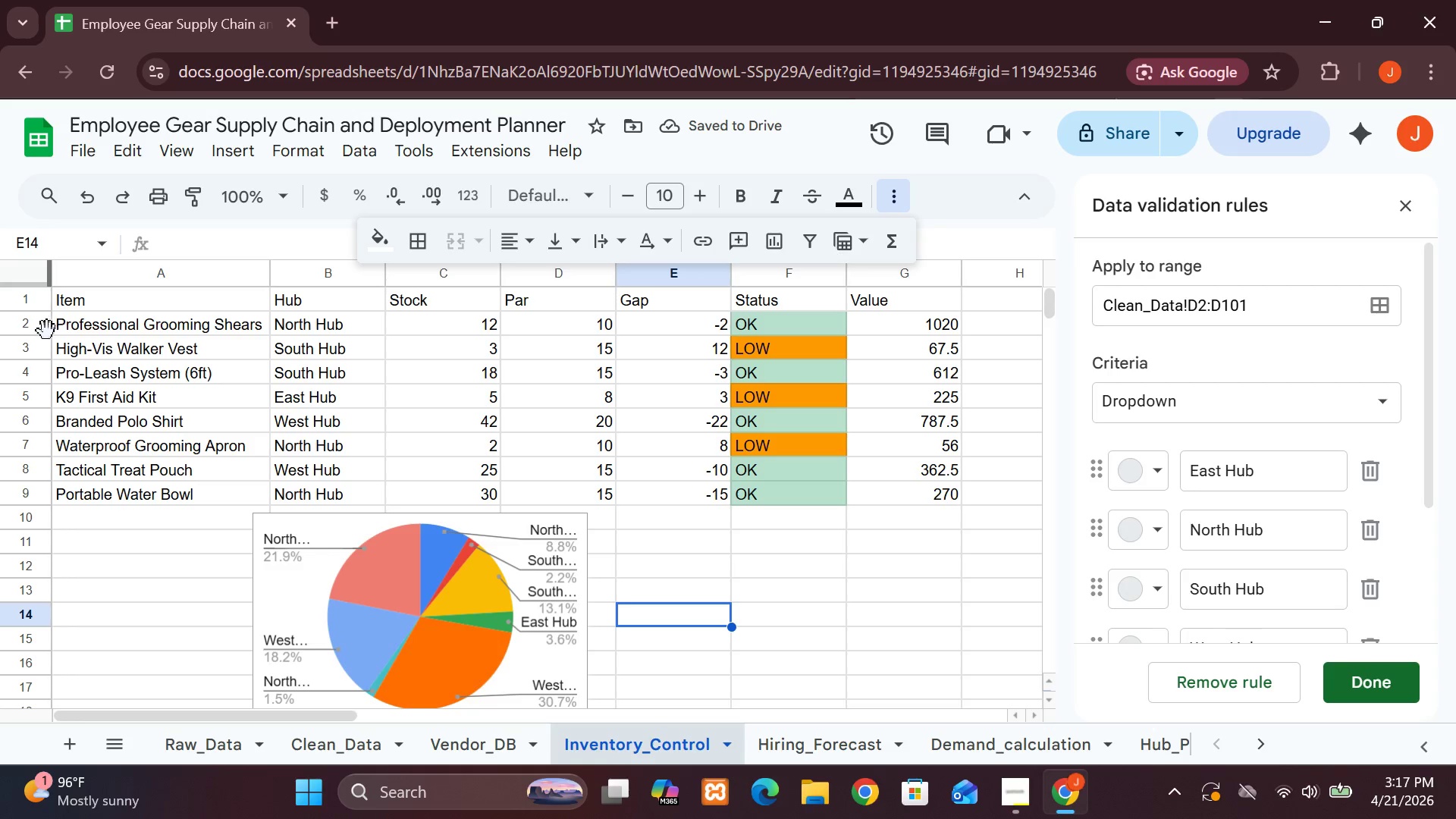 
wait(5.53)
 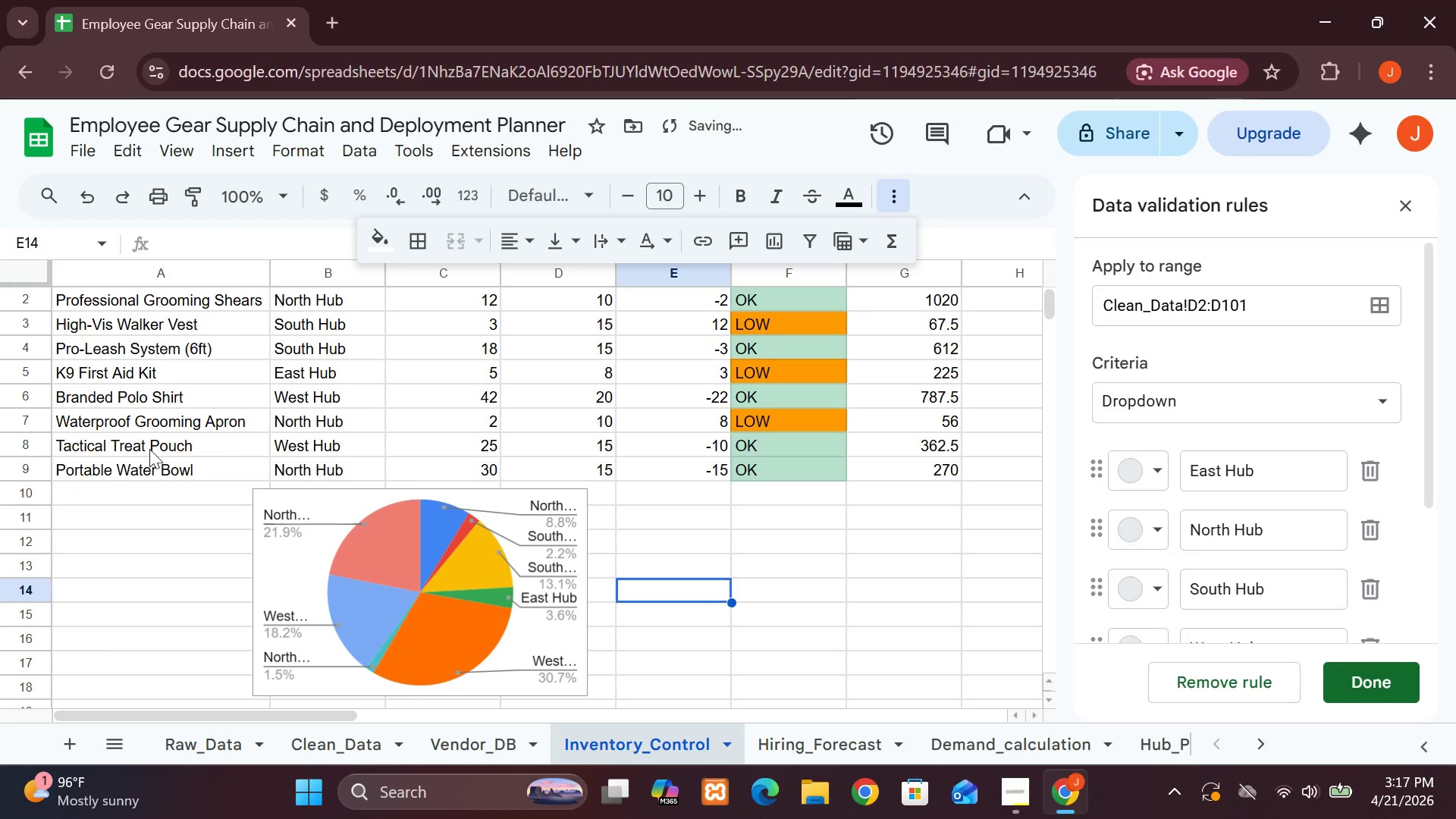 
double_click([31, 302])
 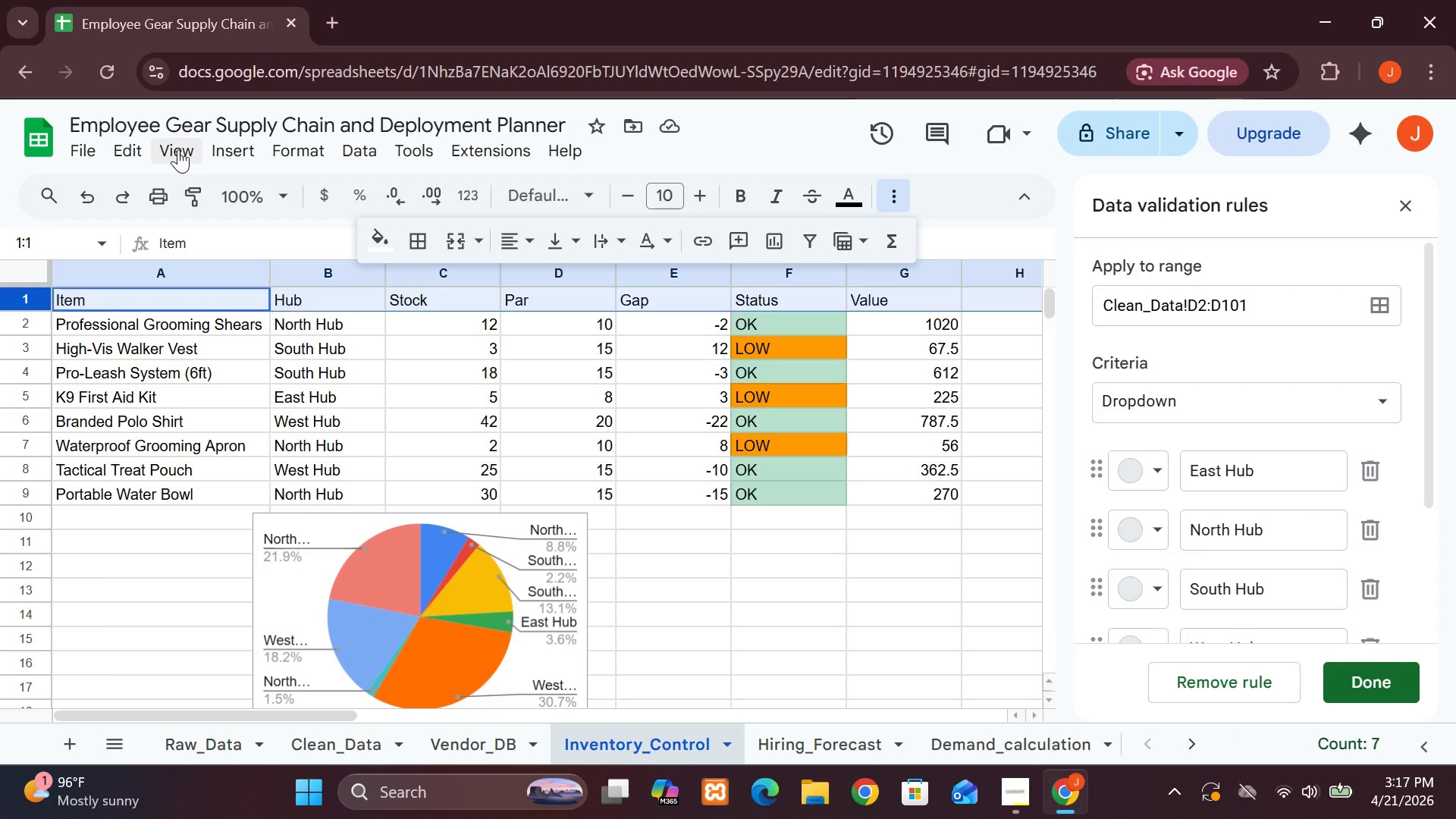 
left_click_drag(start_coordinate=[180, 149], to_coordinate=[253, 243])
 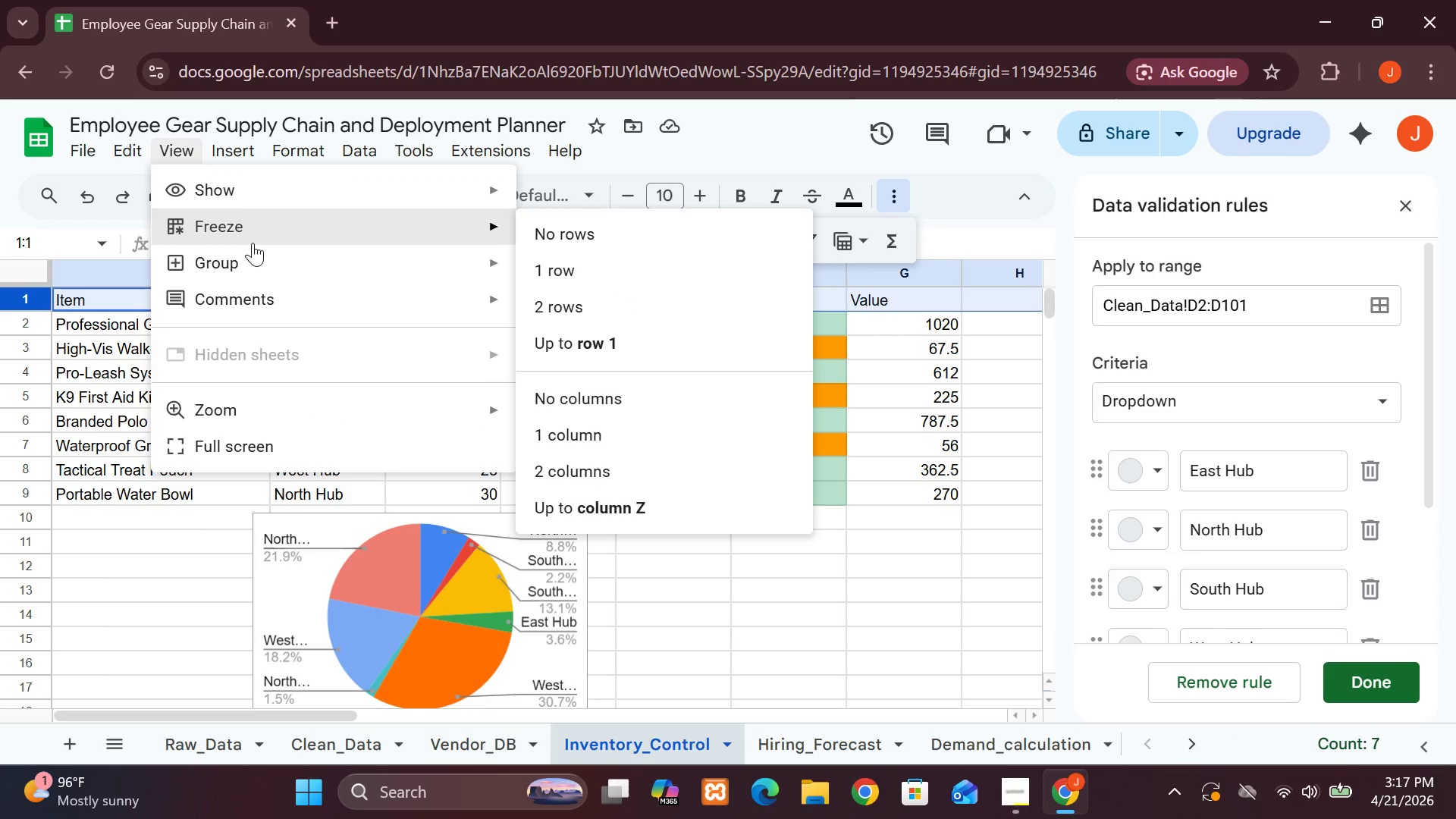 
left_click([253, 243])
 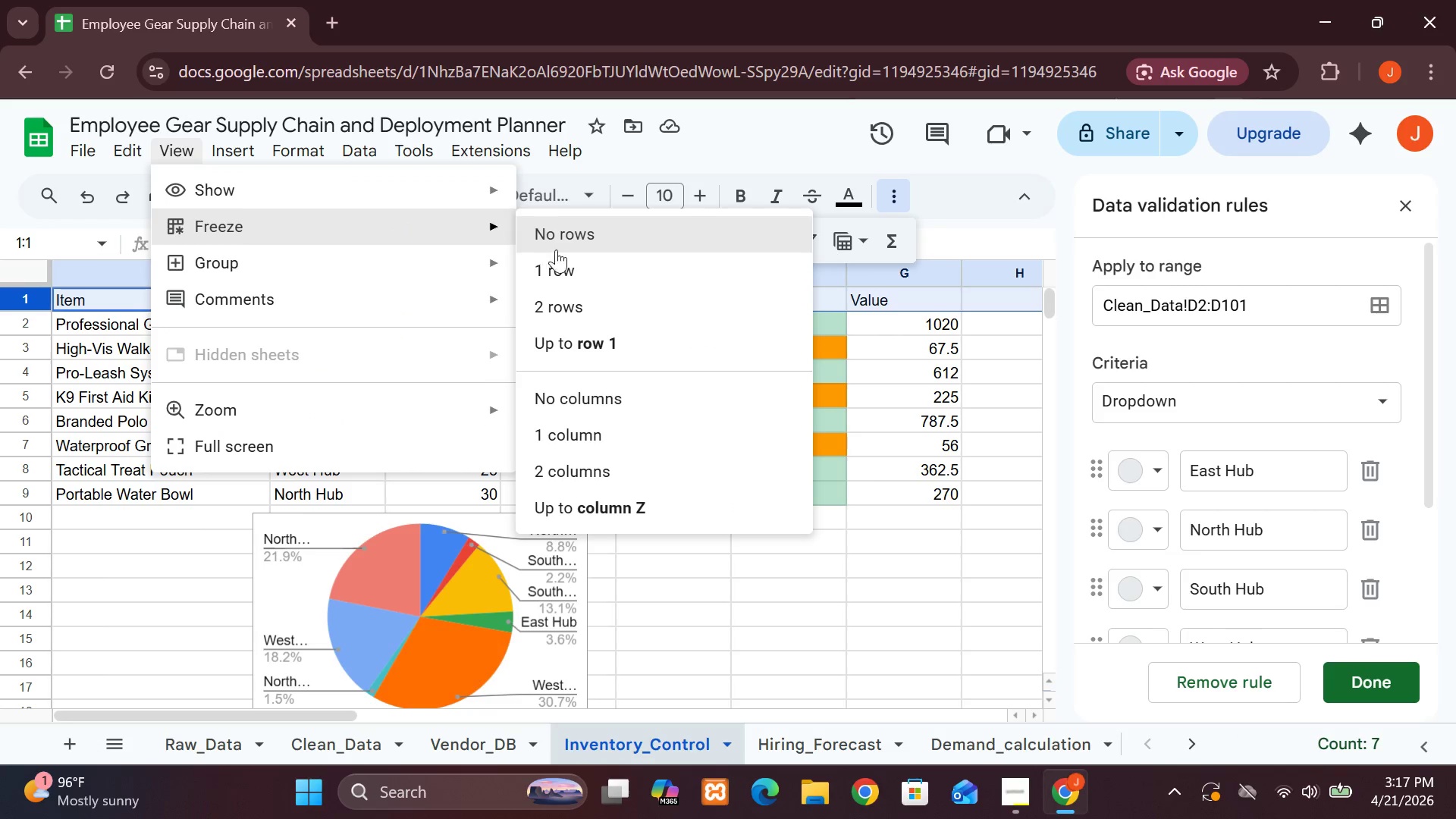 
left_click([576, 263])
 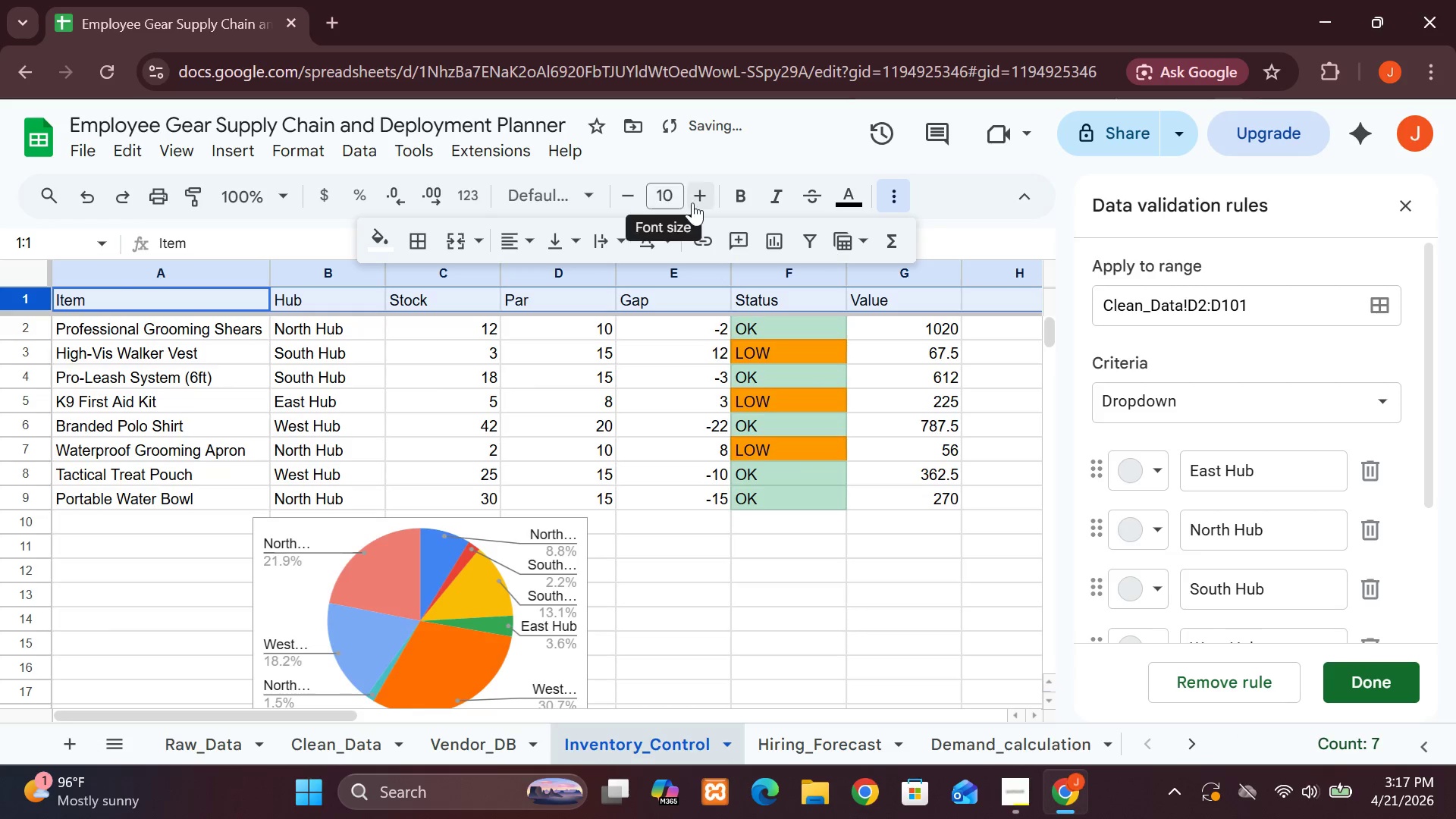 
double_click([695, 203])
 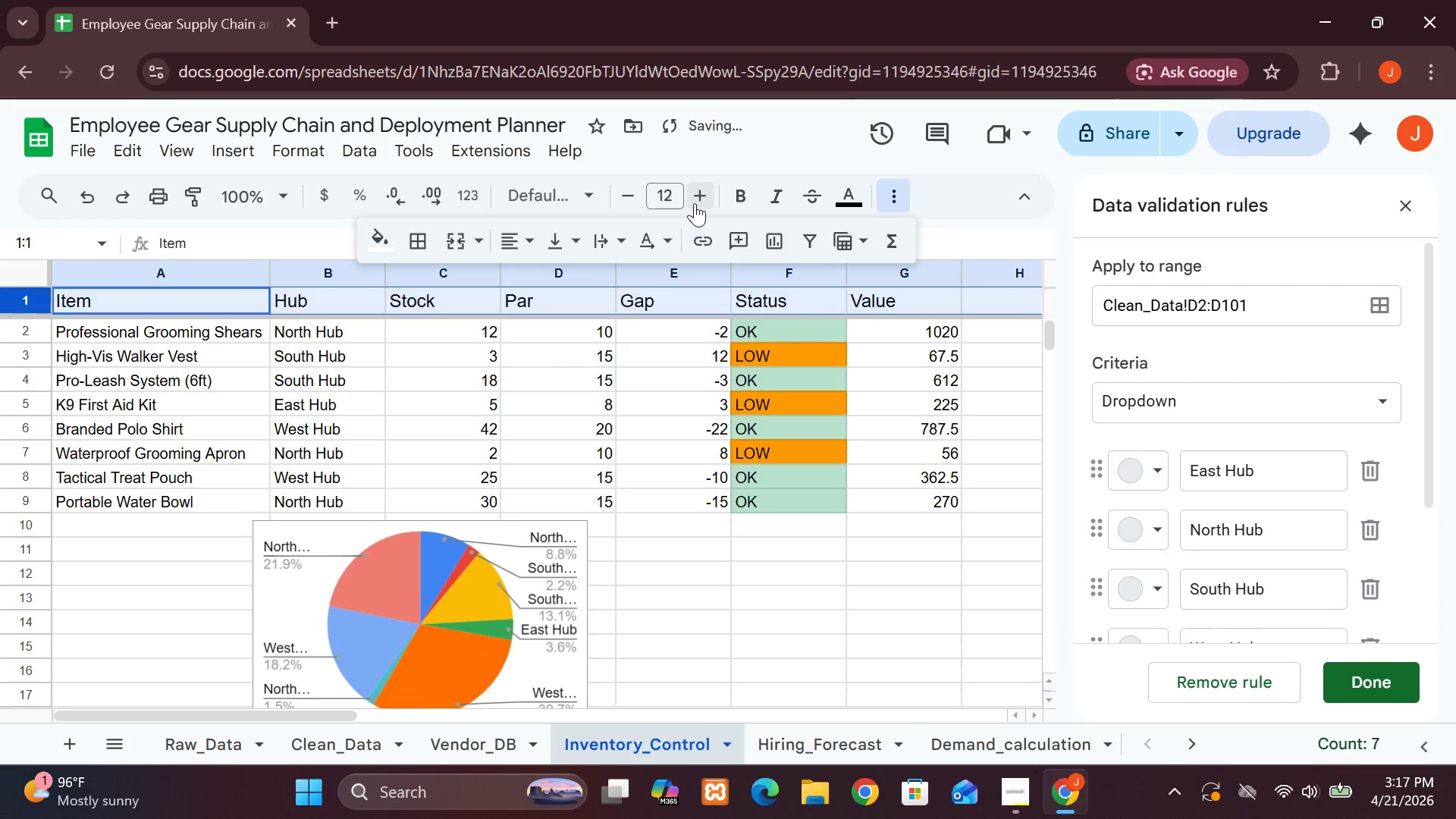 
left_click([695, 203])
 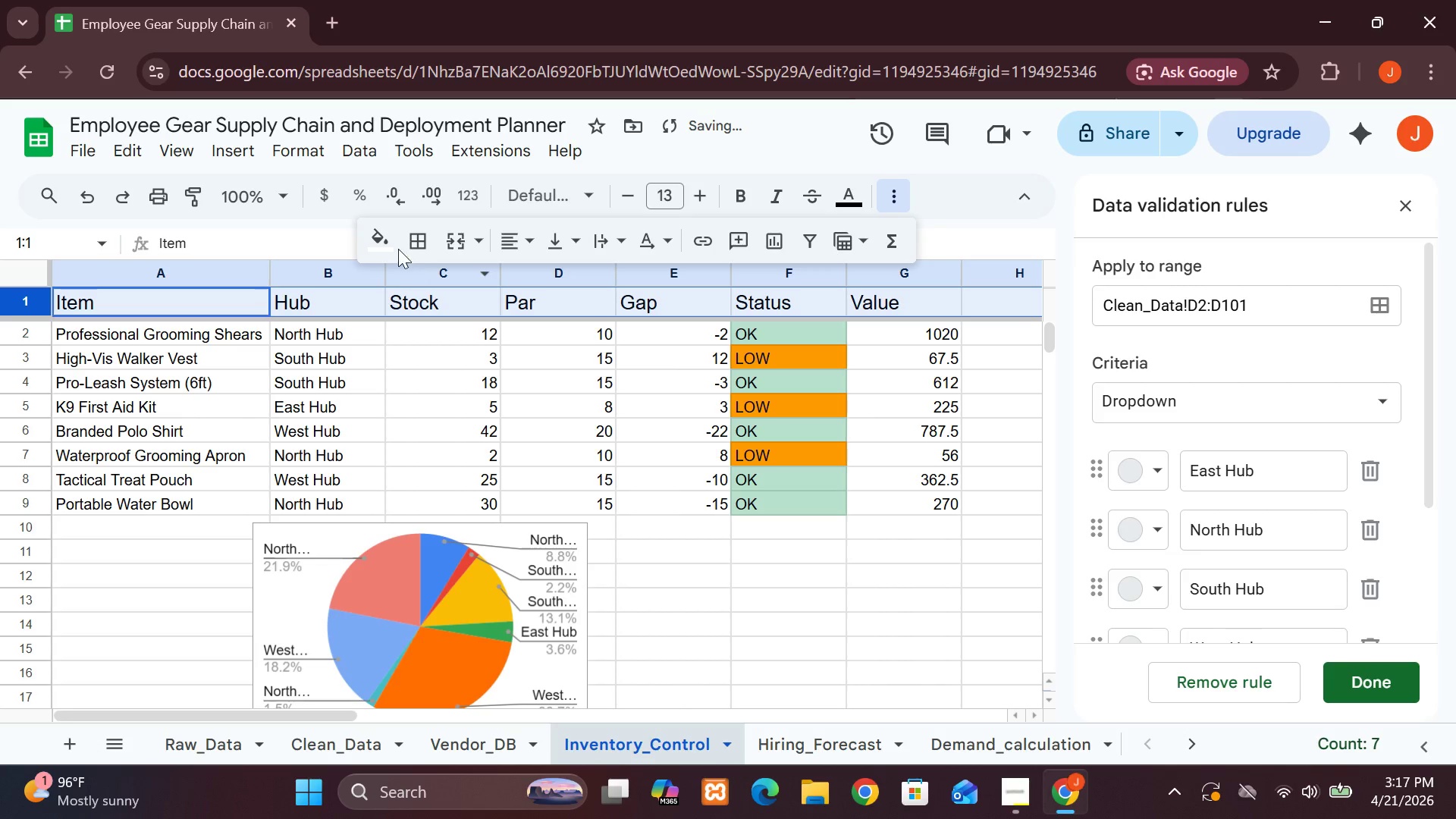 
left_click([383, 244])
 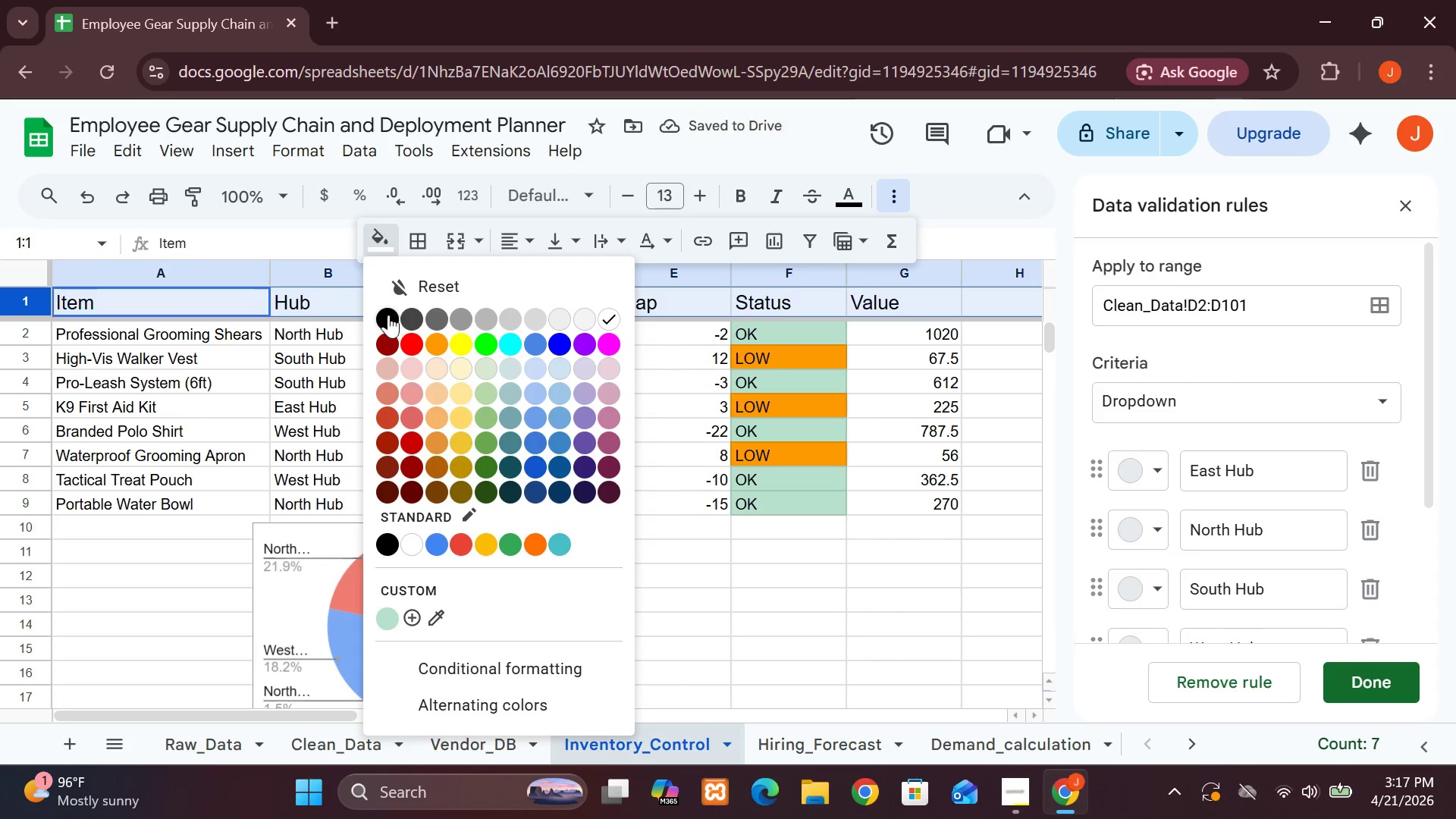 
left_click([386, 315])
 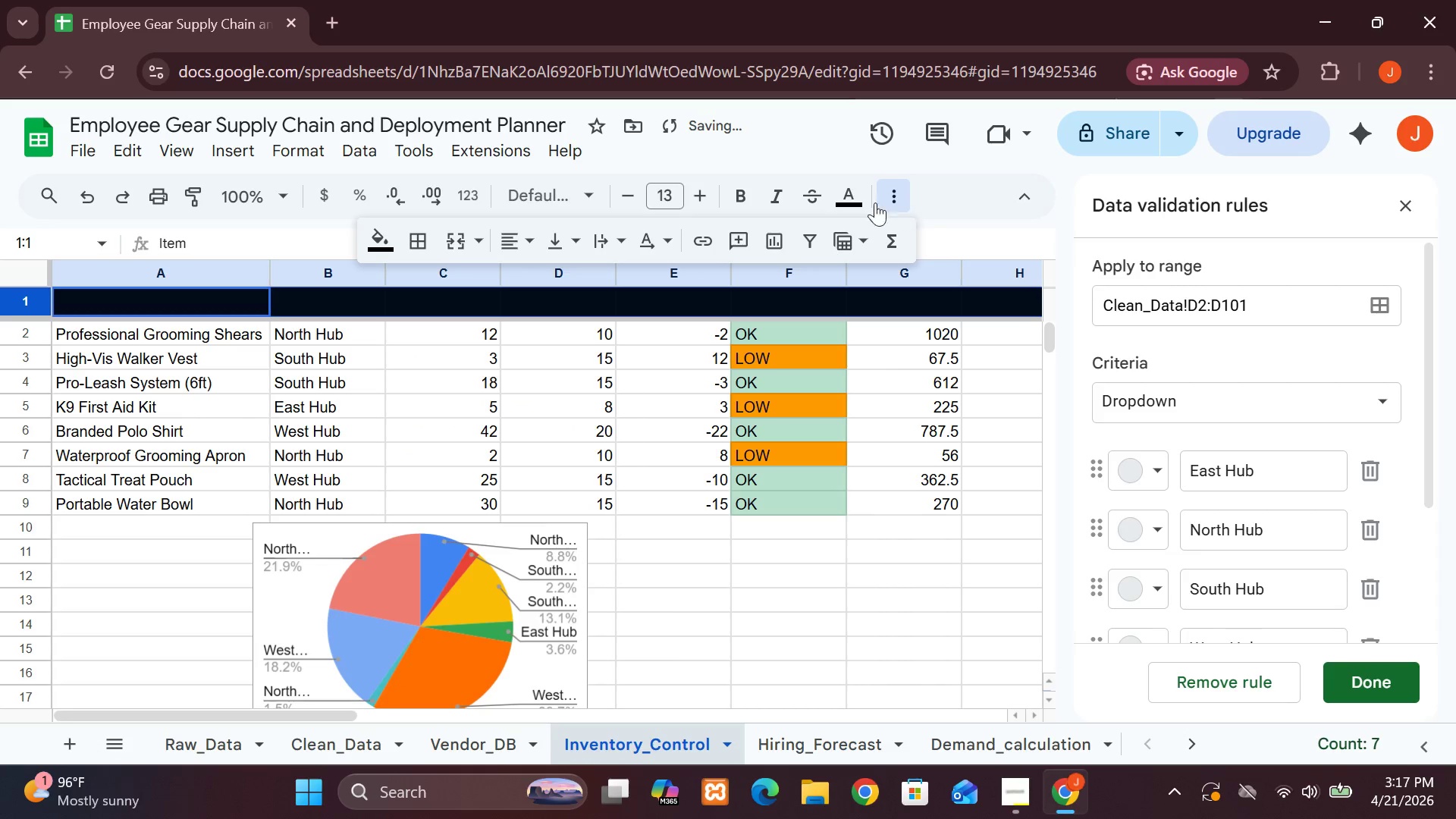 
left_click([852, 196])
 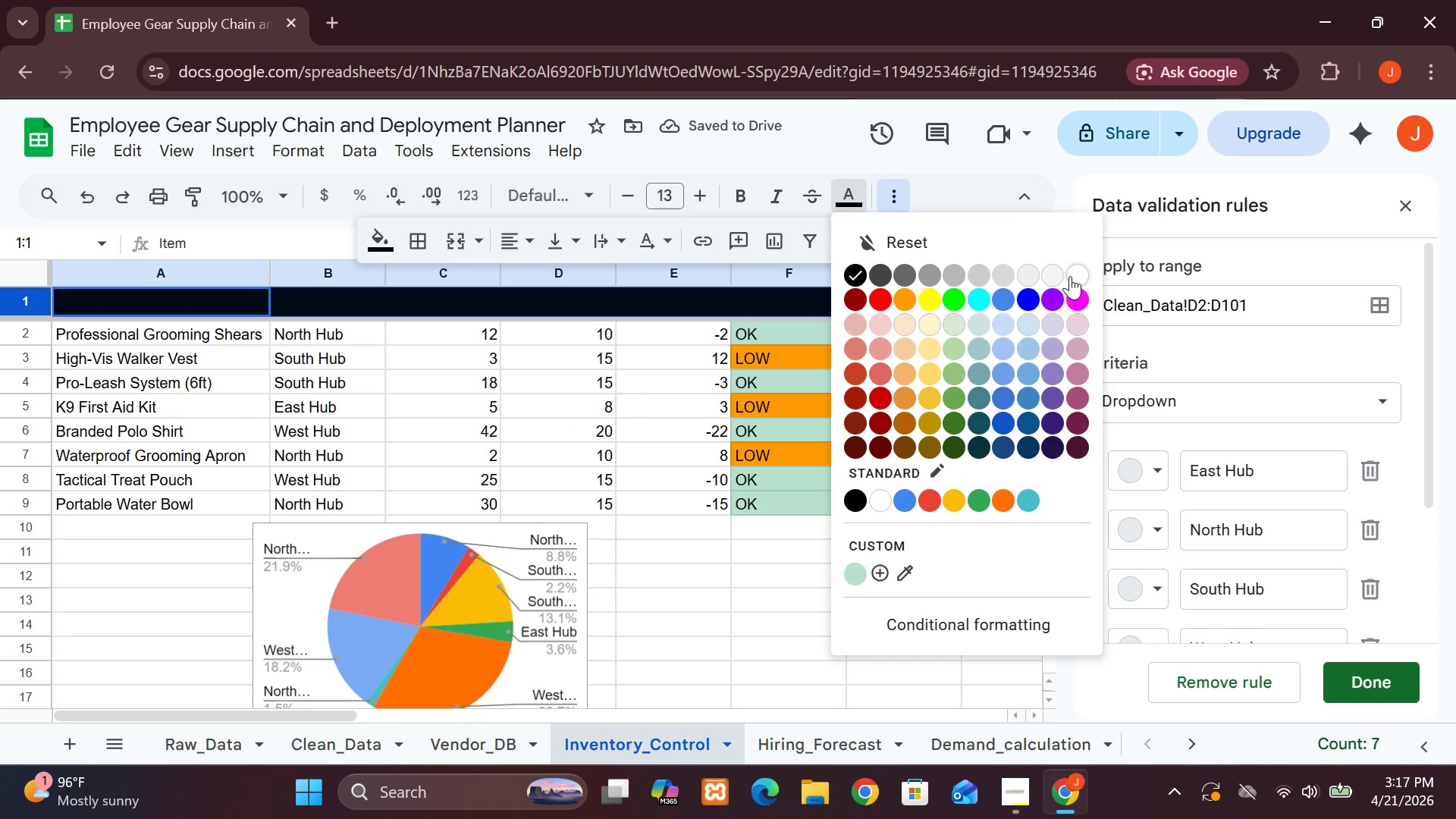 
left_click([1072, 276])
 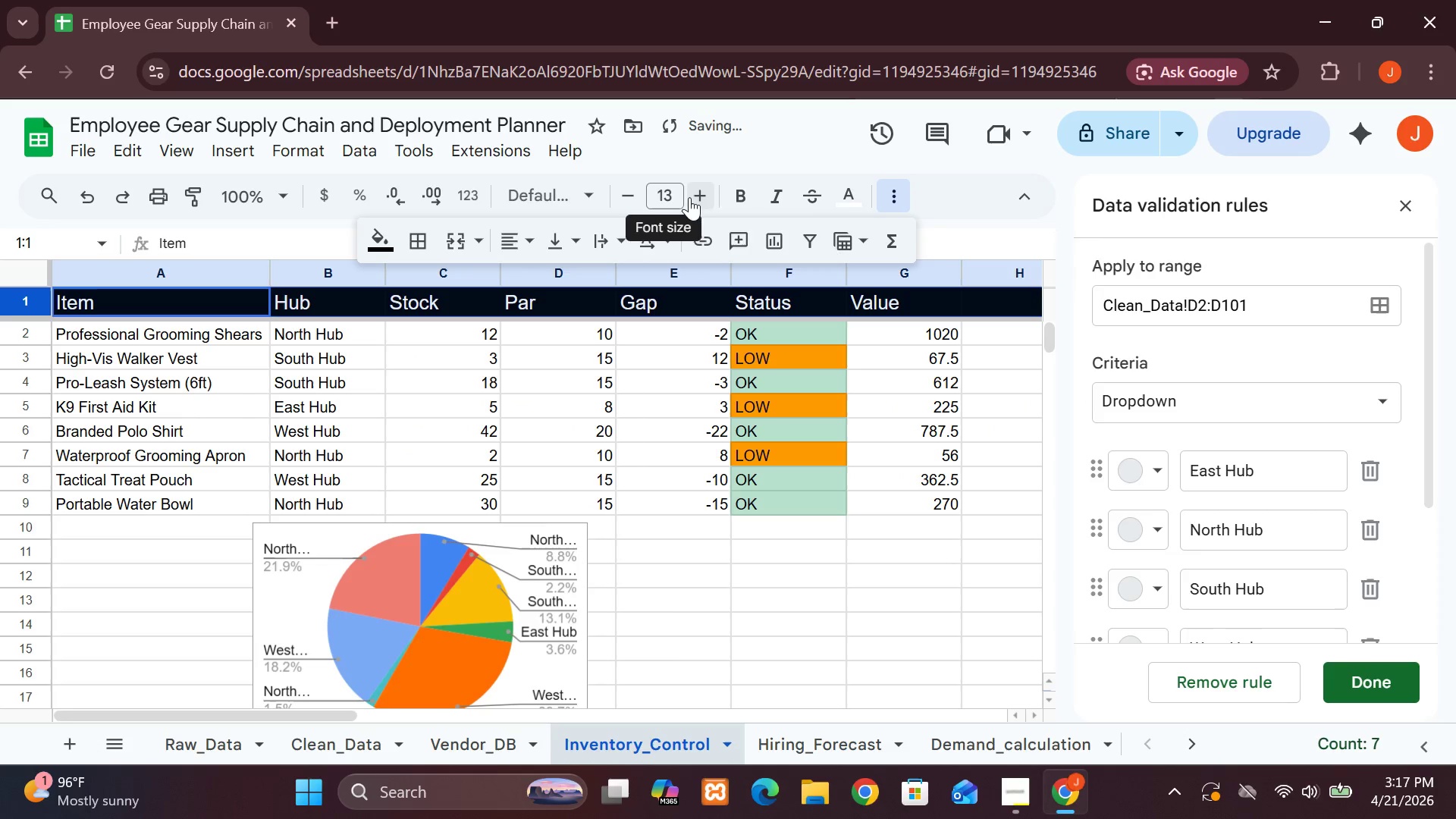 
left_click([725, 193])
 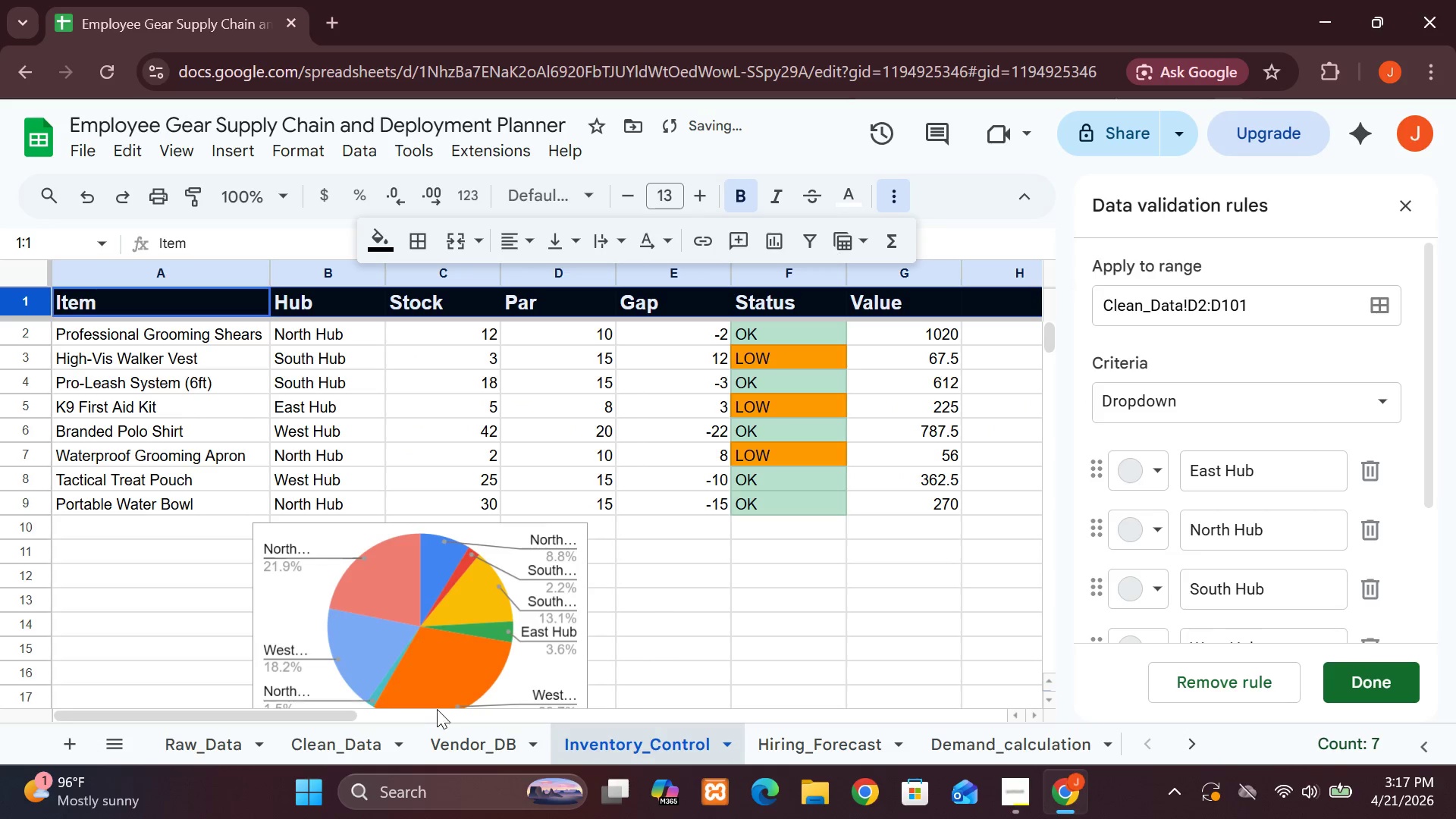 
left_click([459, 753])
 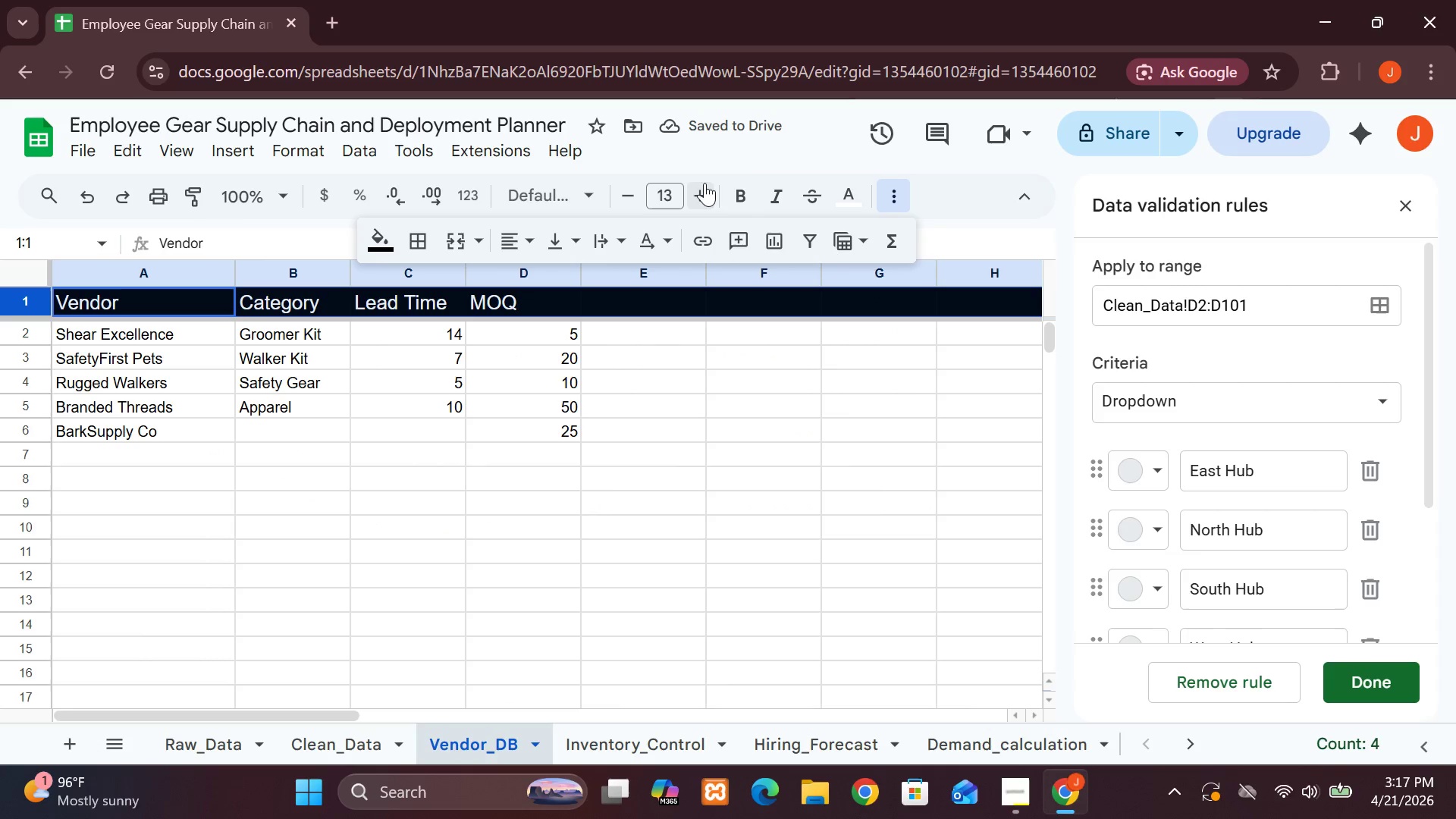 
left_click([734, 202])
 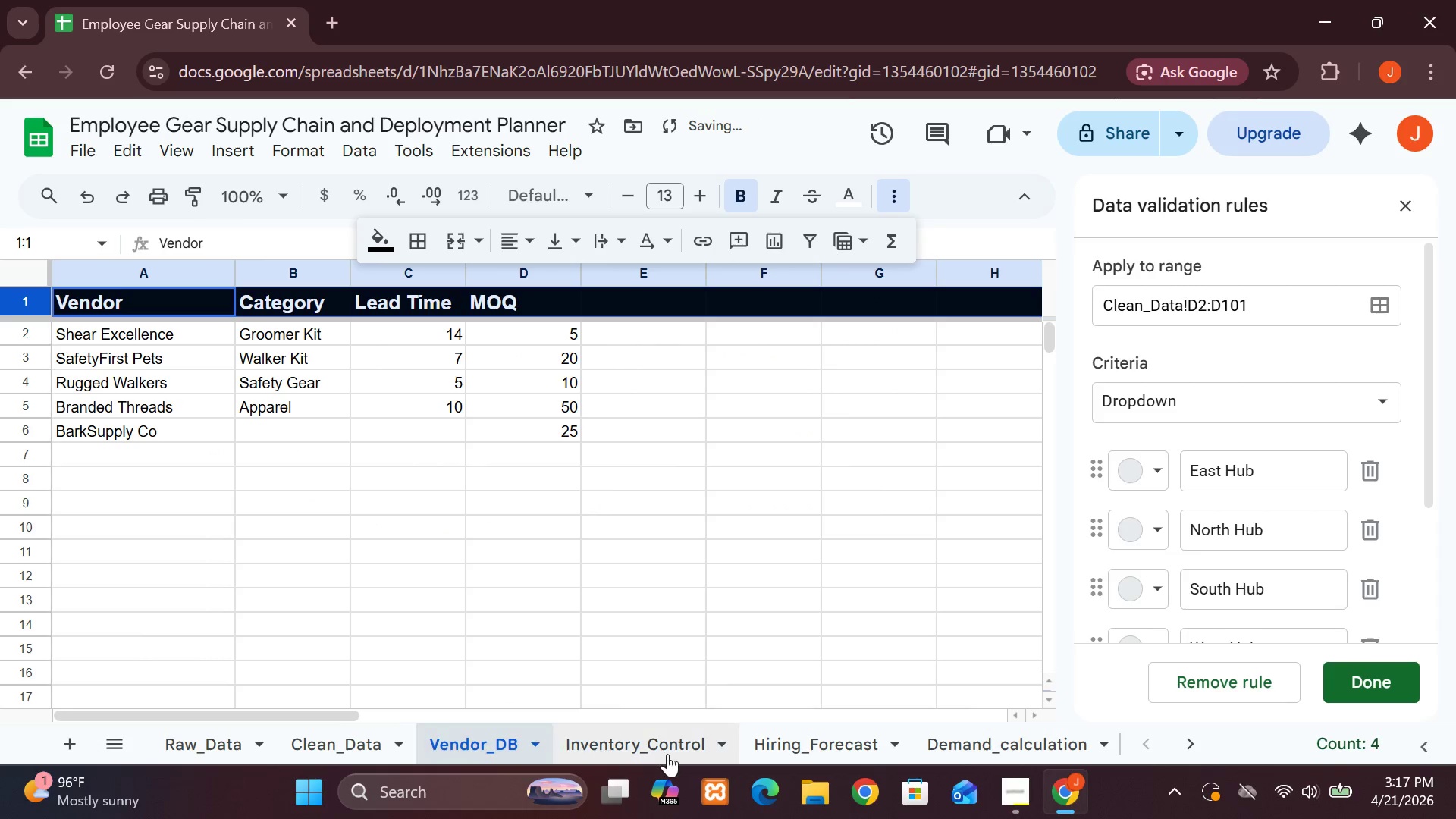 
left_click([632, 731])
 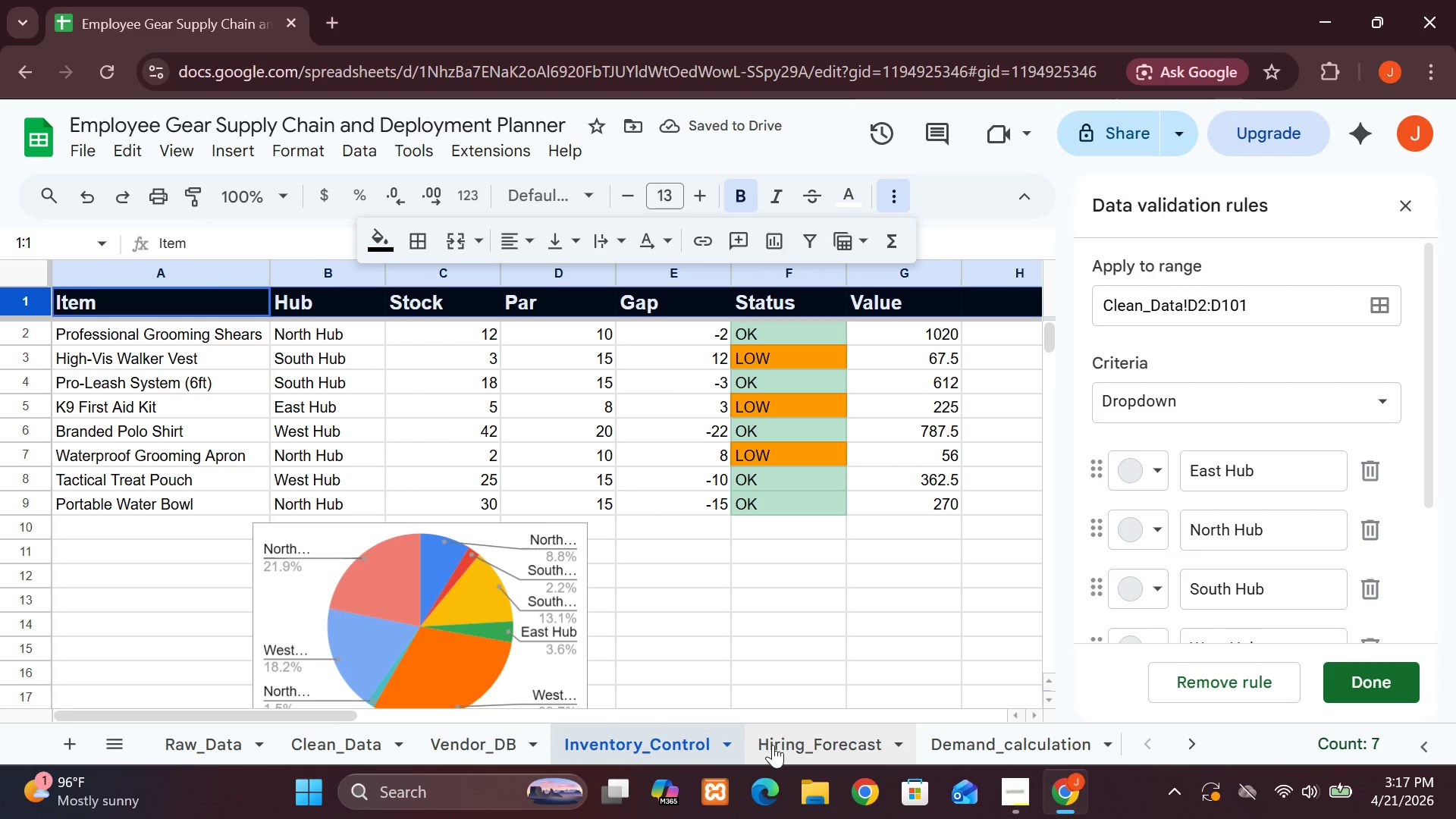 
left_click([781, 745])
 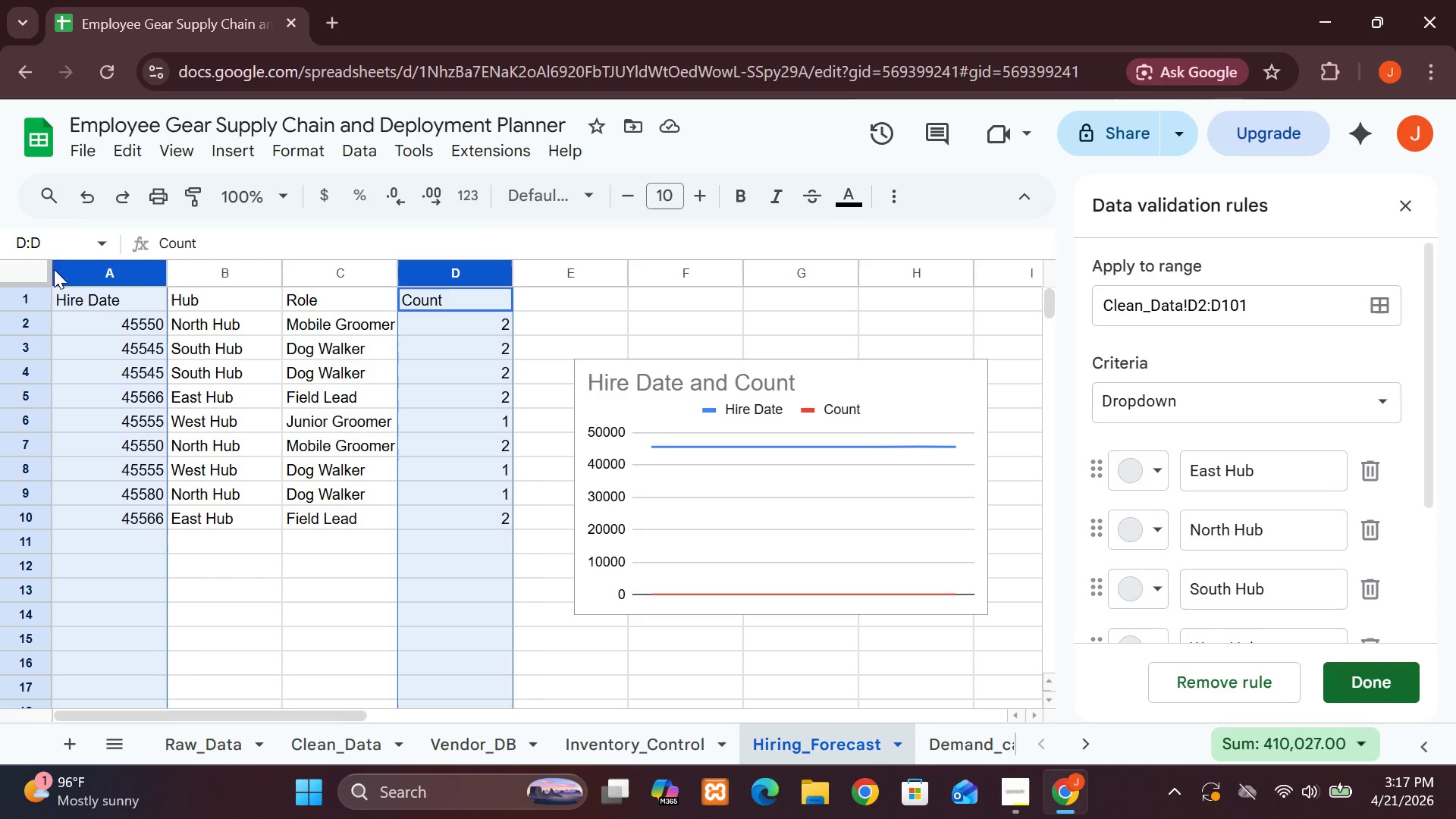 
double_click([18, 297])
 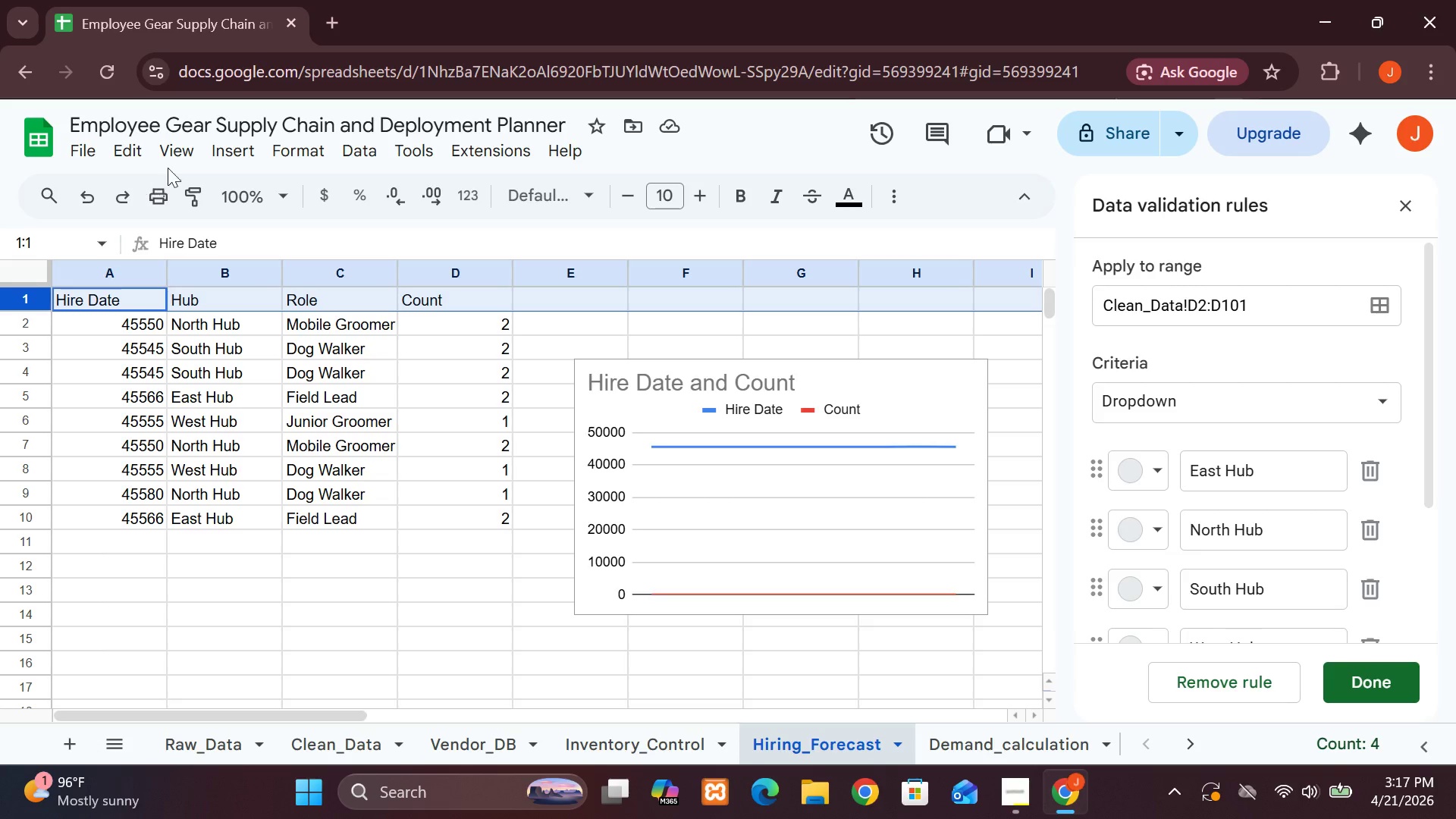 
left_click([183, 156])
 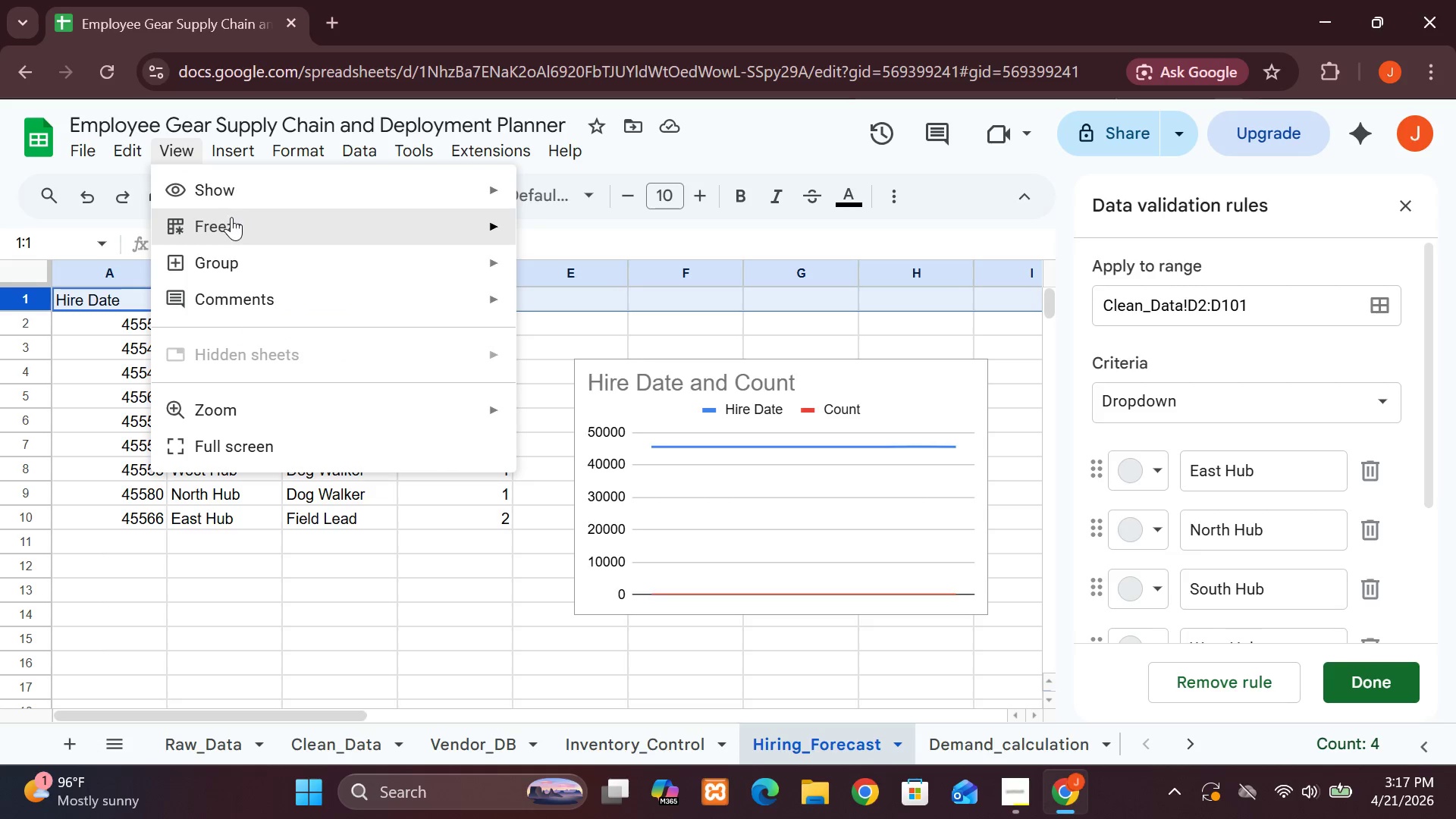 
left_click([231, 218])
 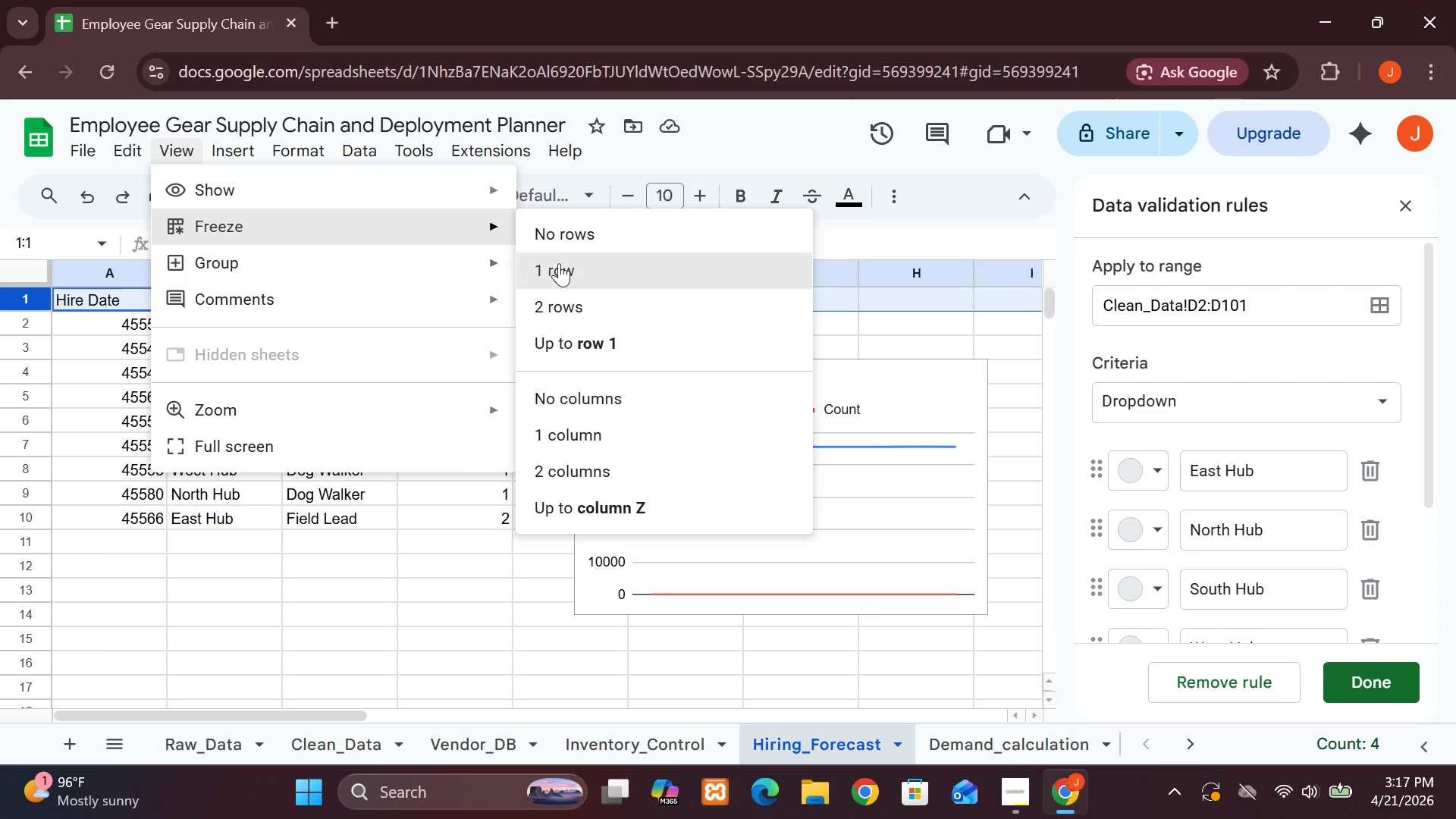 
left_click([563, 265])
 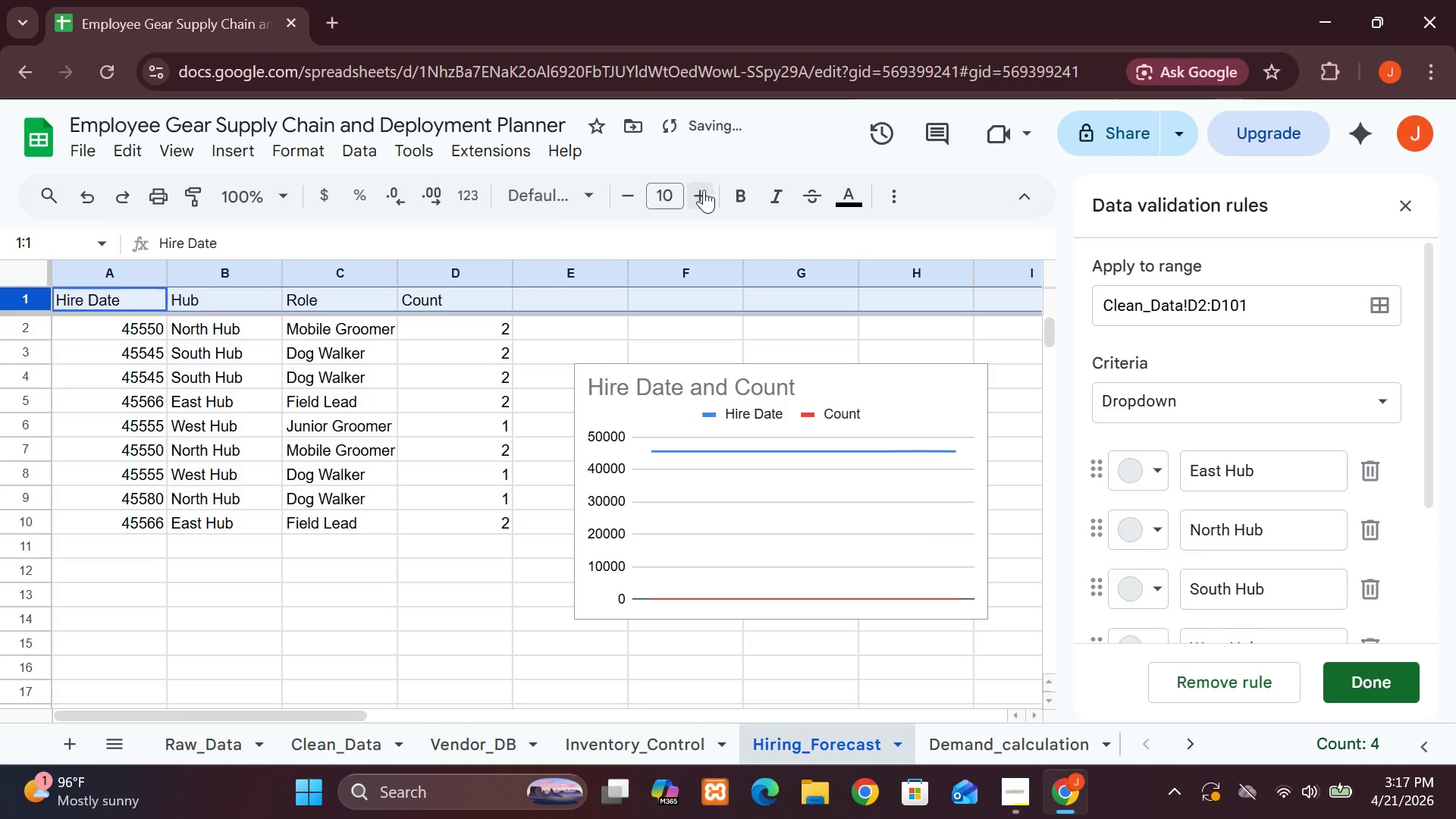 
double_click([702, 192])
 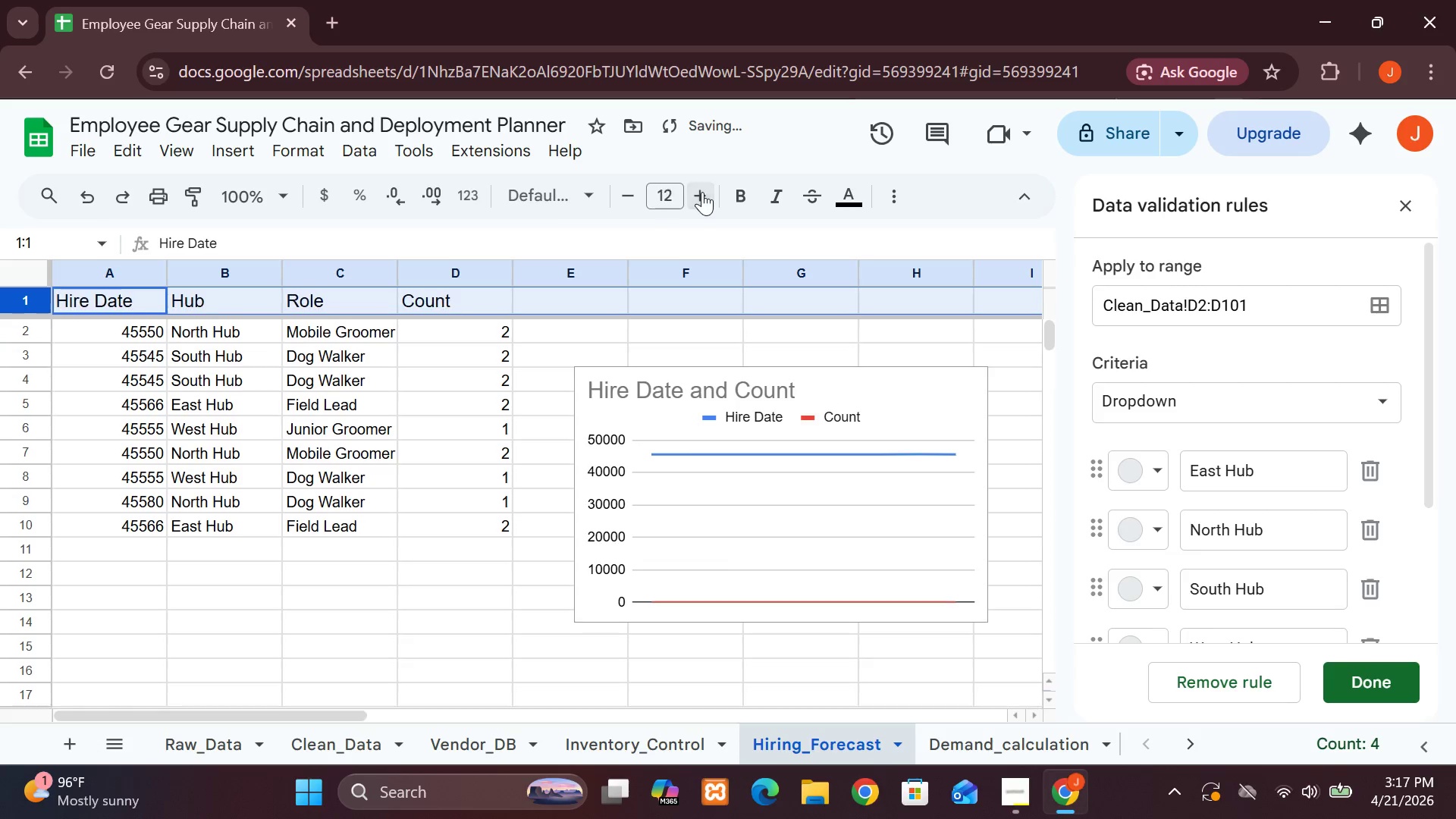 
triple_click([702, 192])
 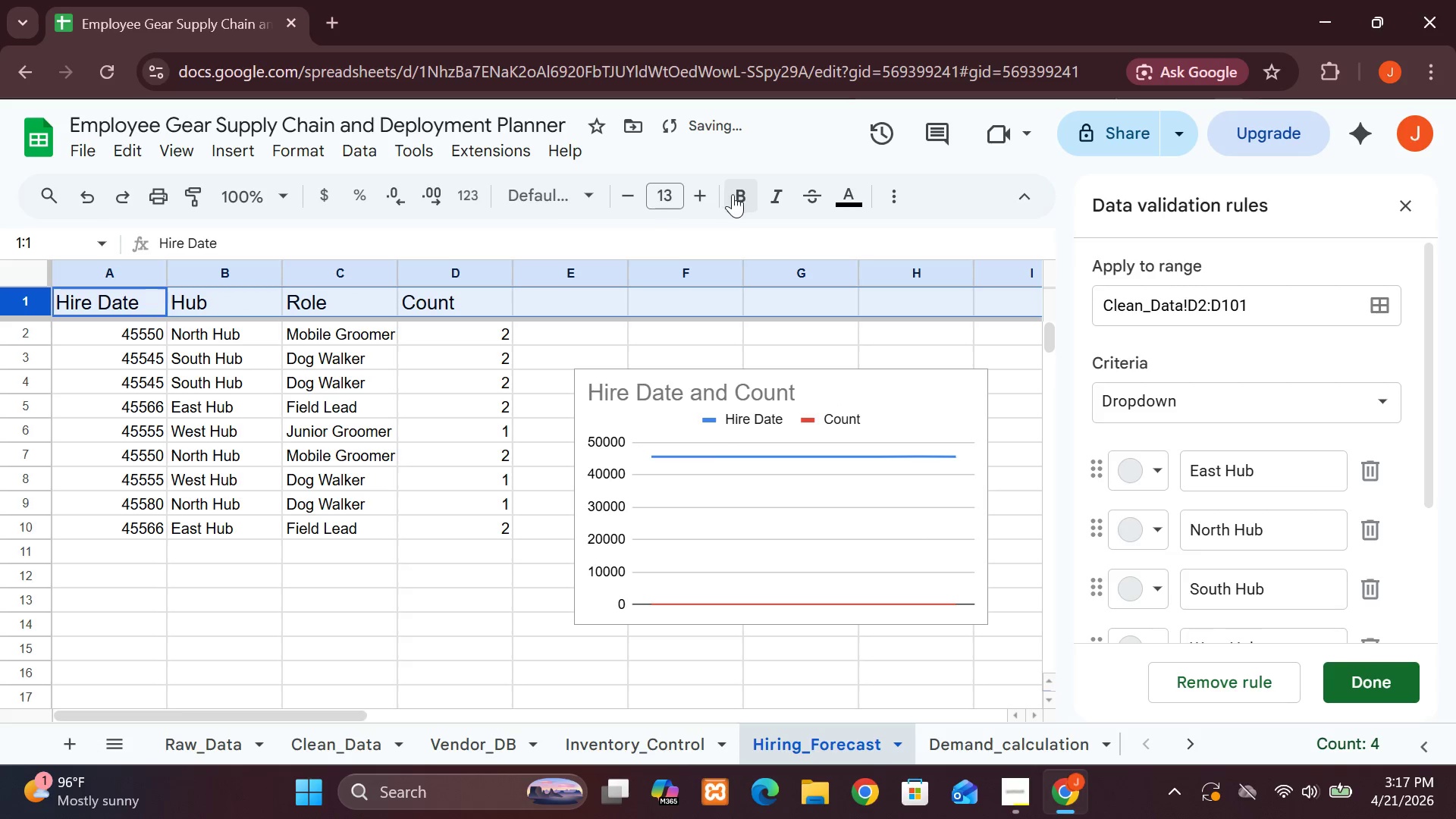 
left_click([746, 198])
 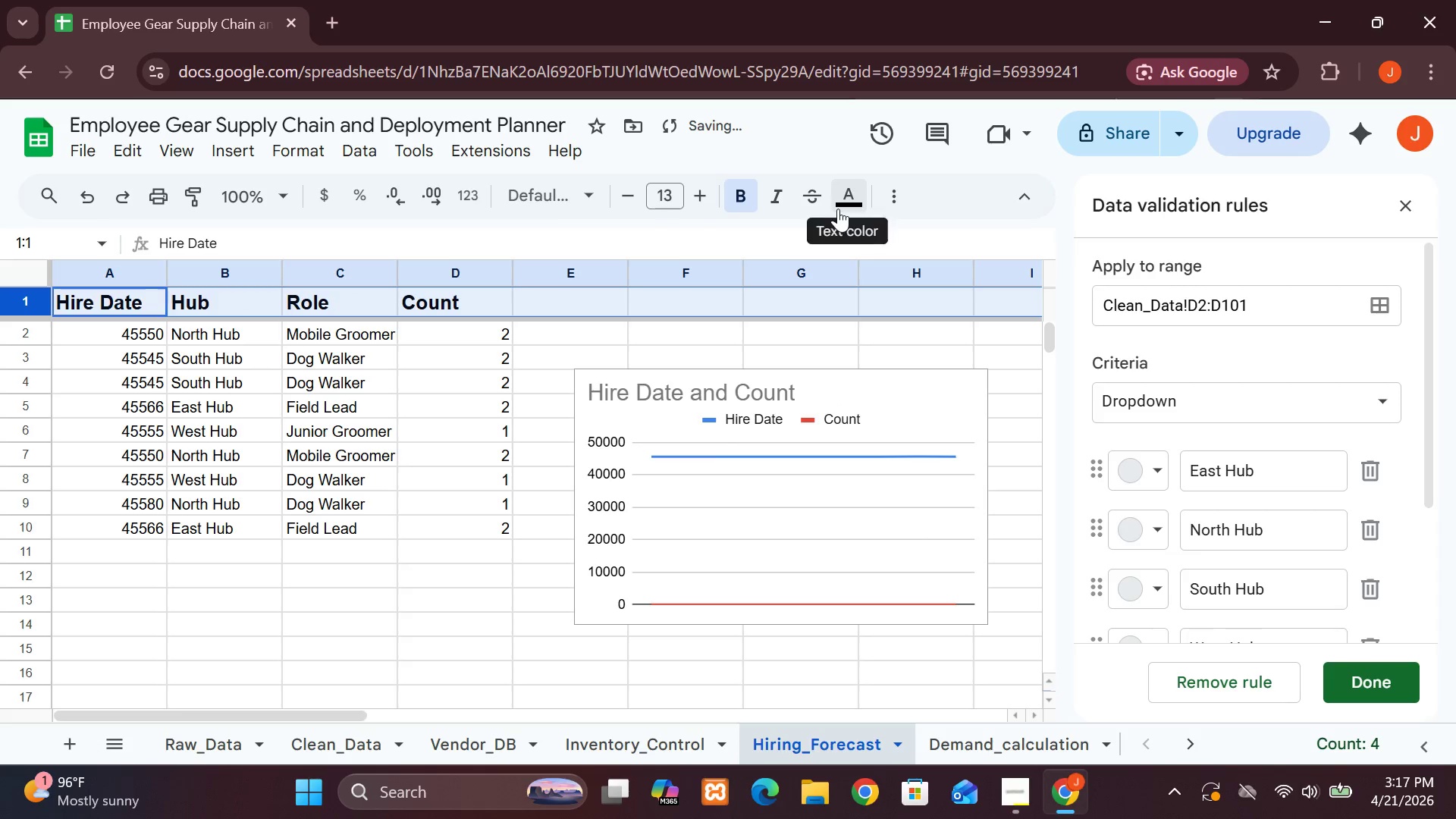 
left_click([838, 209])
 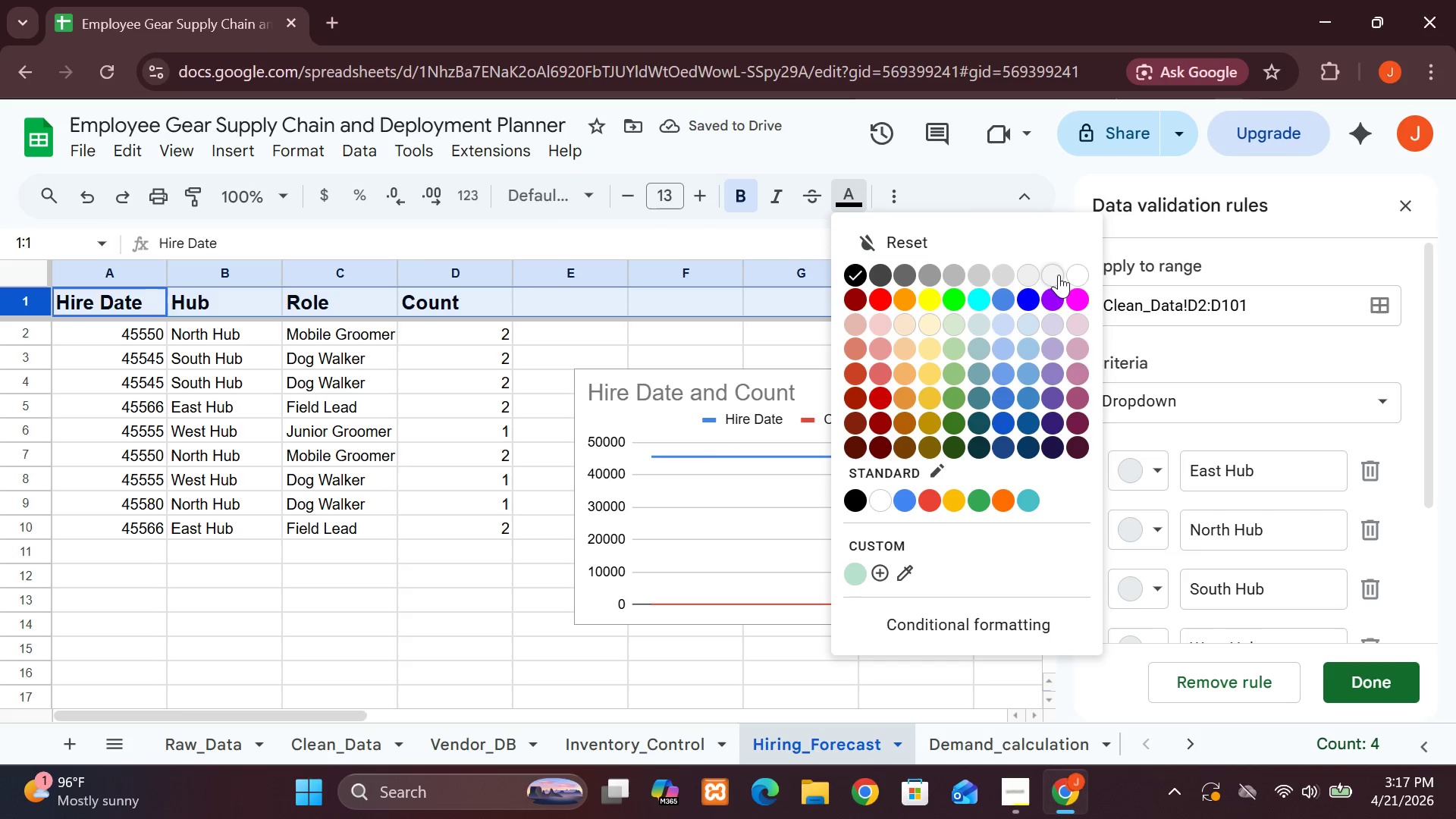 
left_click([1078, 271])
 